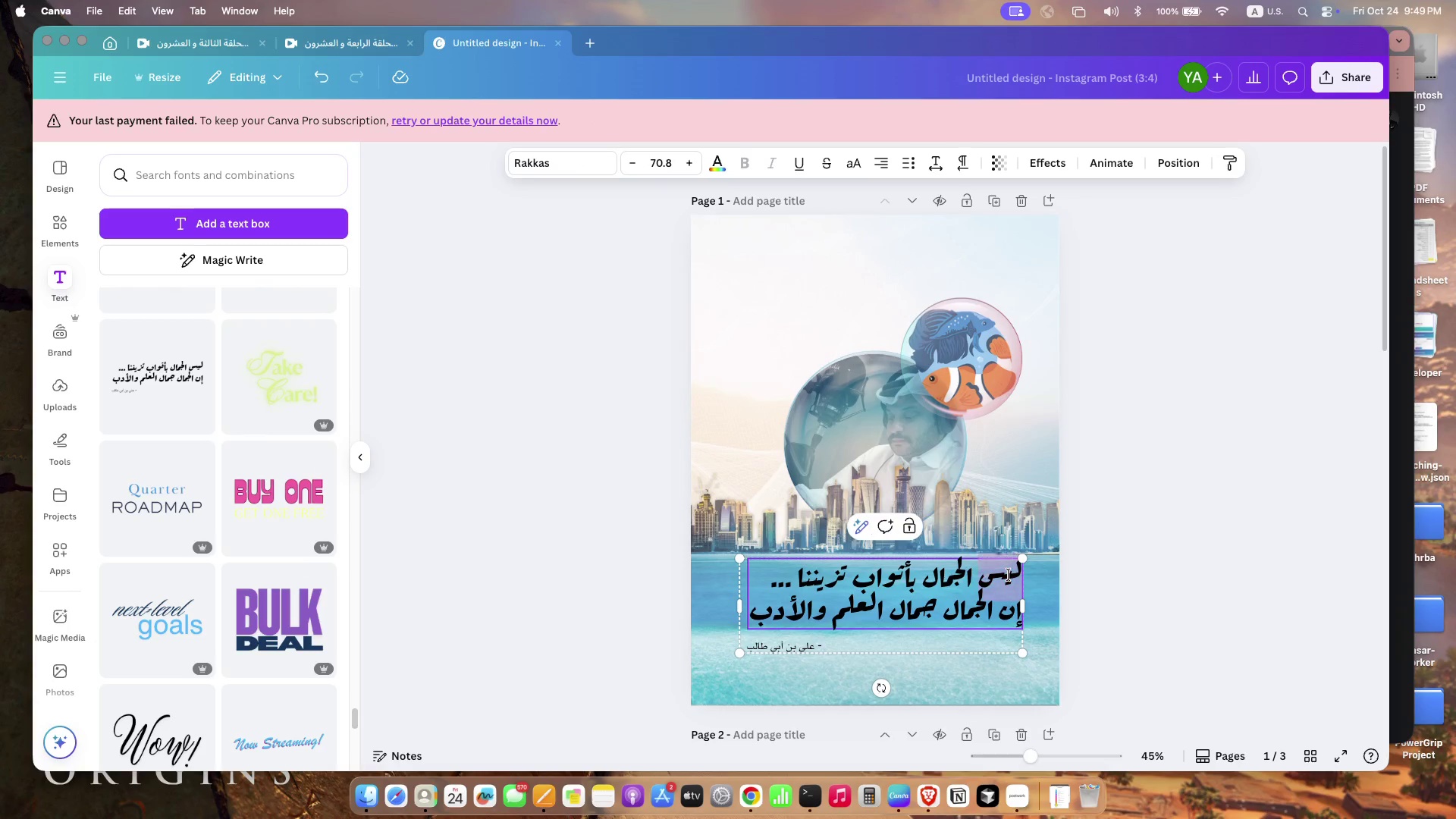 
double_click([1009, 575])
 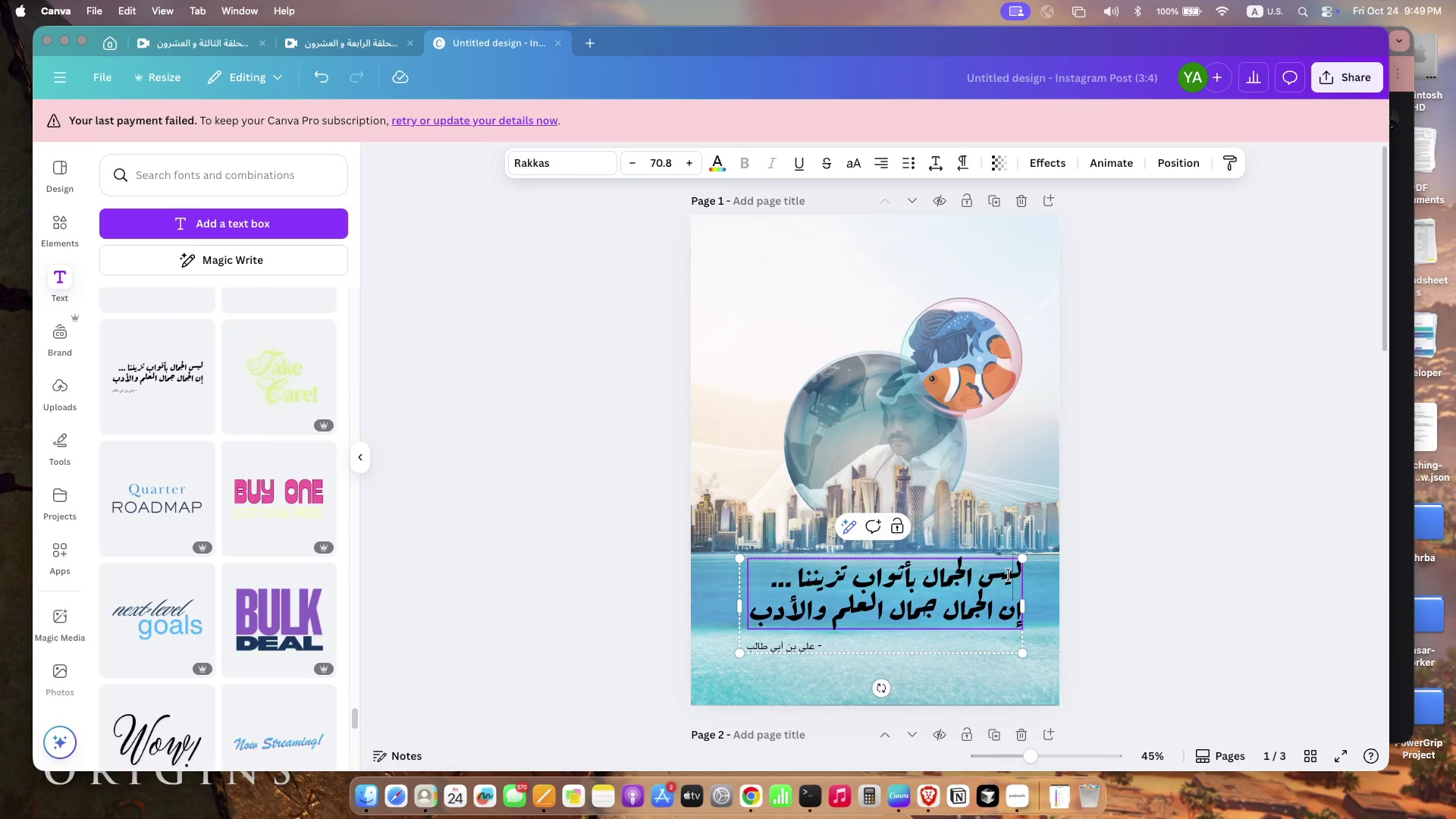 
left_click([1009, 575])
 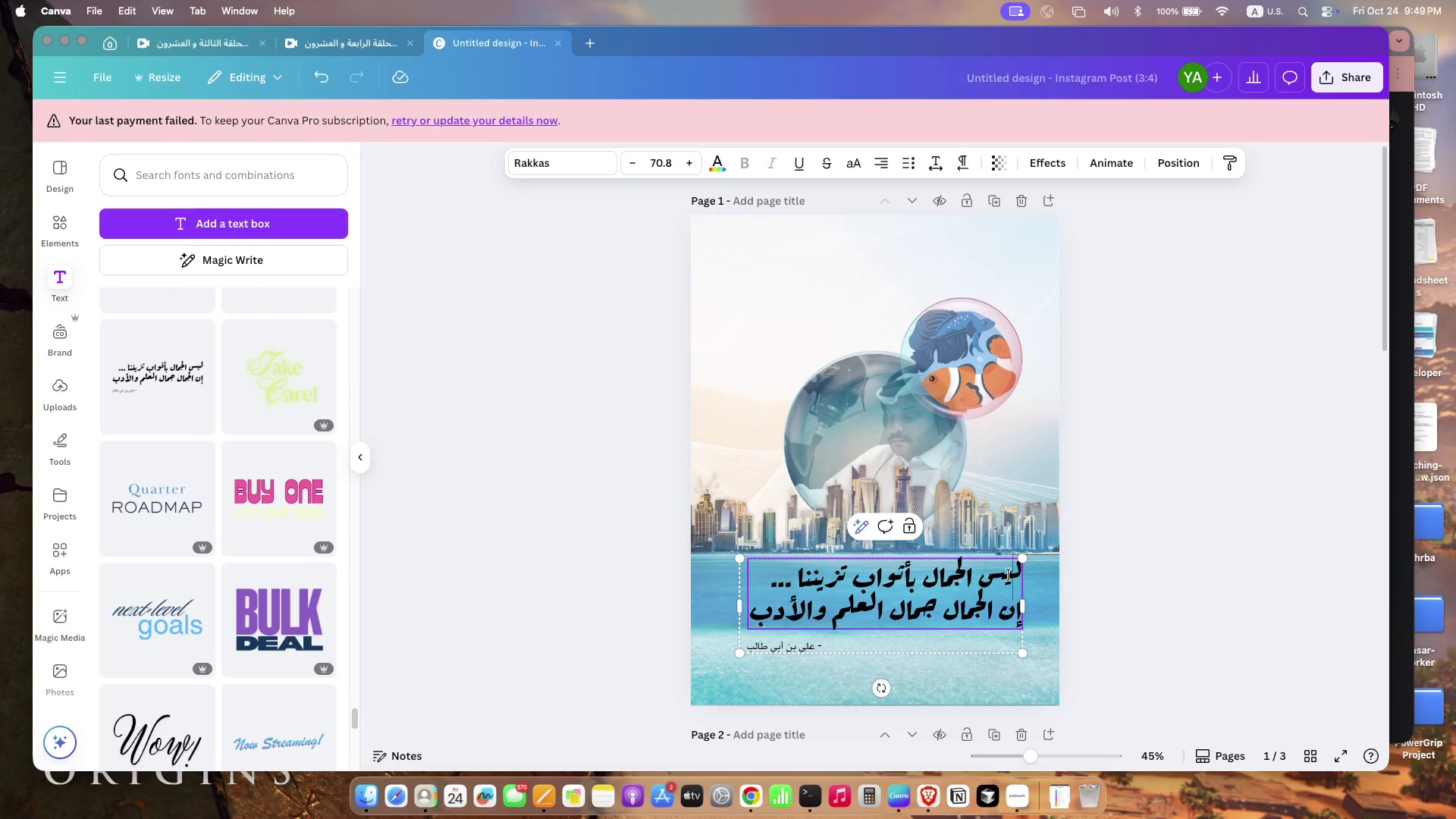 
key(Meta+CommandLeft)
 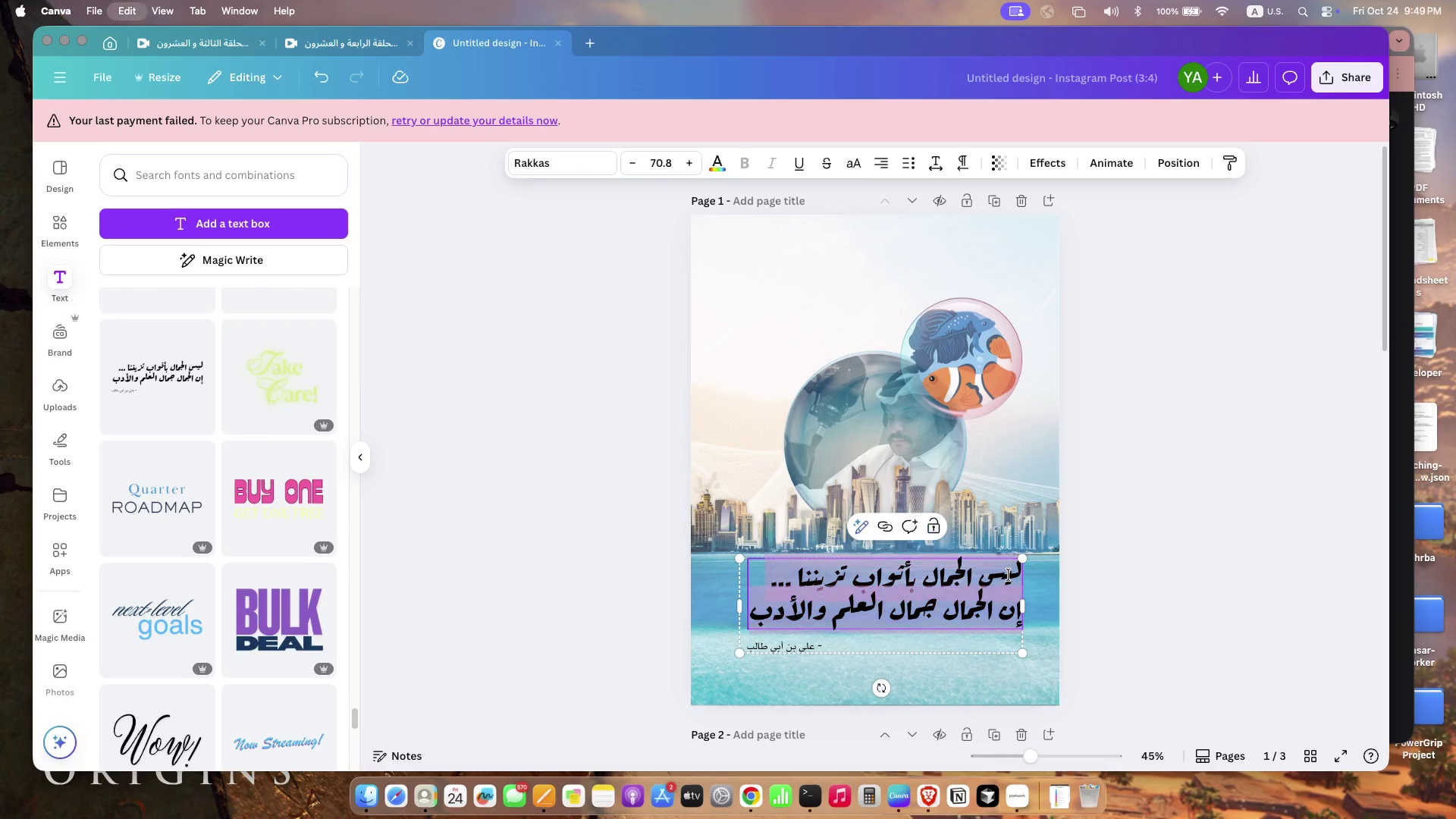 
key(Meta+A)
 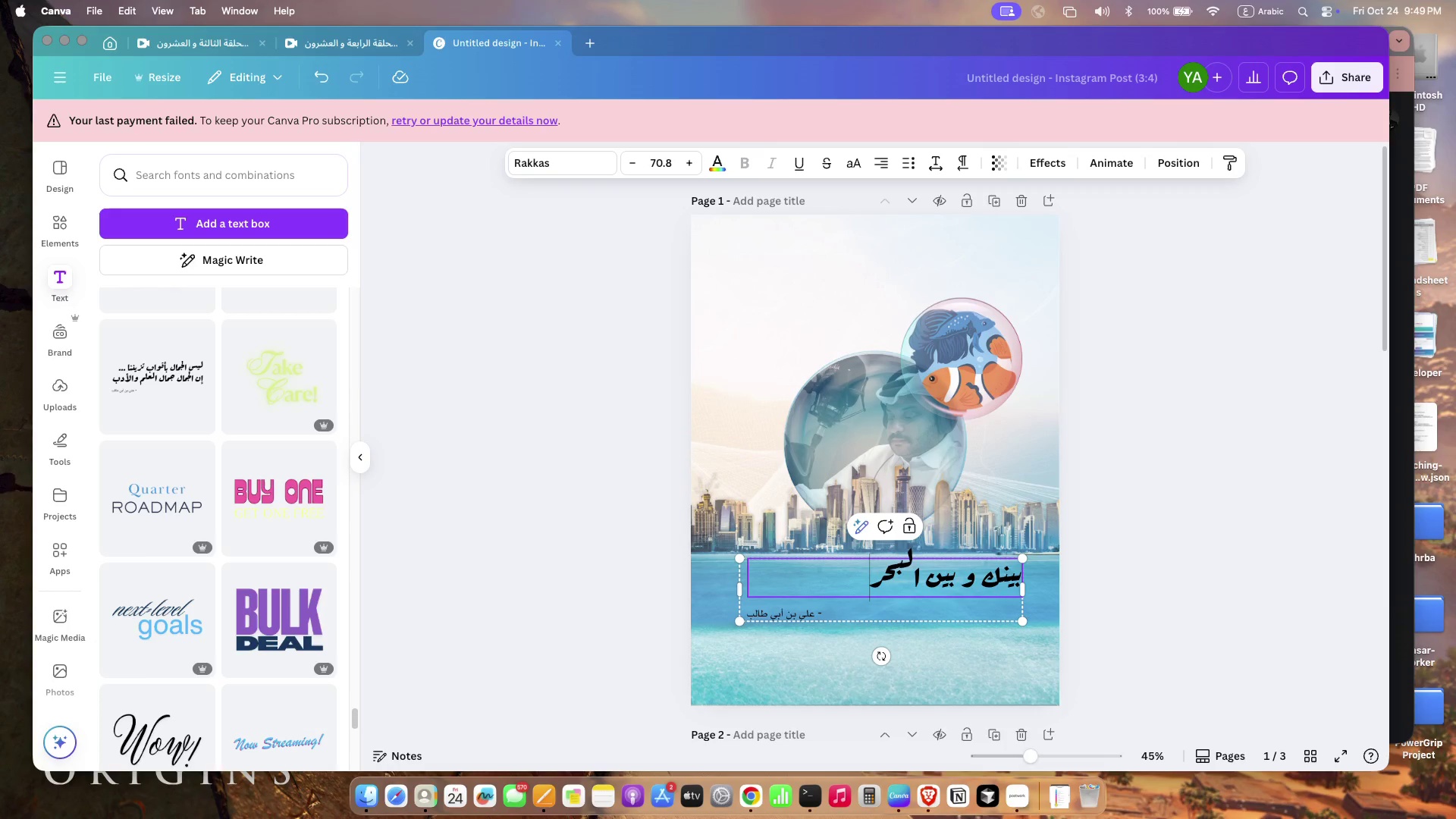 
type(fd)
key(Backspace)
key(Backspace)
type([Fn]fs)
key(Backspace)
type(dk; m fdk hgfpb)
key(Backspace)
type(v)
key(Backspace)
type(n b[h[] .. )
 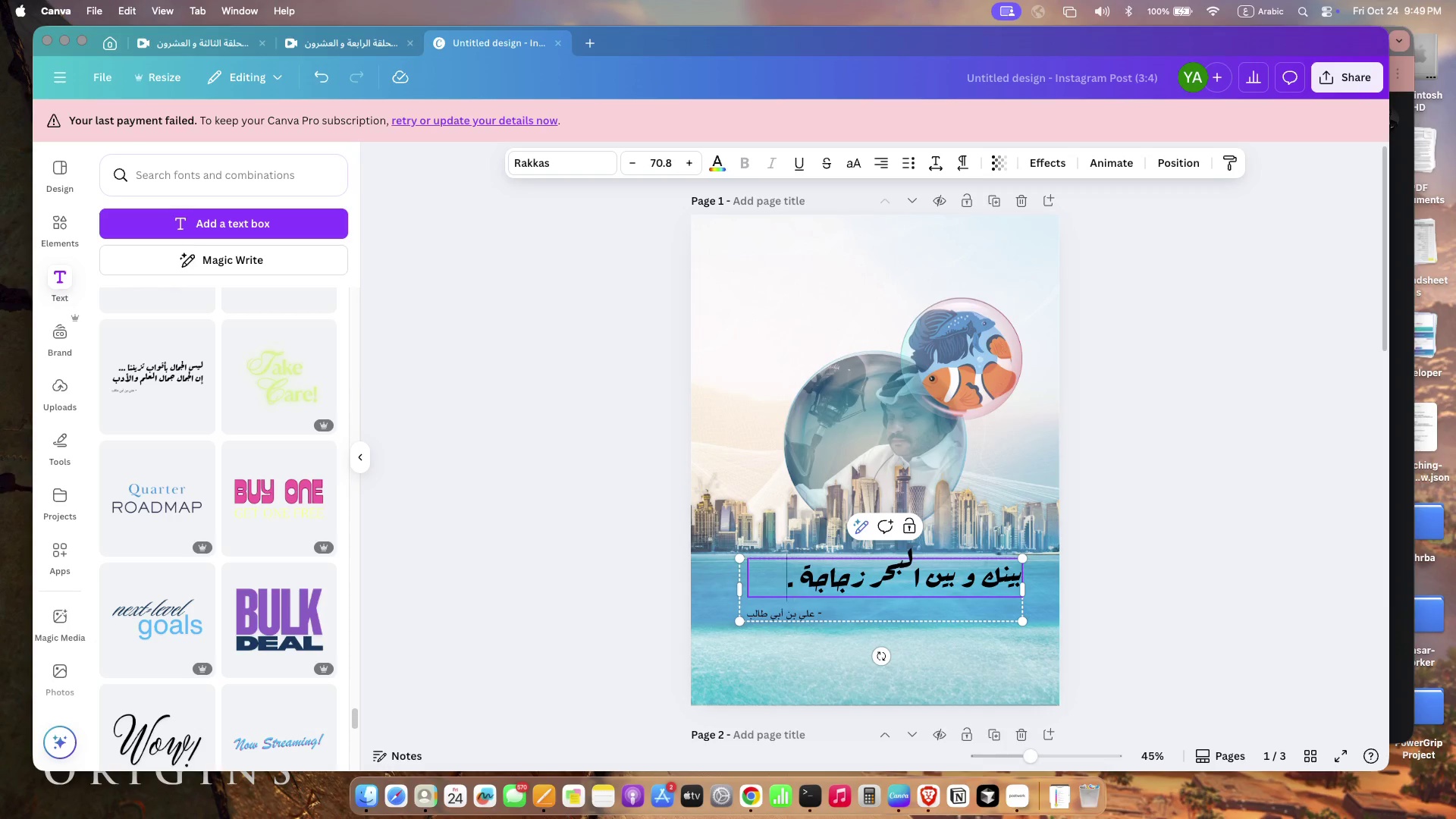 
key(Enter)
 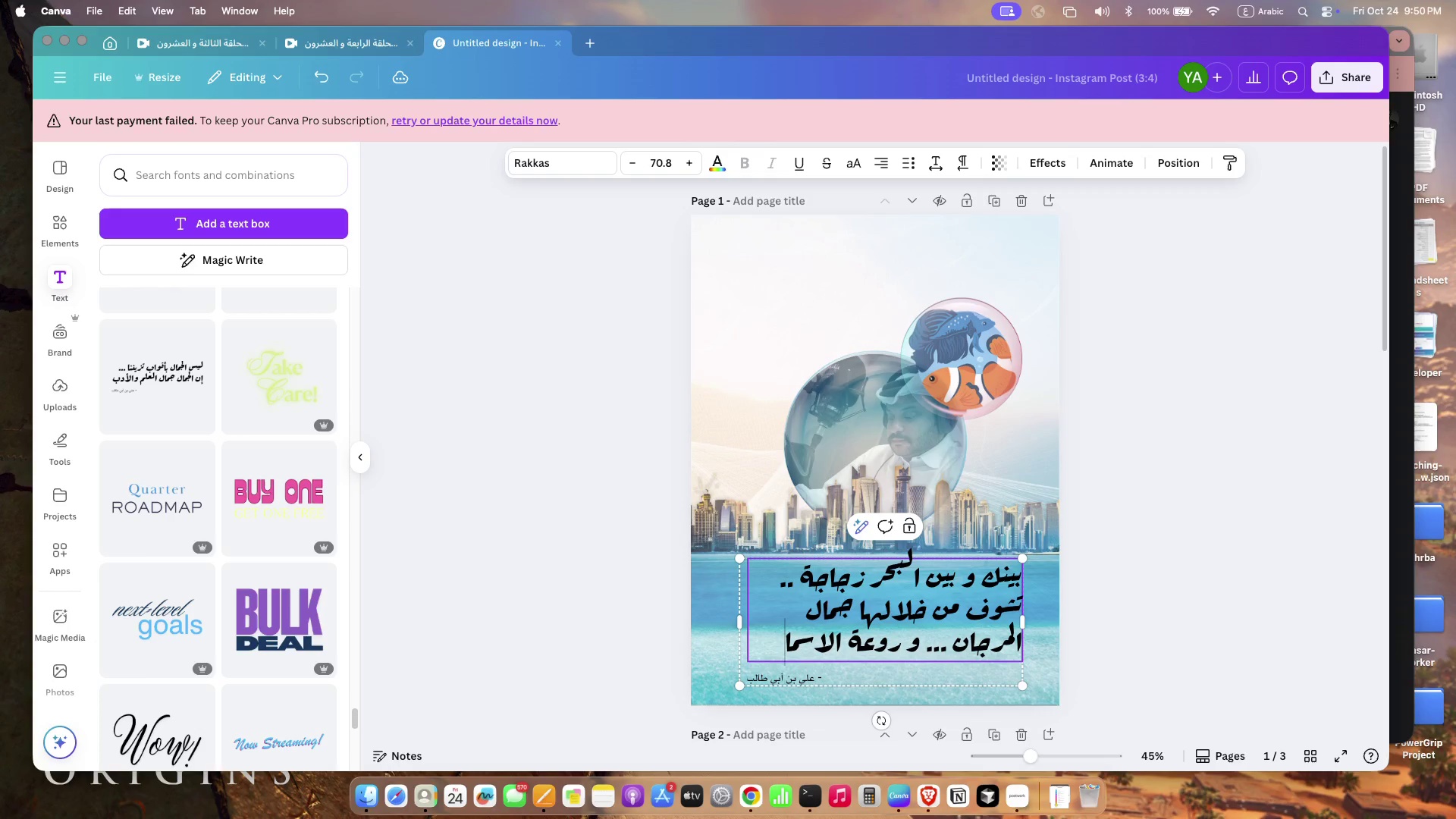 
type(jamt lk oghgih [lhg hgln[hk ... m nf)
key(Backspace)
type(mu] hghslhg )
key(Backspace)
key(Backspace)
type(x)
key(Backspace)
type(g)
key(Backspace)
type(f)
key(Backspace)
type(hj)
key(Backspace)
key(Backspace)
type(ff)
key(Backspace)
key(Backspace)
type(g)
key(Backspace)
type(s)
key(Backspace)
type(a)
key(Backspace)
type(x)
key(Backspace)
type(z)
key(Backspace)
type(v)
key(Backspace)
type(c)
key(Backspace)
type(fd)
key(Backspace)
key(Backspace)
type(gh)
key(Backspace)
key(Backspace)
type(l)
key(Backspace)
type(r)
key(Backspace)
type(f)
key(Backspace)
type(ggg)
key(Backspace)
key(Backspace)
type(/)
key(Backspace)
key(Backspace)
type(v)
key(Backspace)
type(n)
key(Backspace)
type(m)
key(Backspace)
type(;)
 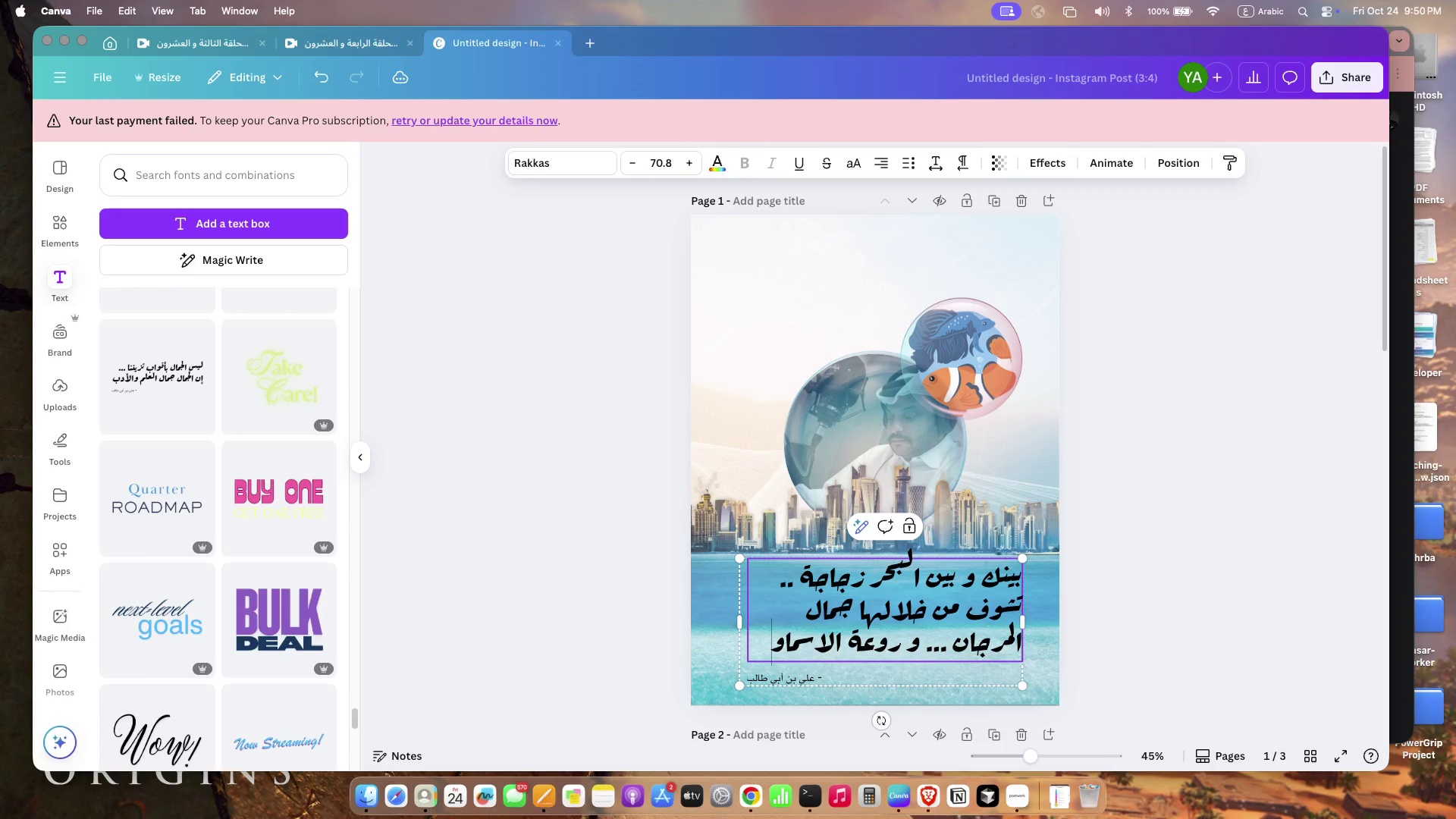 
left_click([805, 677])
 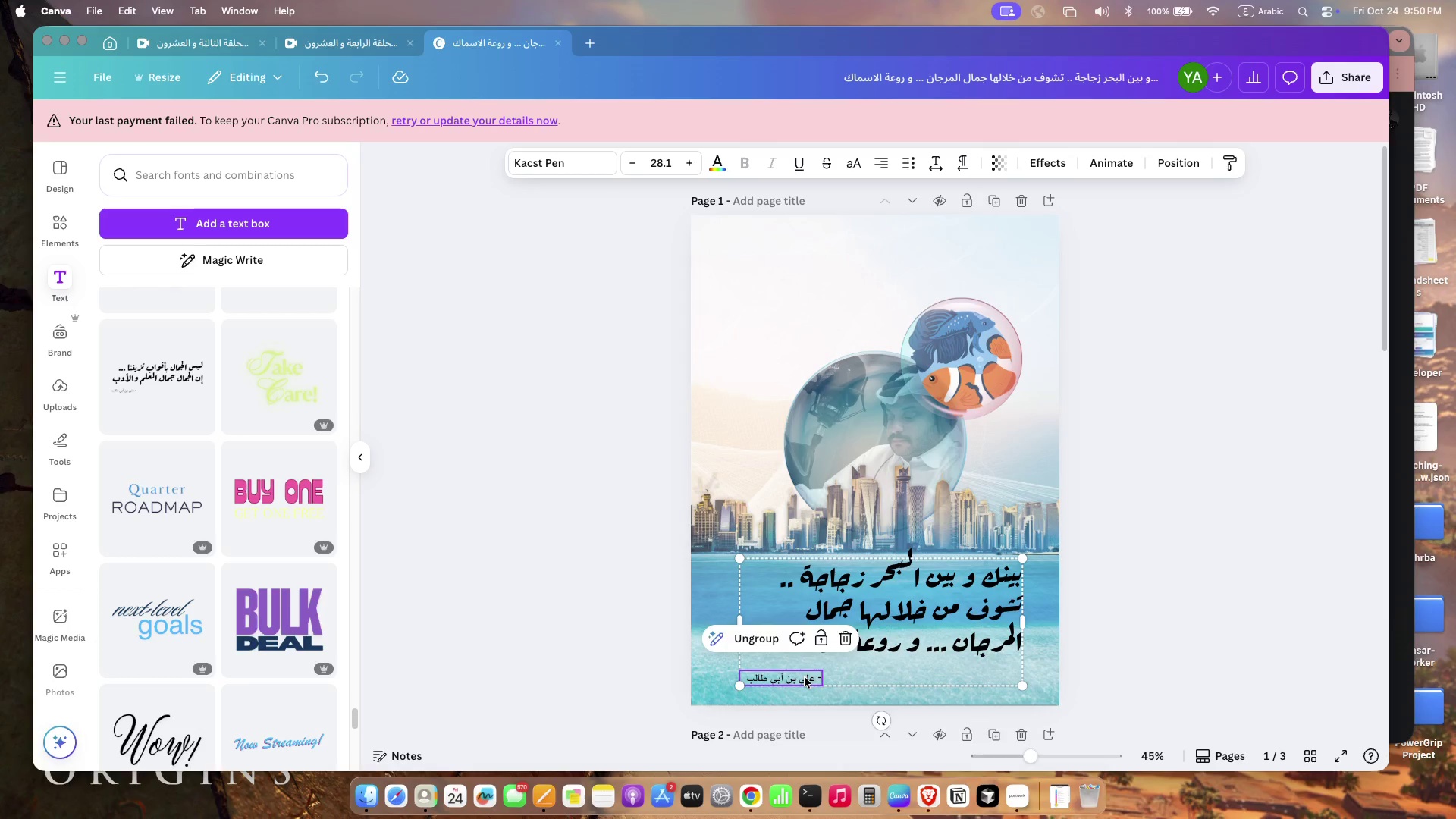 
left_click([805, 677])
 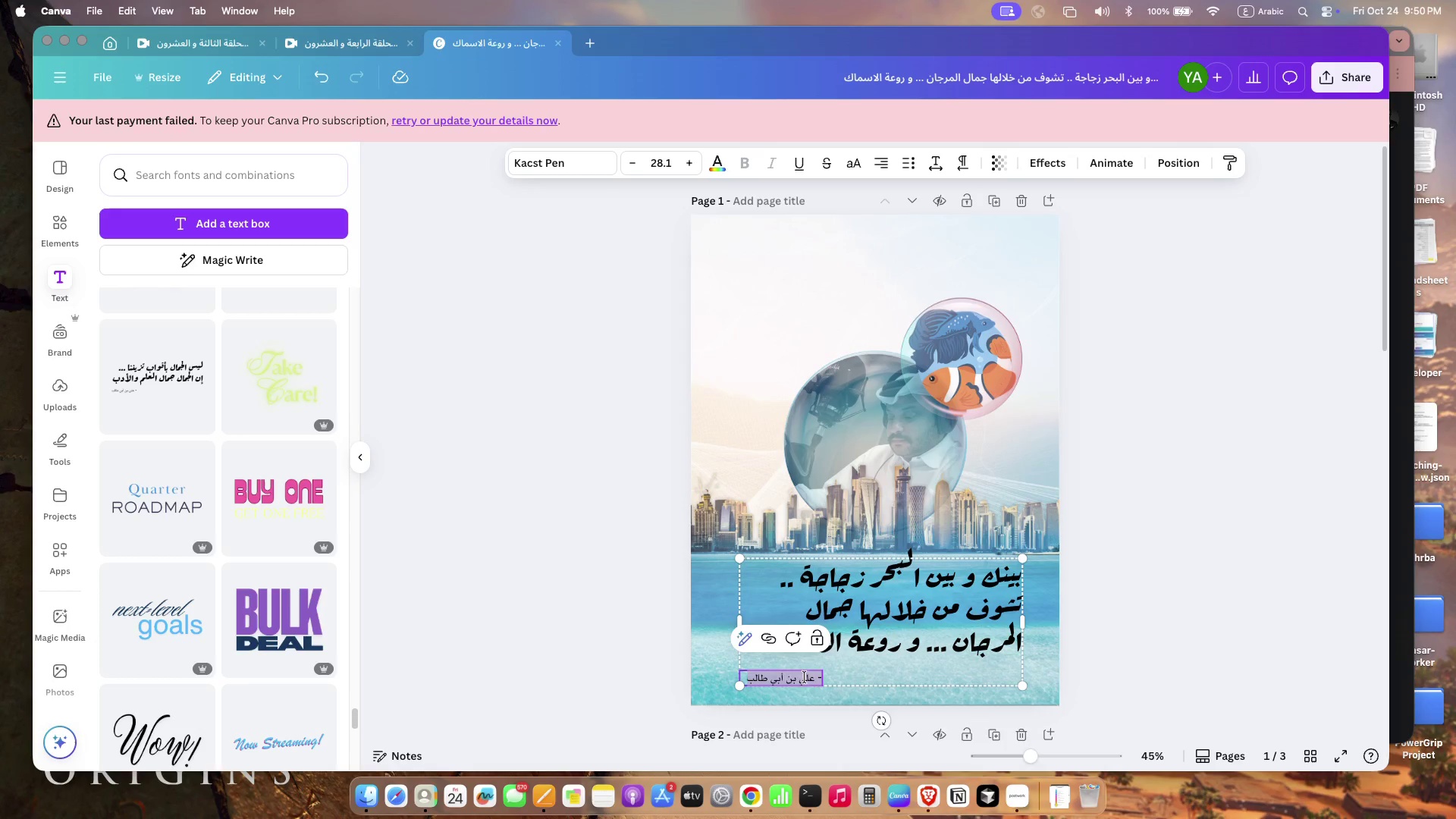 
type(gn)
key(Backspace)
type(m[)
key(Backspace)
type(p] pd] lu h[)
key(Backspace)
key(Backspace)
type(hplv hgldn)
 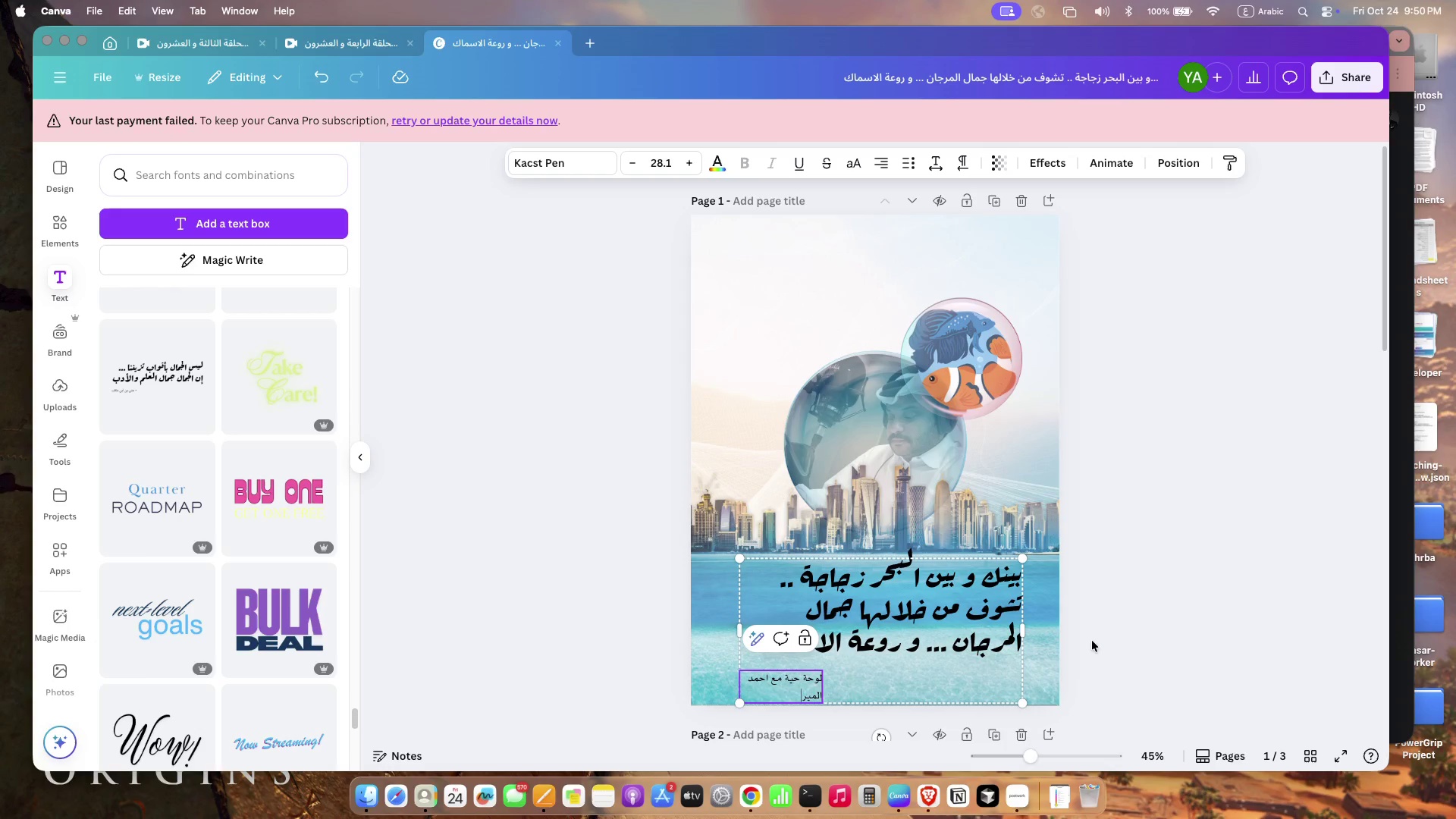 
left_click([948, 613])
 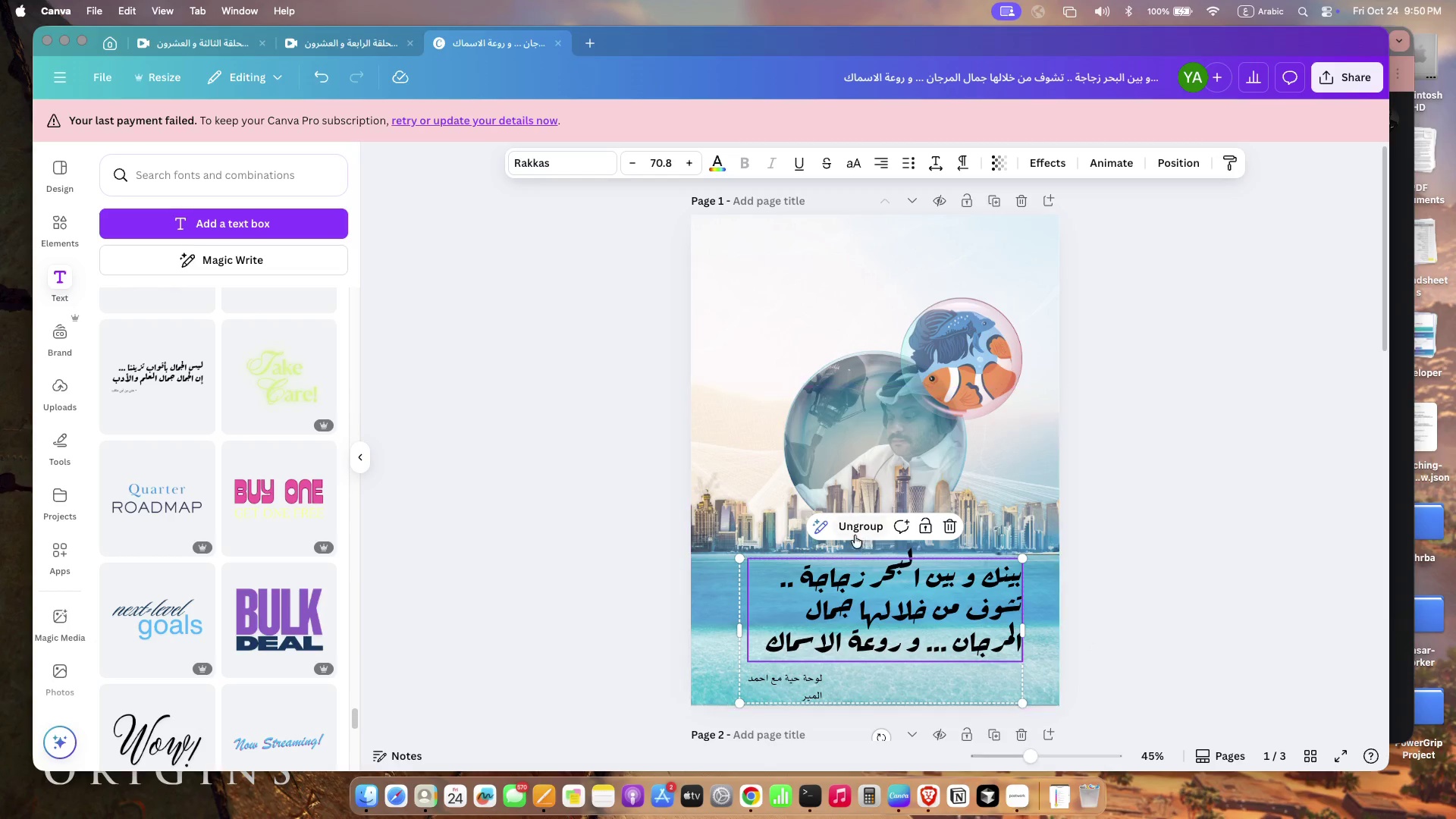 
left_click([855, 532])
 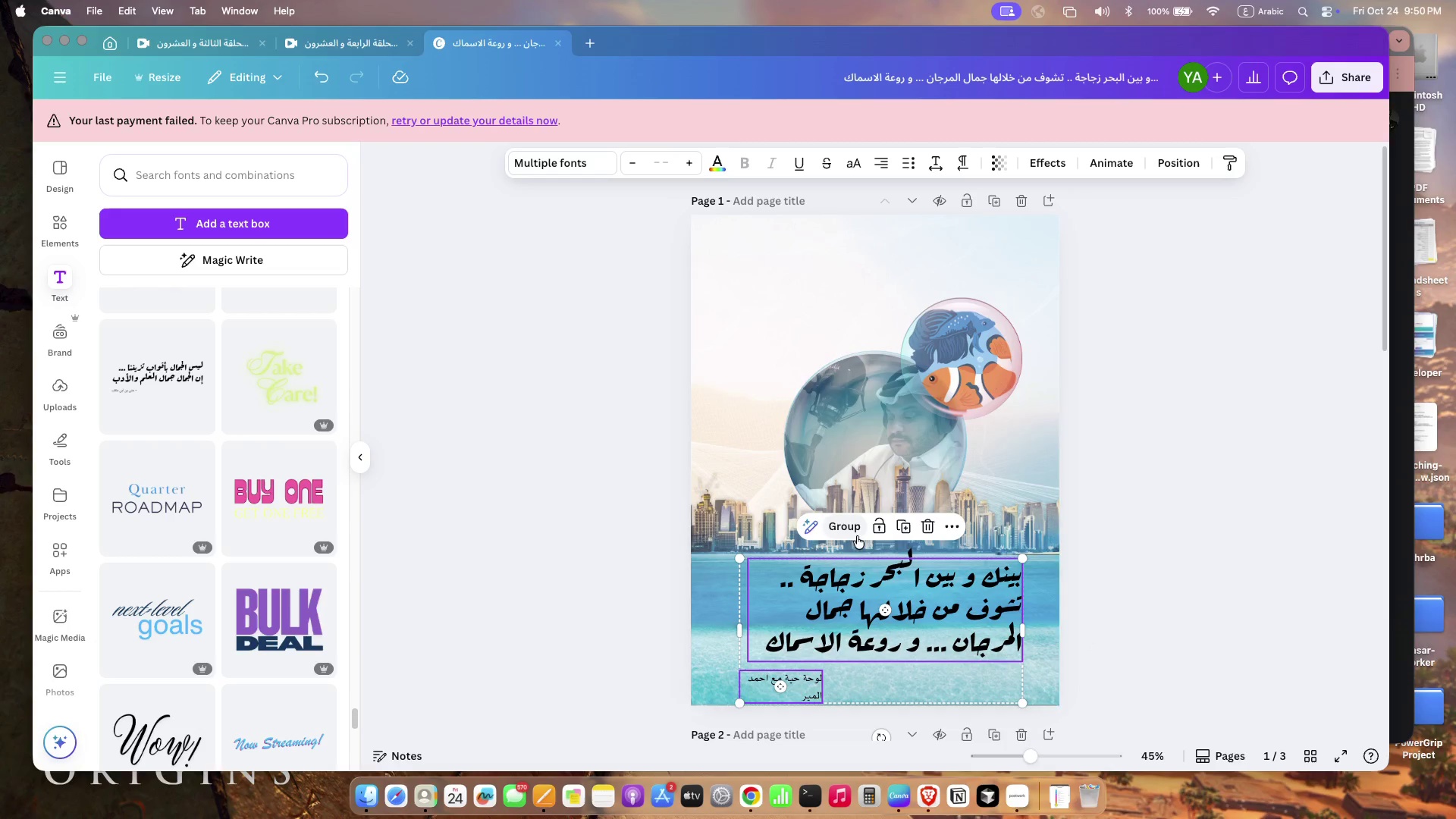 
left_click([1122, 616])
 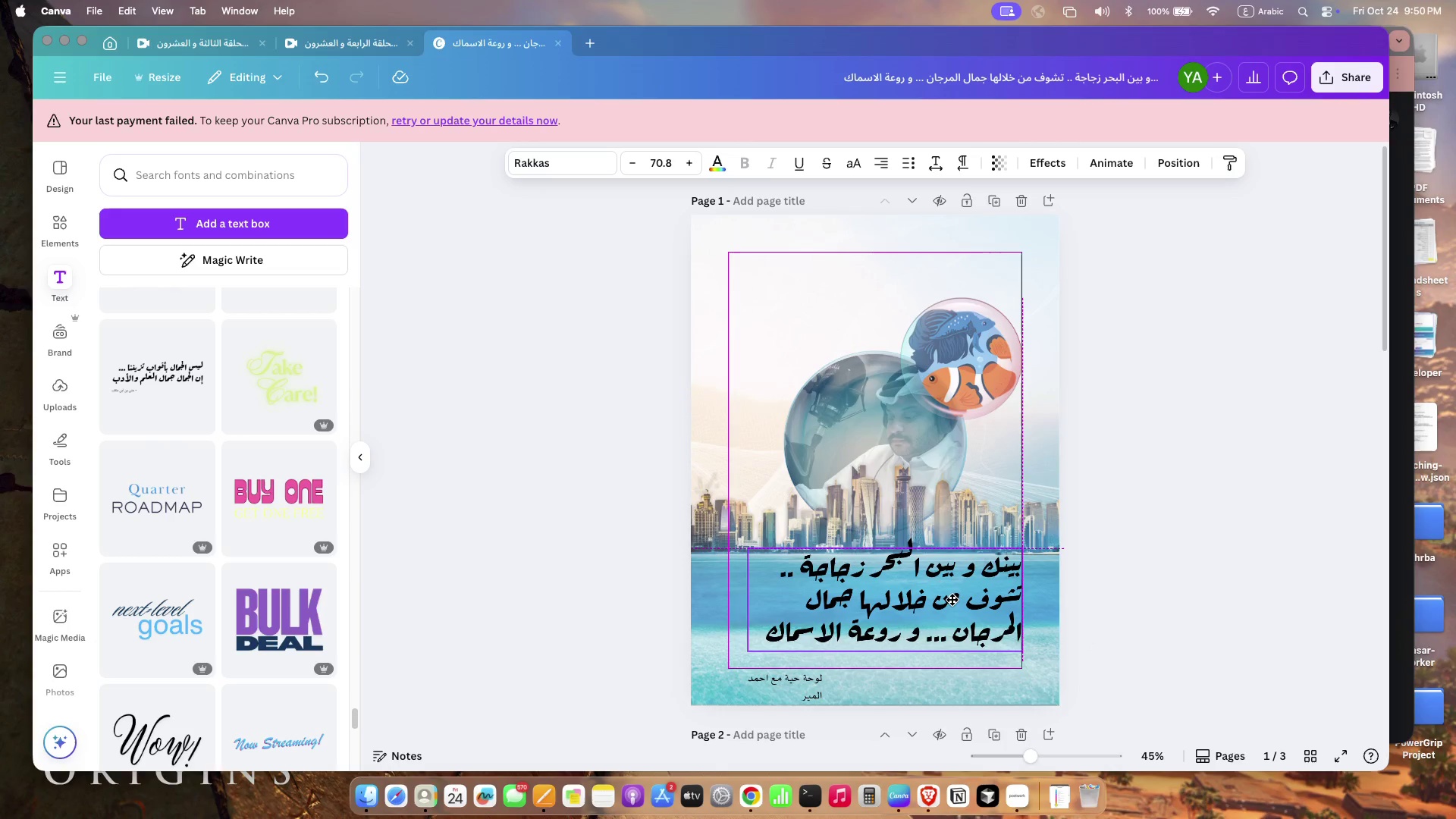 
left_click_drag(start_coordinate=[952, 613], to_coordinate=[932, 601])
 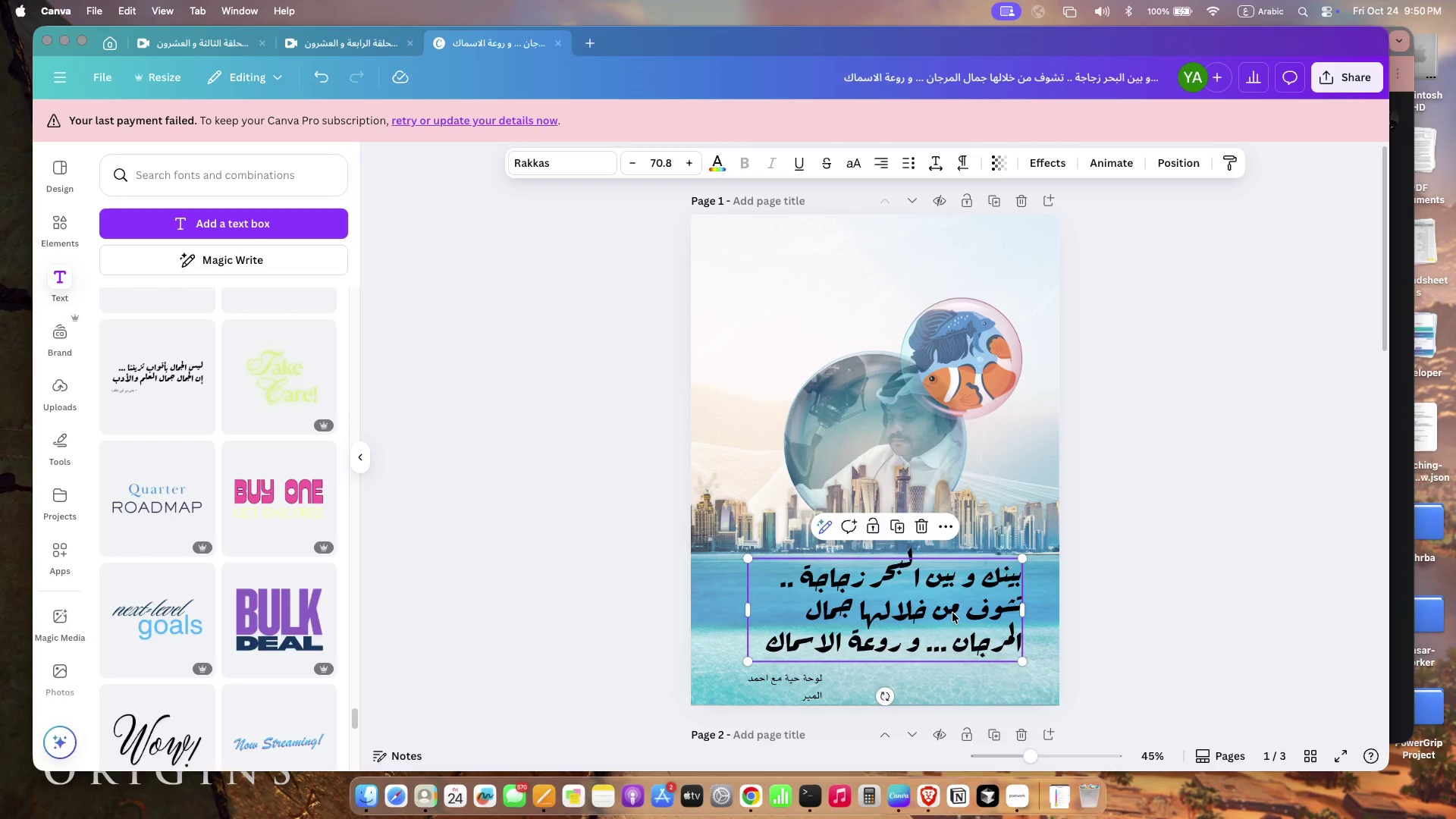 
left_click_drag(start_coordinate=[1006, 598], to_coordinate=[1046, 597])
 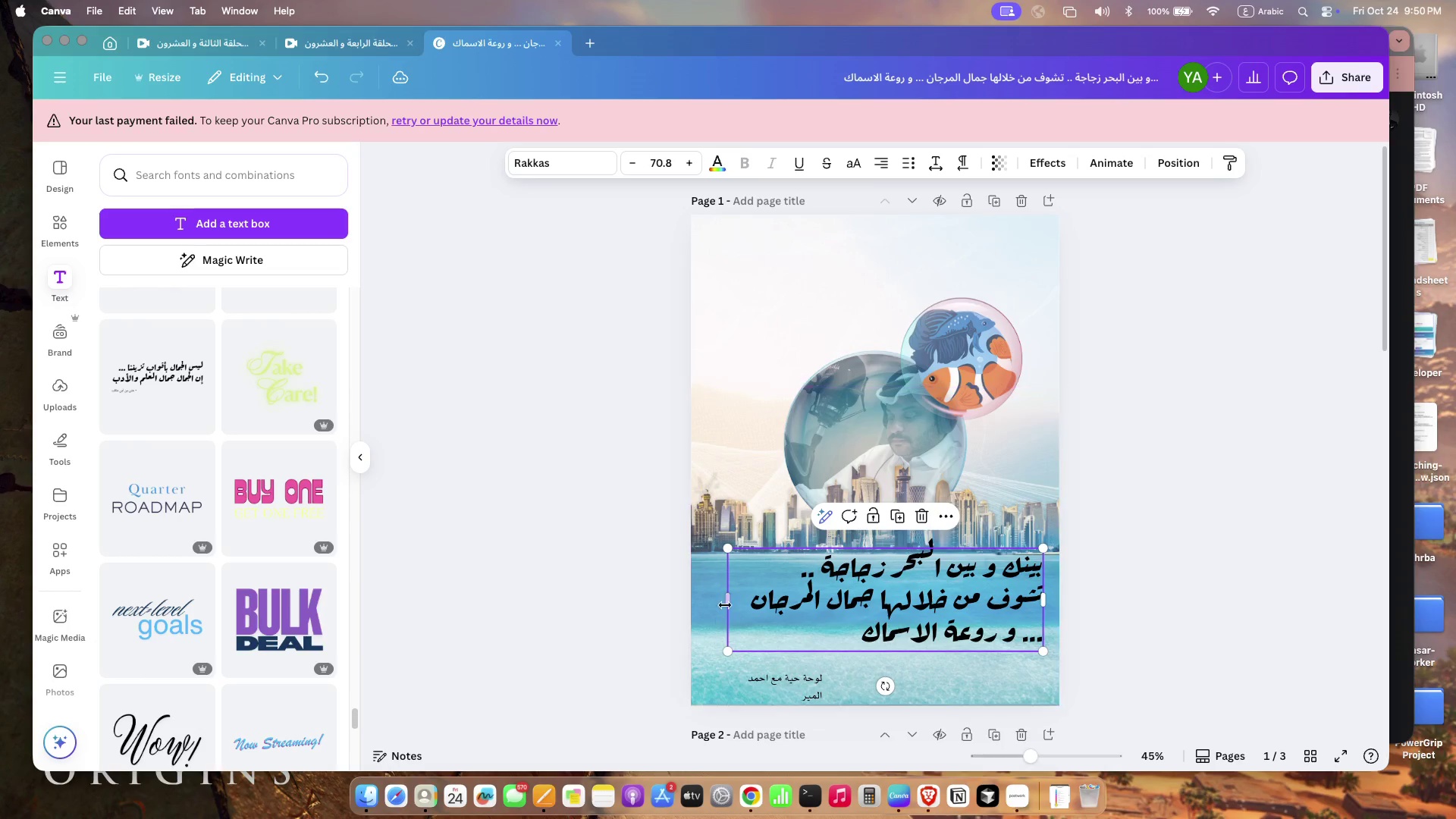 
left_click_drag(start_coordinate=[725, 601], to_coordinate=[687, 601])
 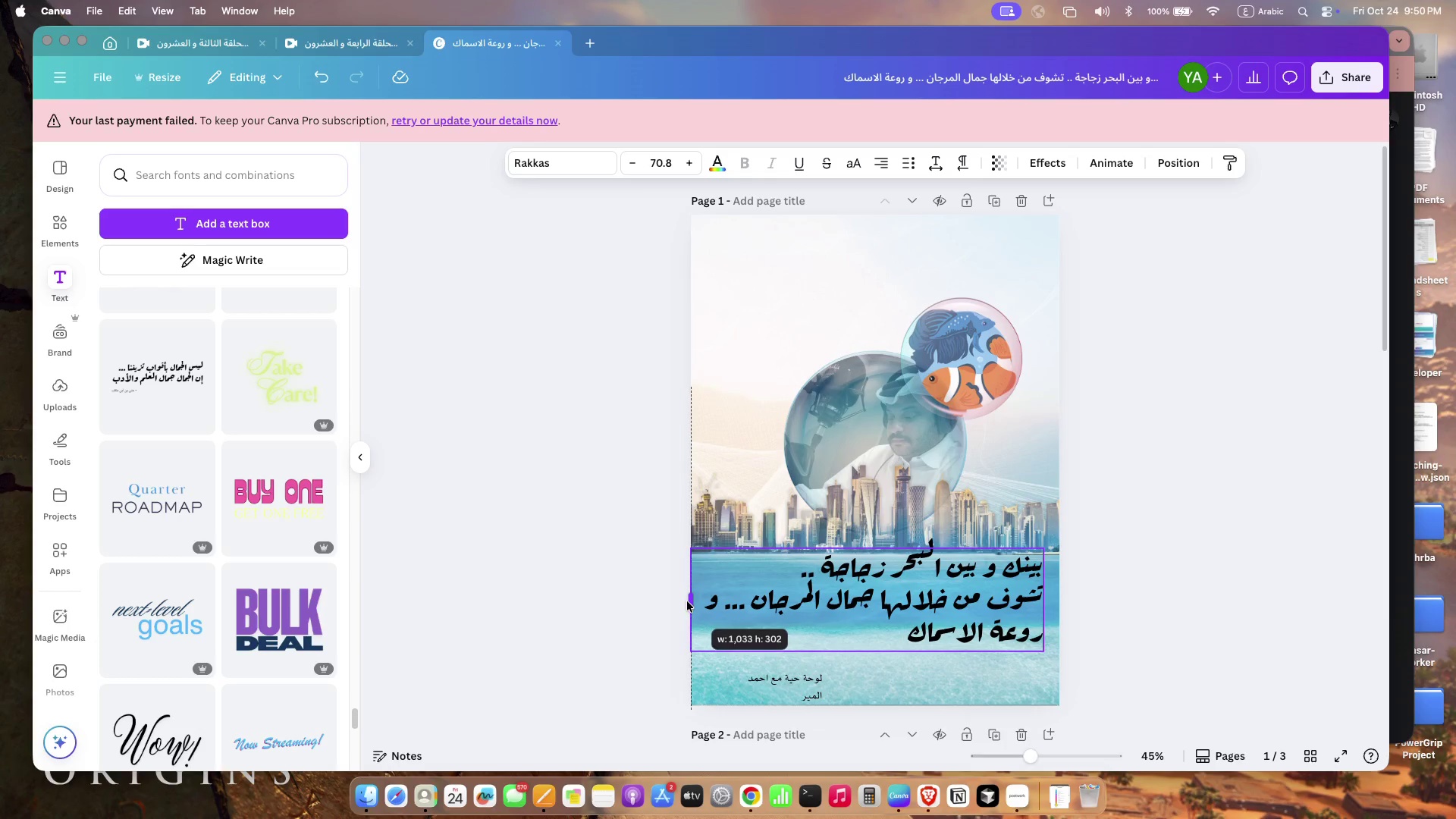 
left_click_drag(start_coordinate=[977, 566], to_coordinate=[988, 547])
 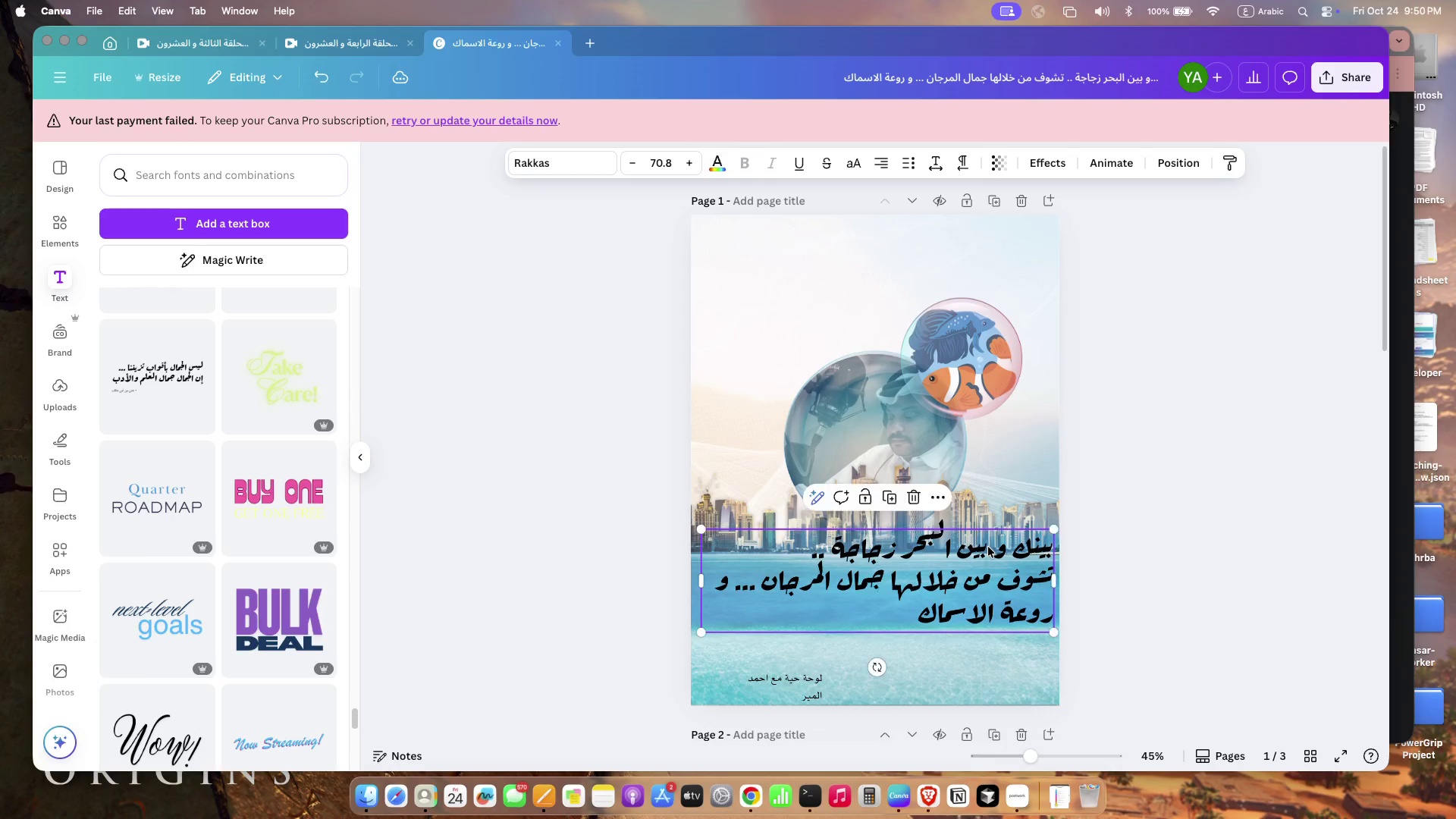 
left_click([808, 562])
 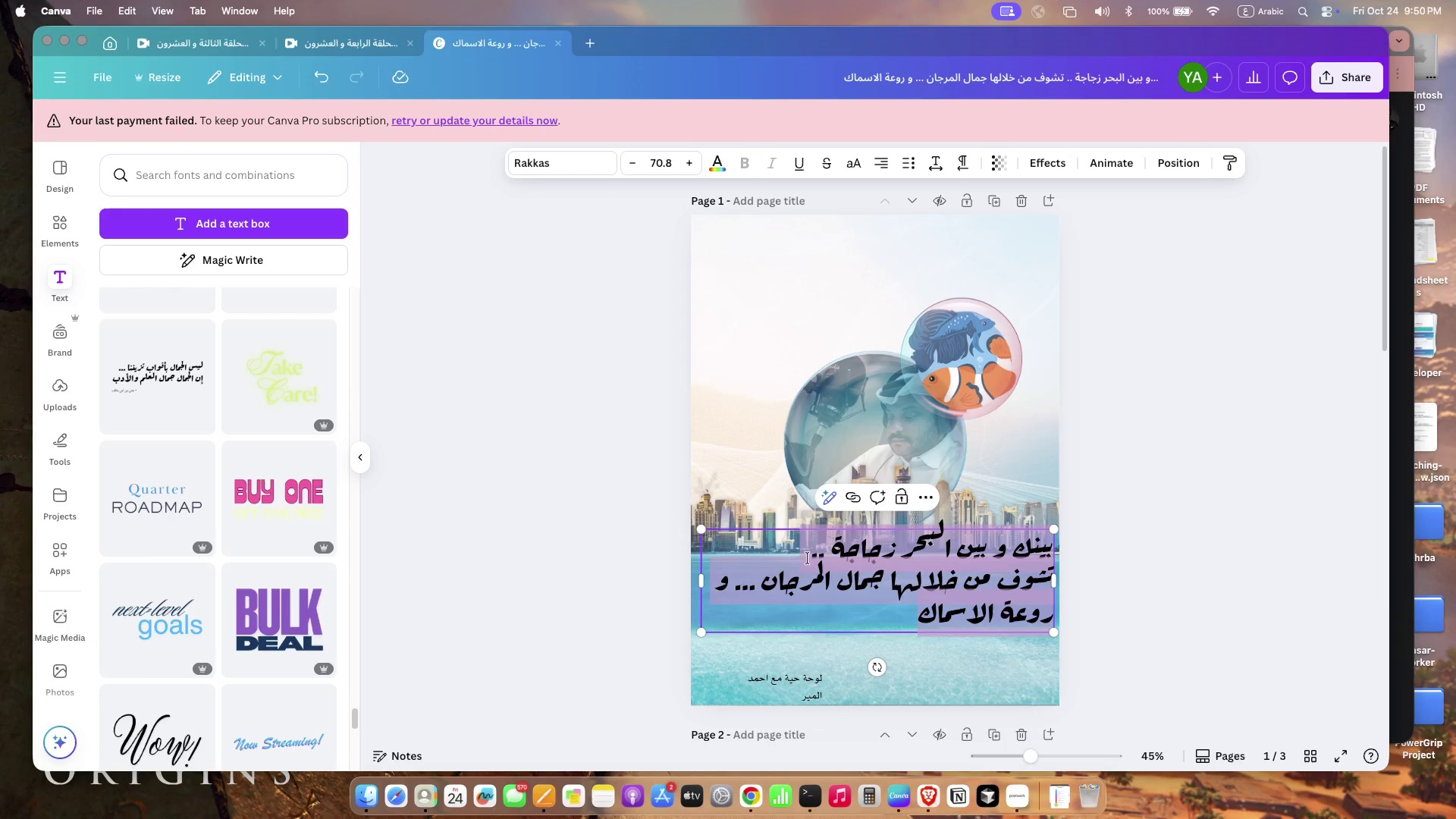 
left_click([808, 557])
 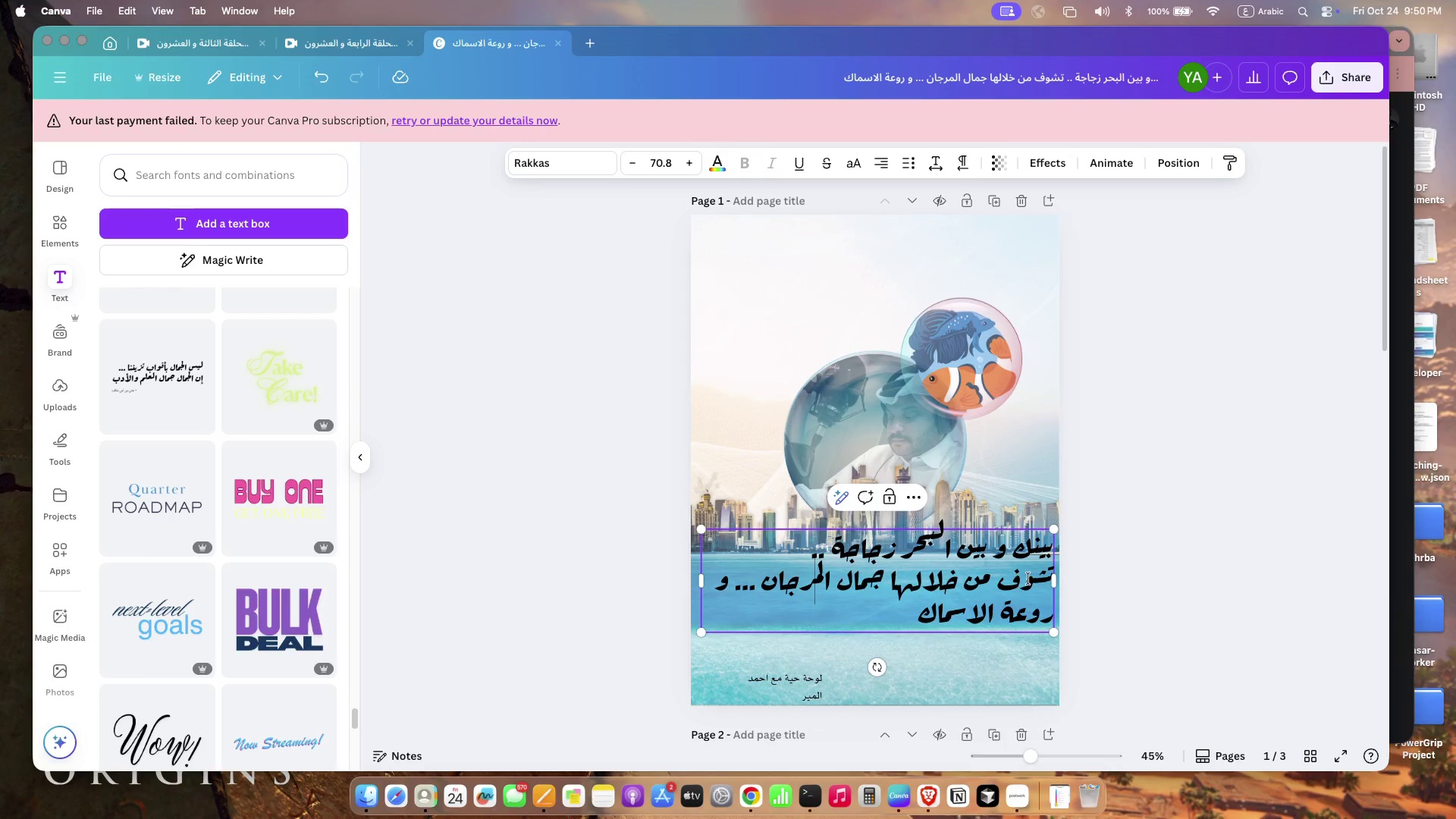 
left_click([1039, 579])
 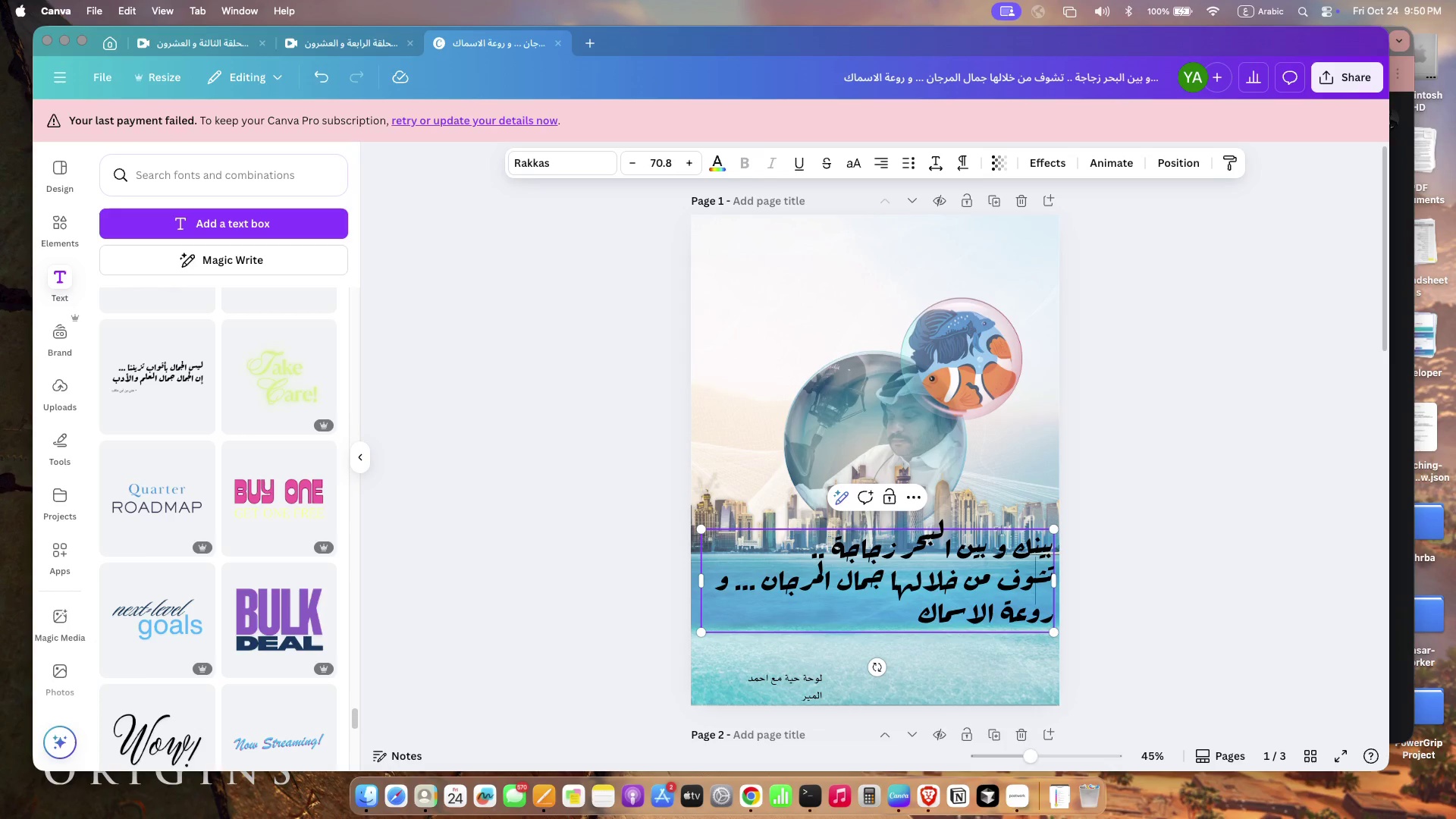 
key(ArrowRight)
 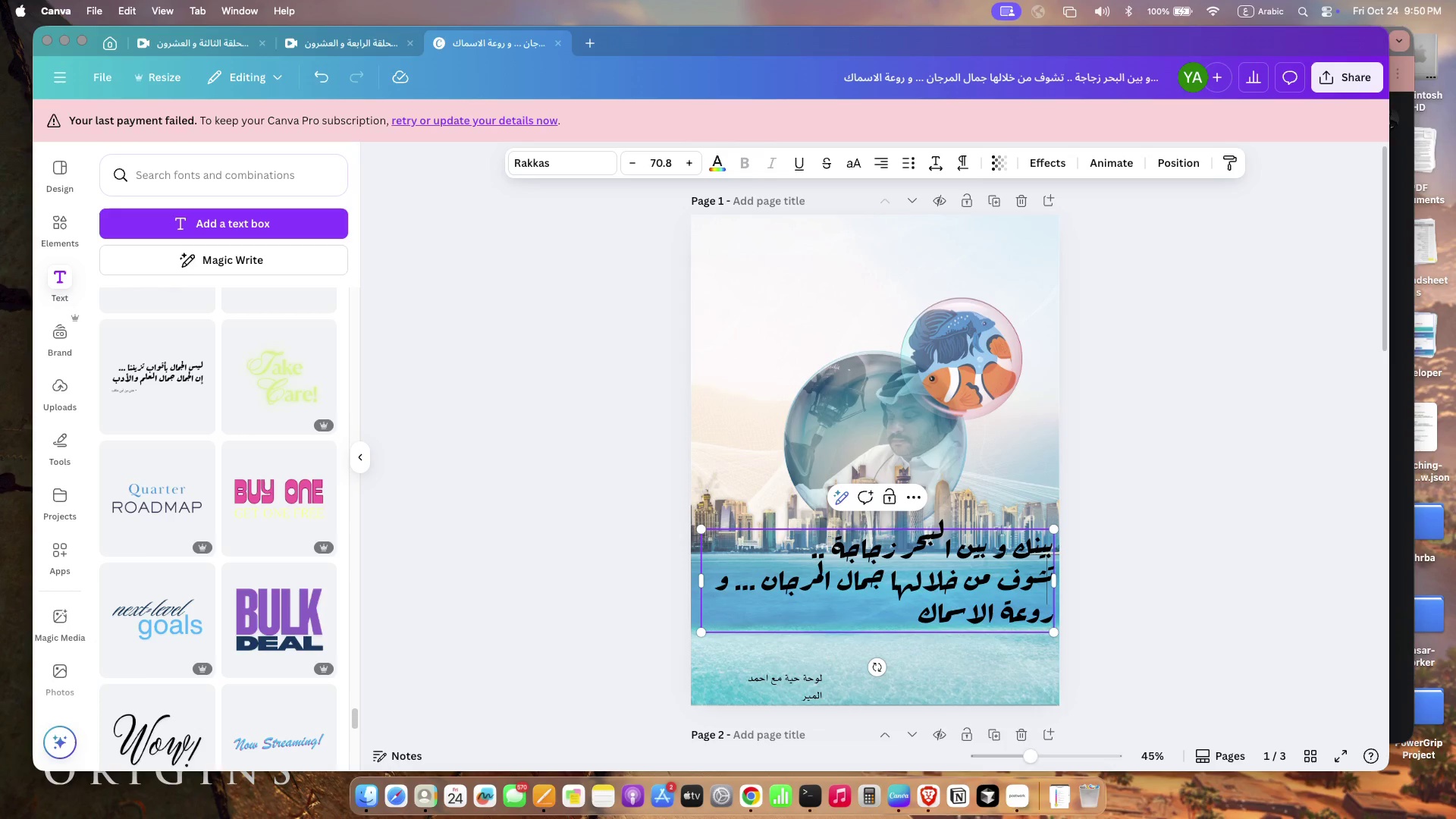 
key(ArrowRight)
 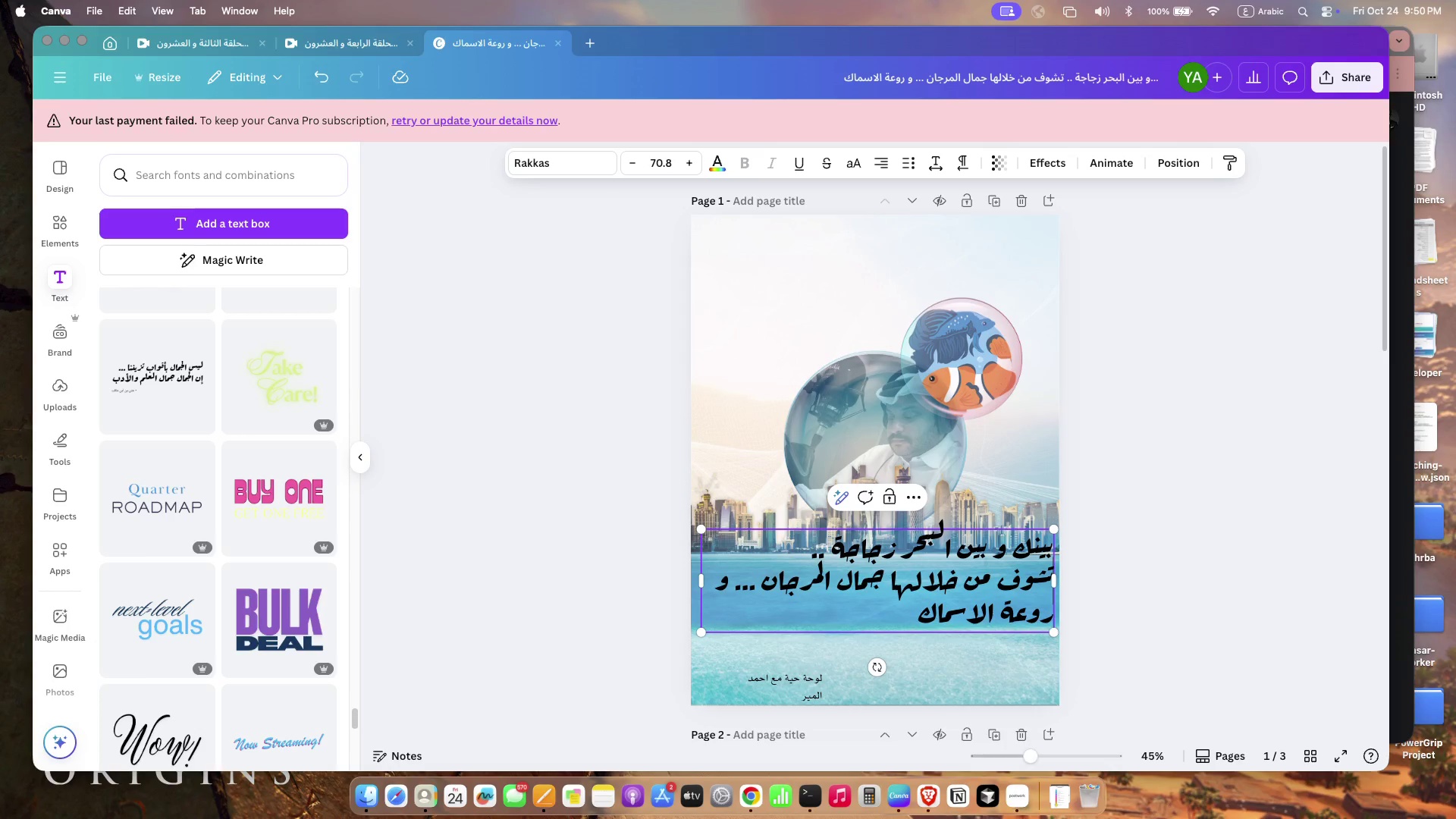 
key(Backspace)
 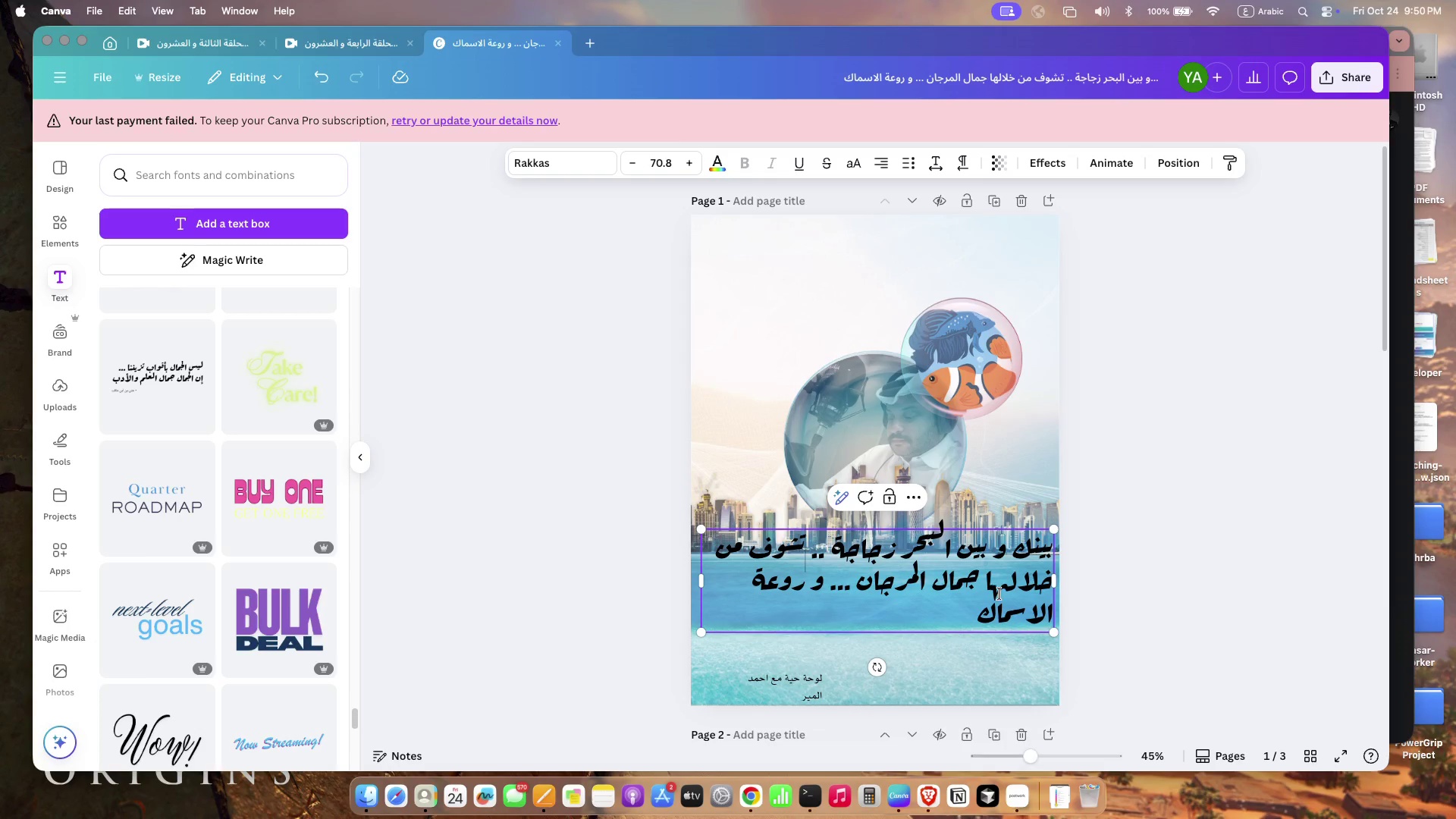 
left_click([1112, 661])
 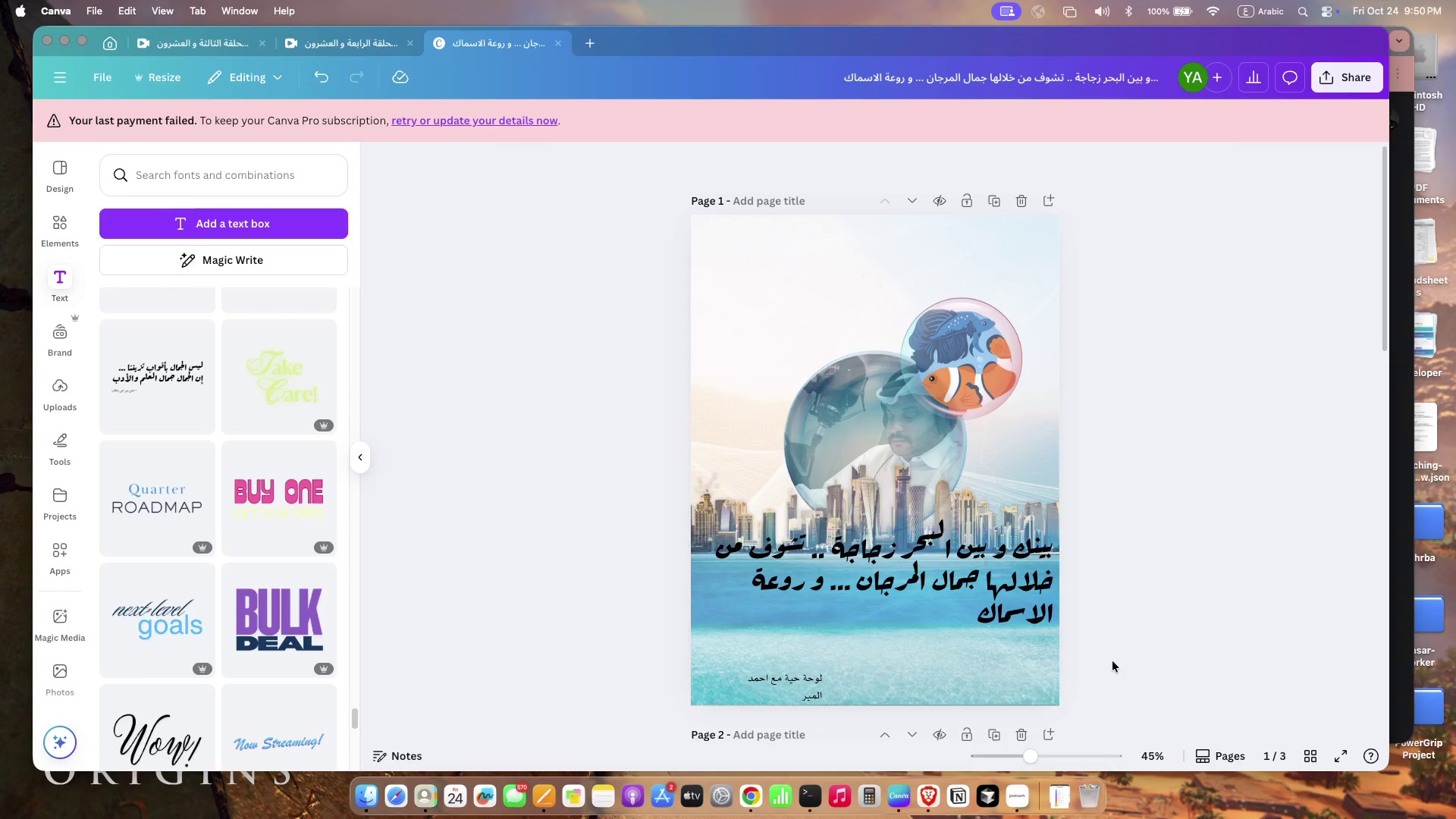 
left_click_drag(start_coordinate=[899, 597], to_coordinate=[893, 628])
 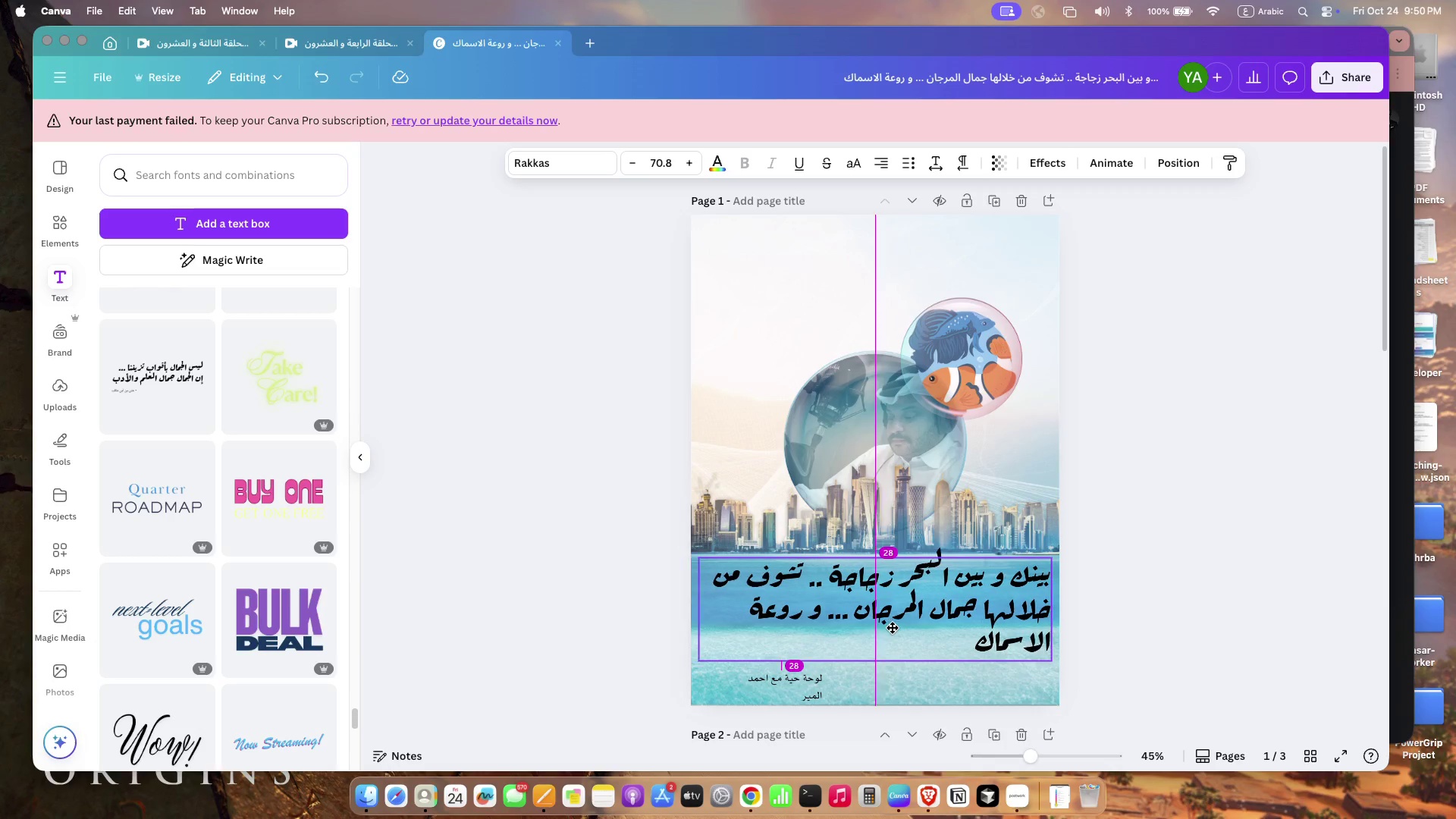 
left_click_drag(start_coordinate=[1053, 608], to_coordinate=[1057, 608])
 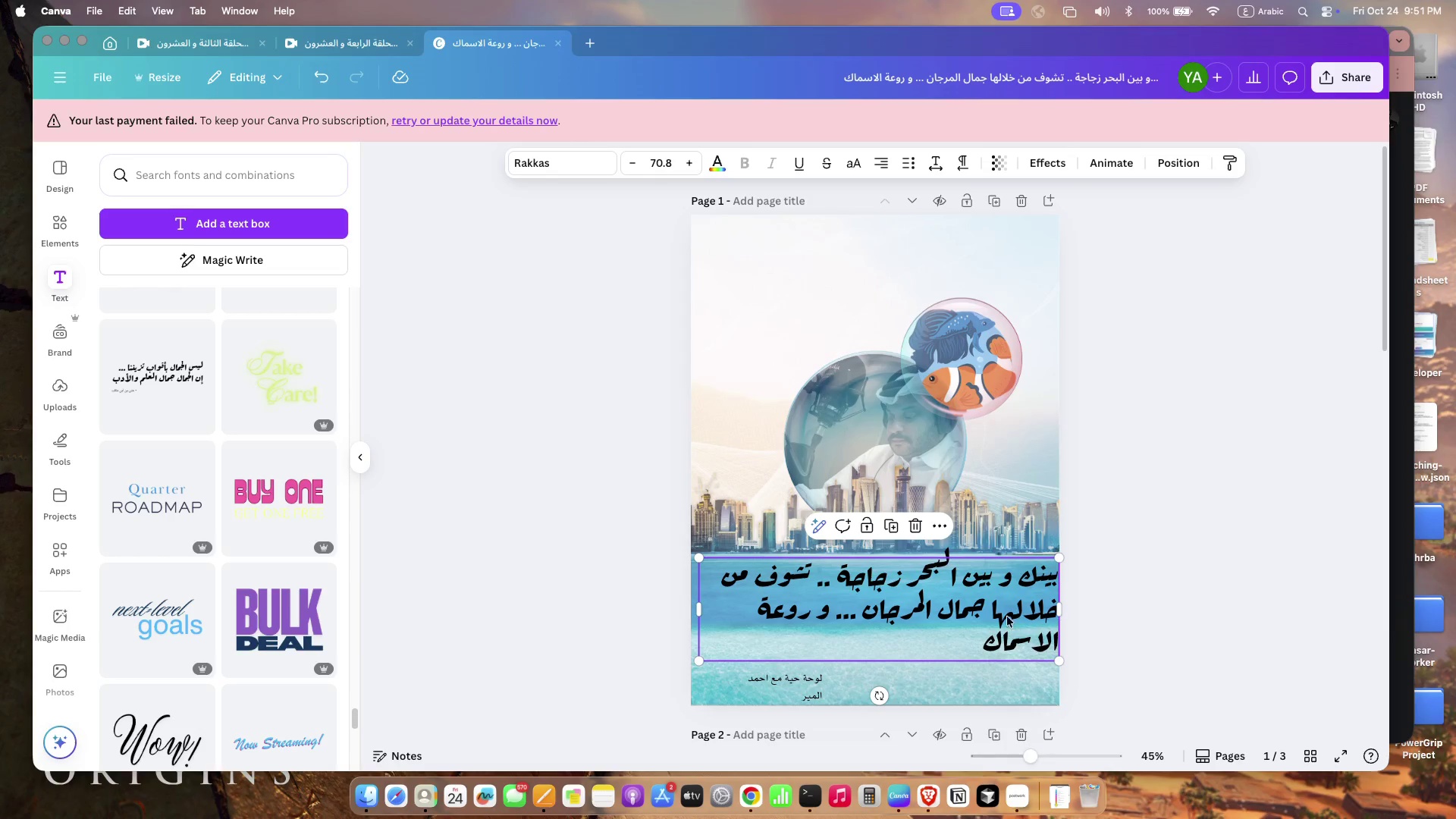 
left_click_drag(start_coordinate=[697, 610], to_coordinate=[692, 610])
 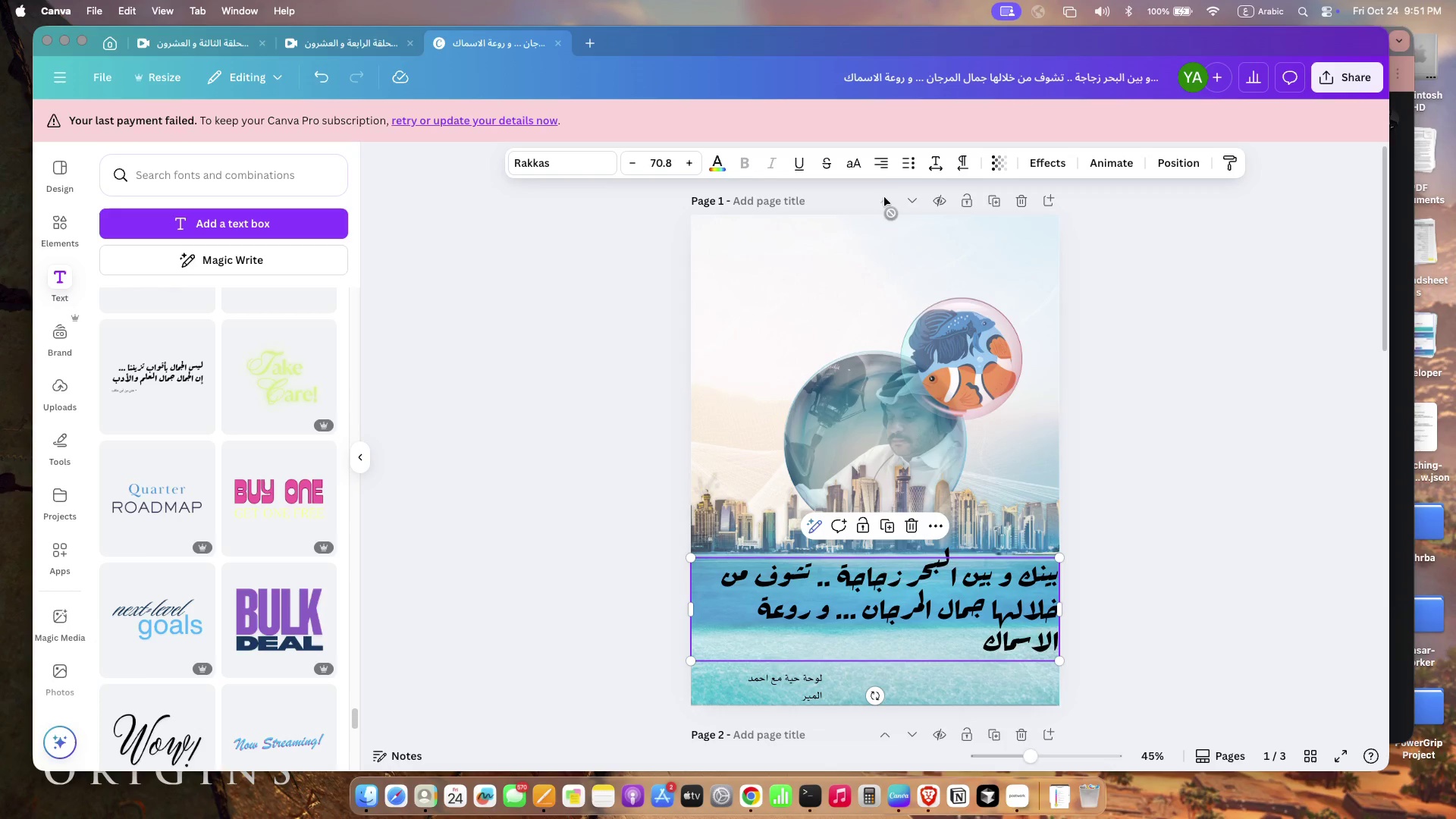 
left_click([878, 158])
 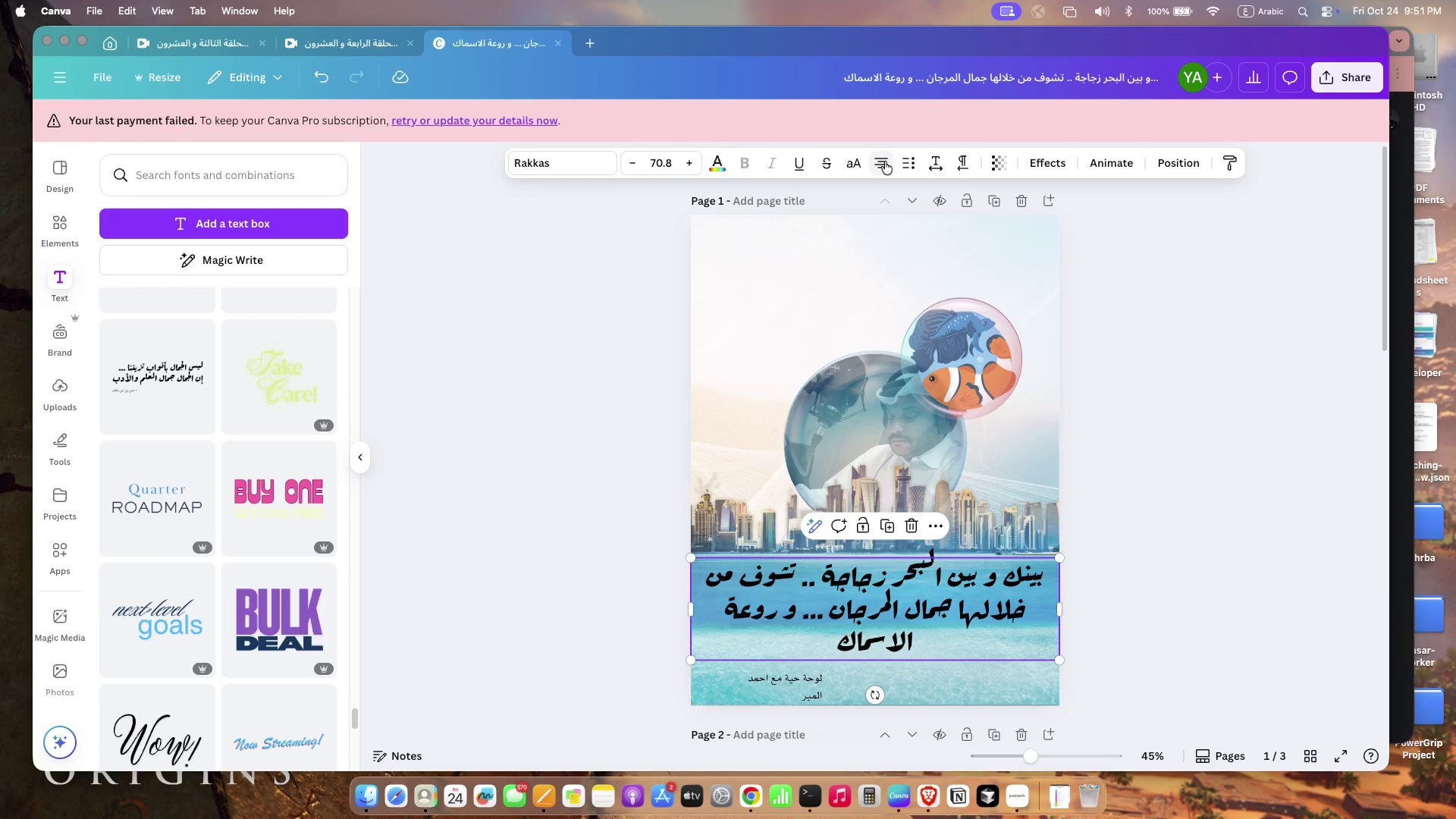 
left_click([1191, 471])
 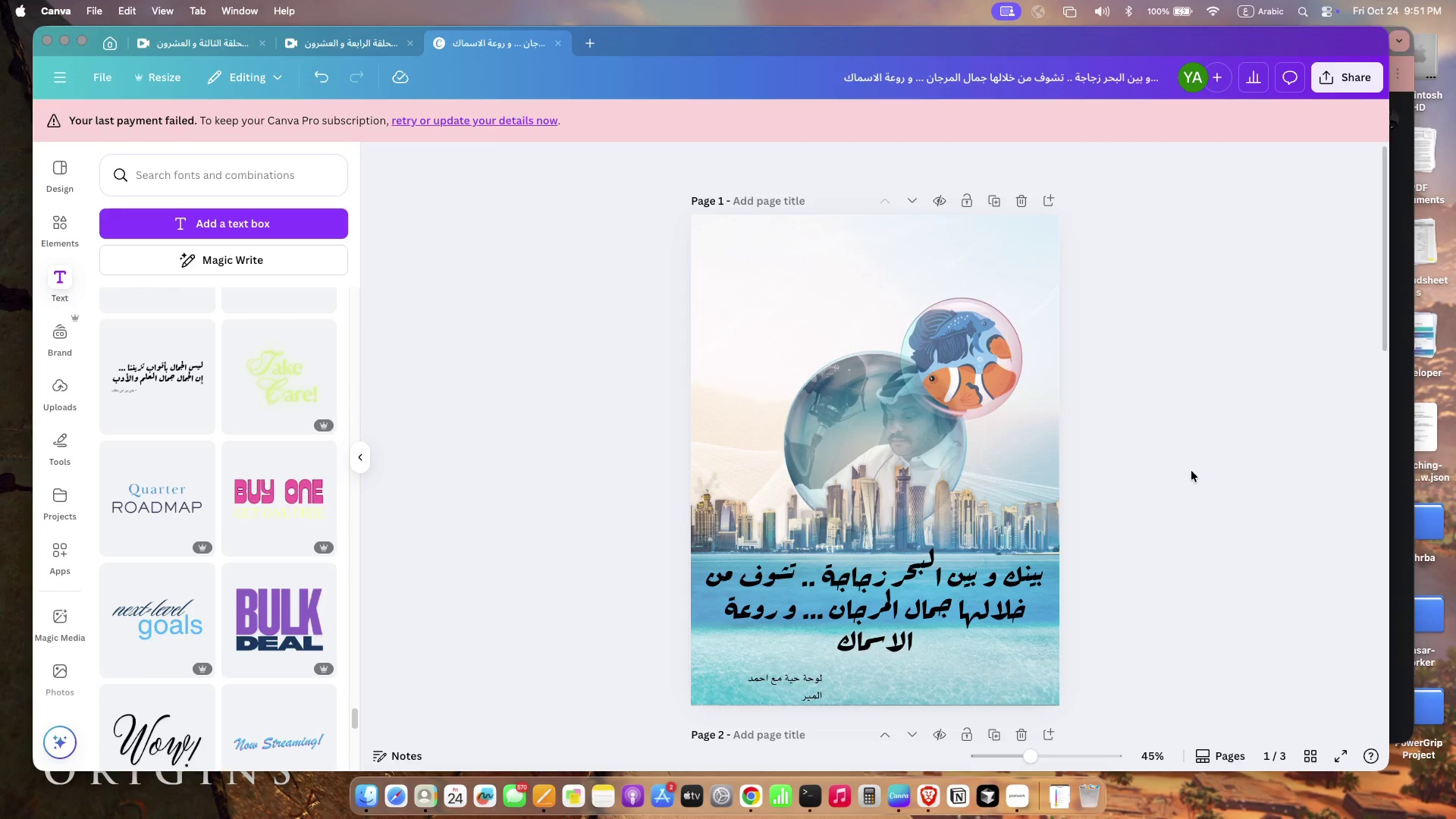 
scroll: coordinate [1191, 471], scroll_direction: down, amount: 18.0
 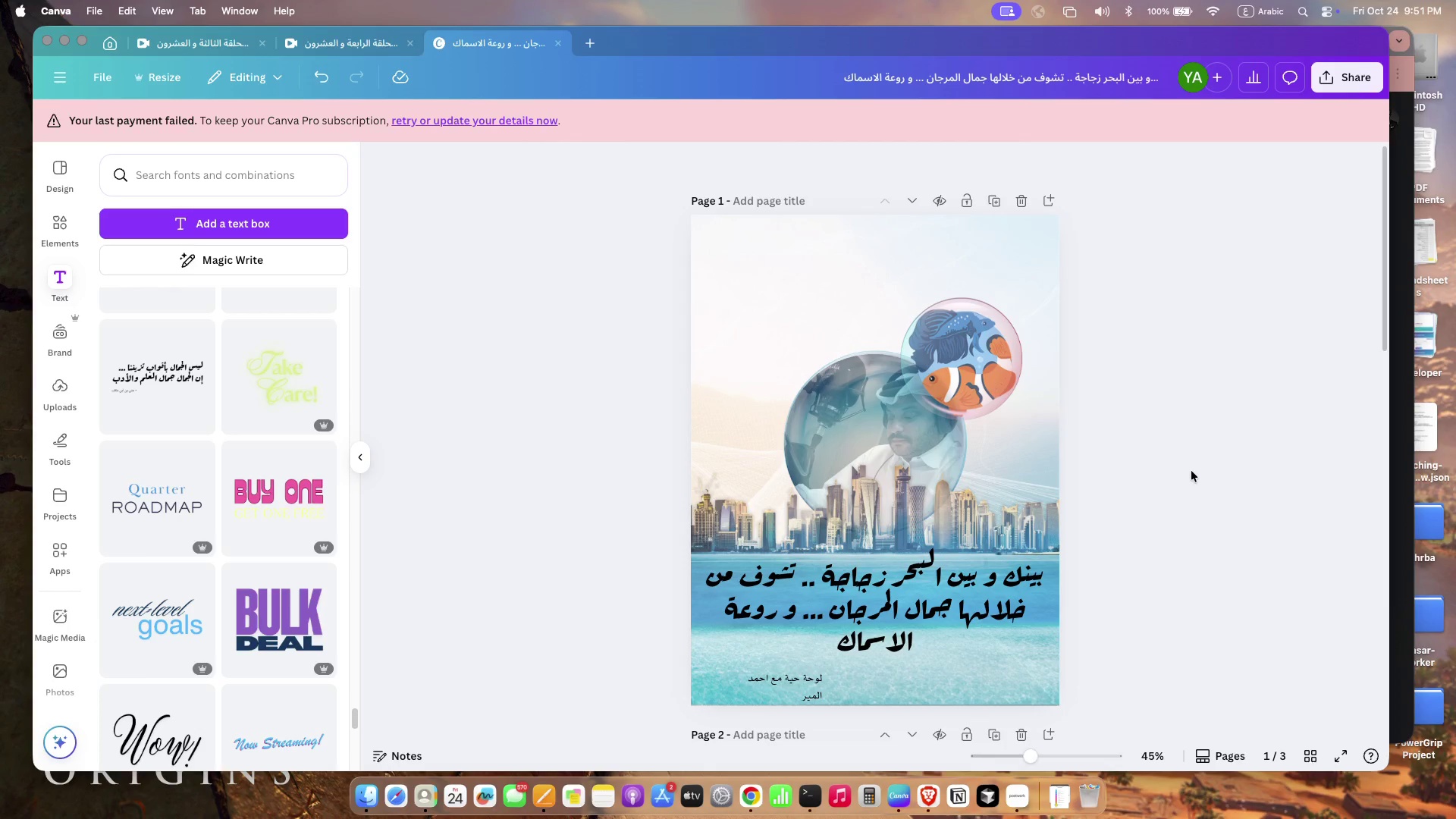 
scroll: coordinate [1166, 497], scroll_direction: up, amount: 21.0
 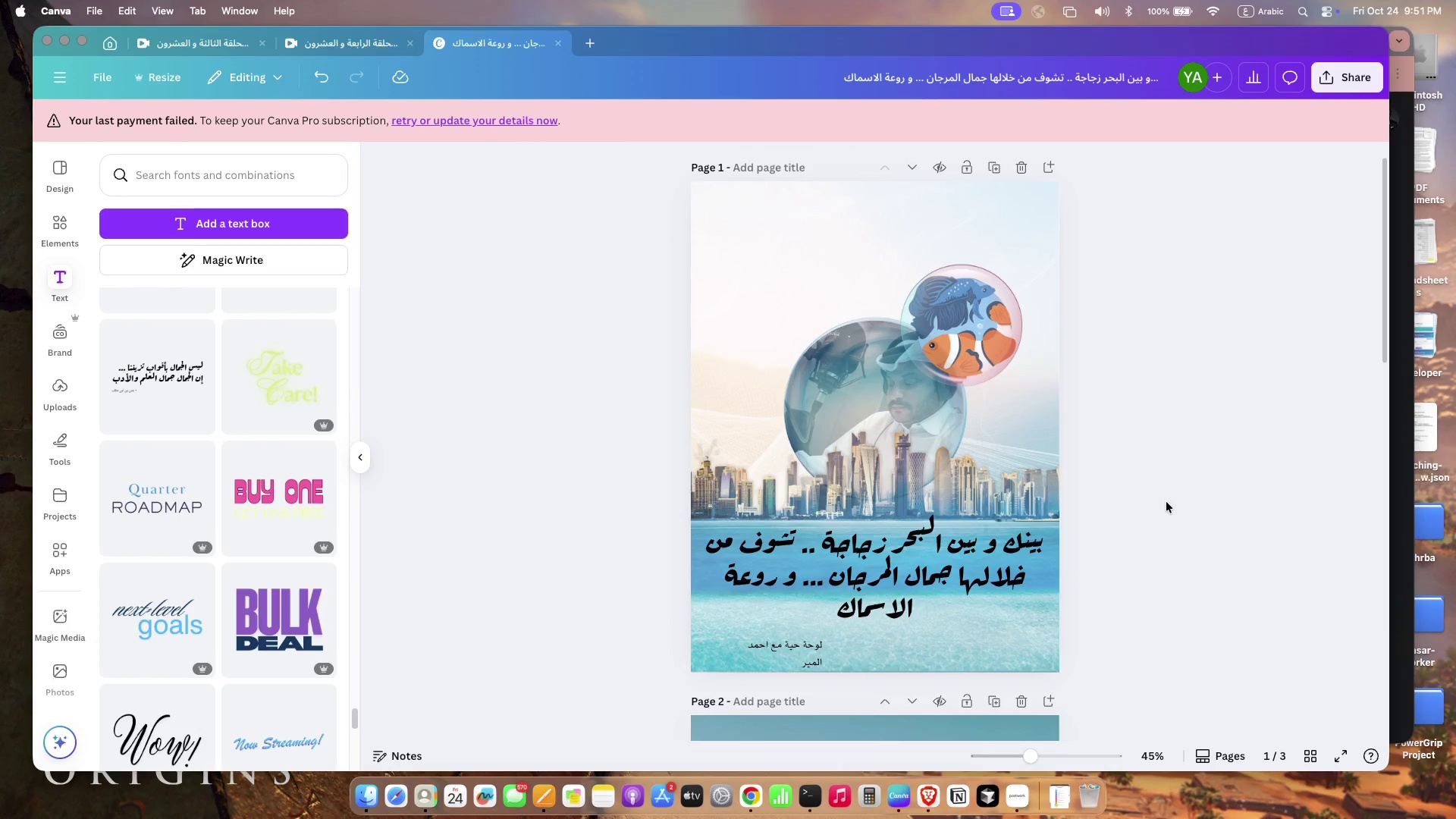 
left_click_drag(start_coordinate=[925, 583], to_coordinate=[923, 590])
 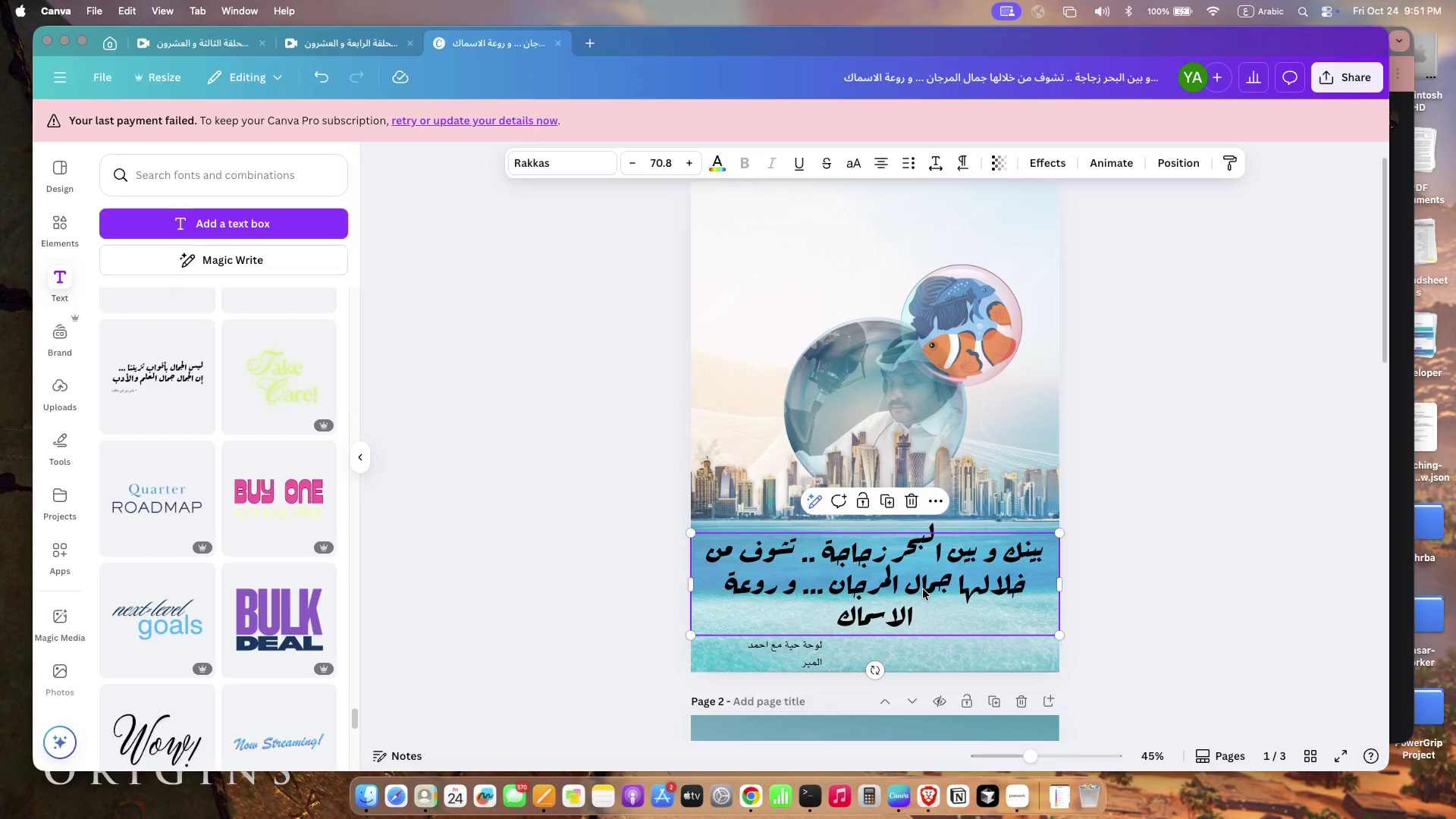 
left_click([1071, 639])
 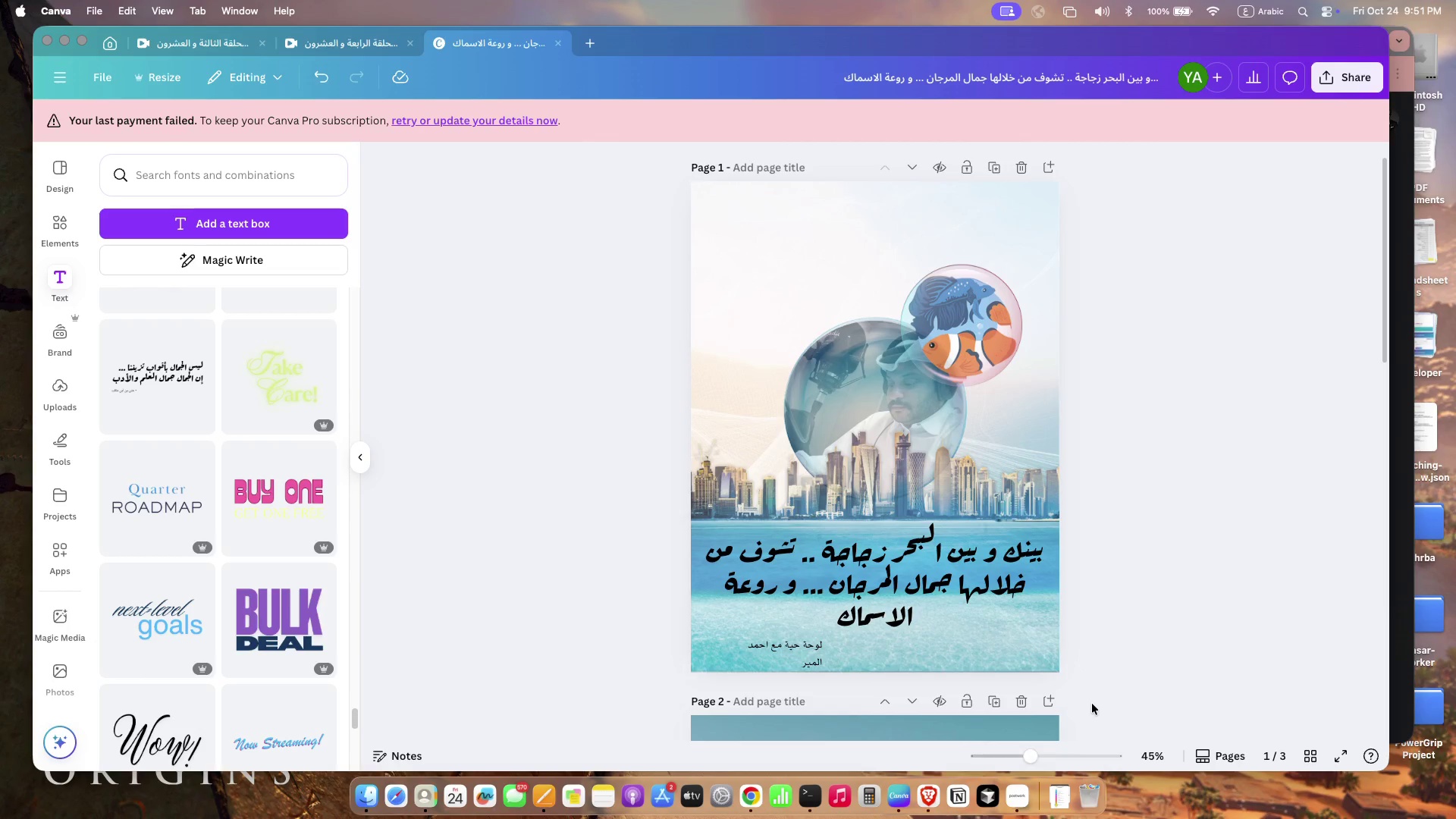 
wait(8.55)
 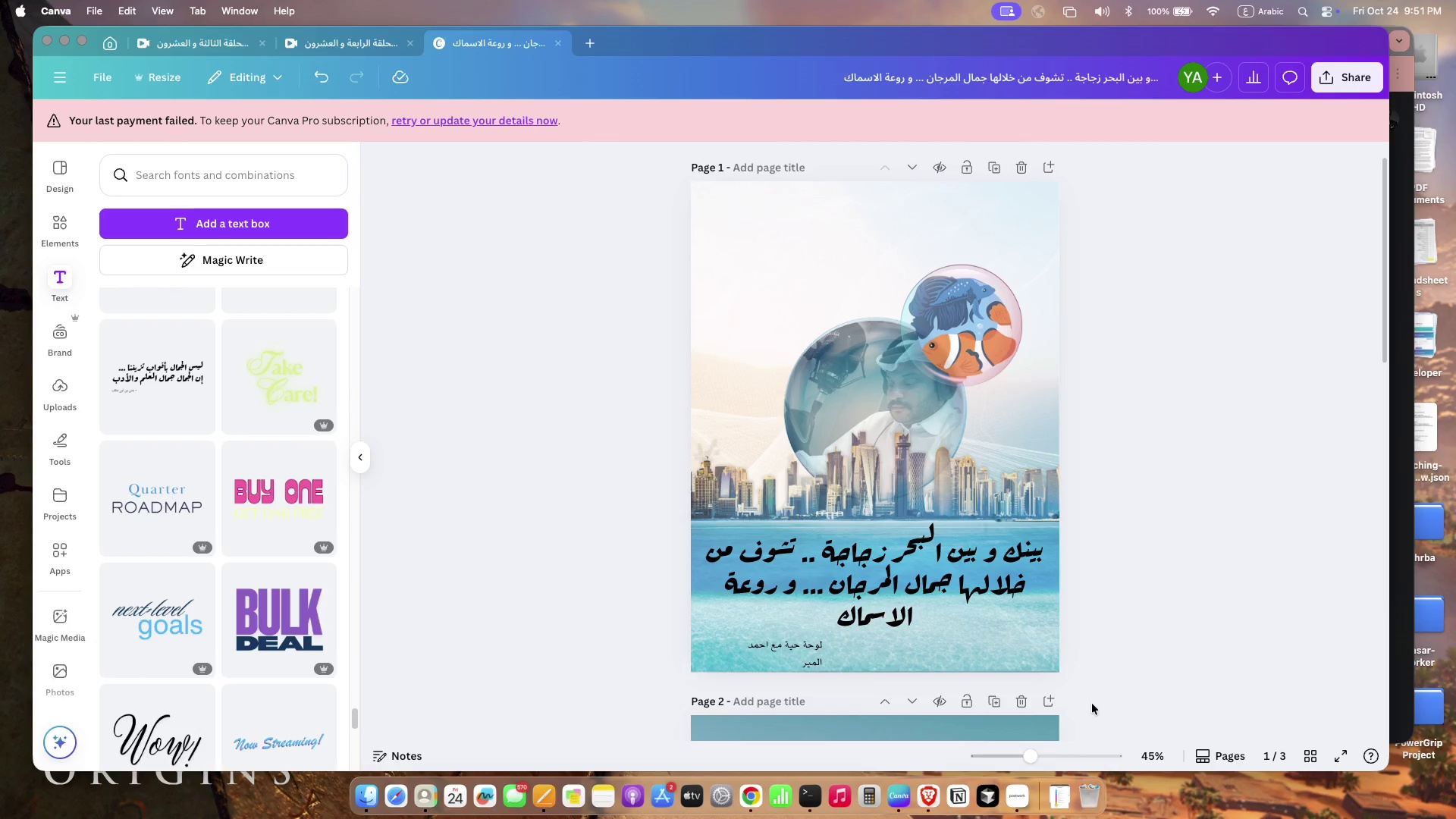 
double_click([1037, 577])
 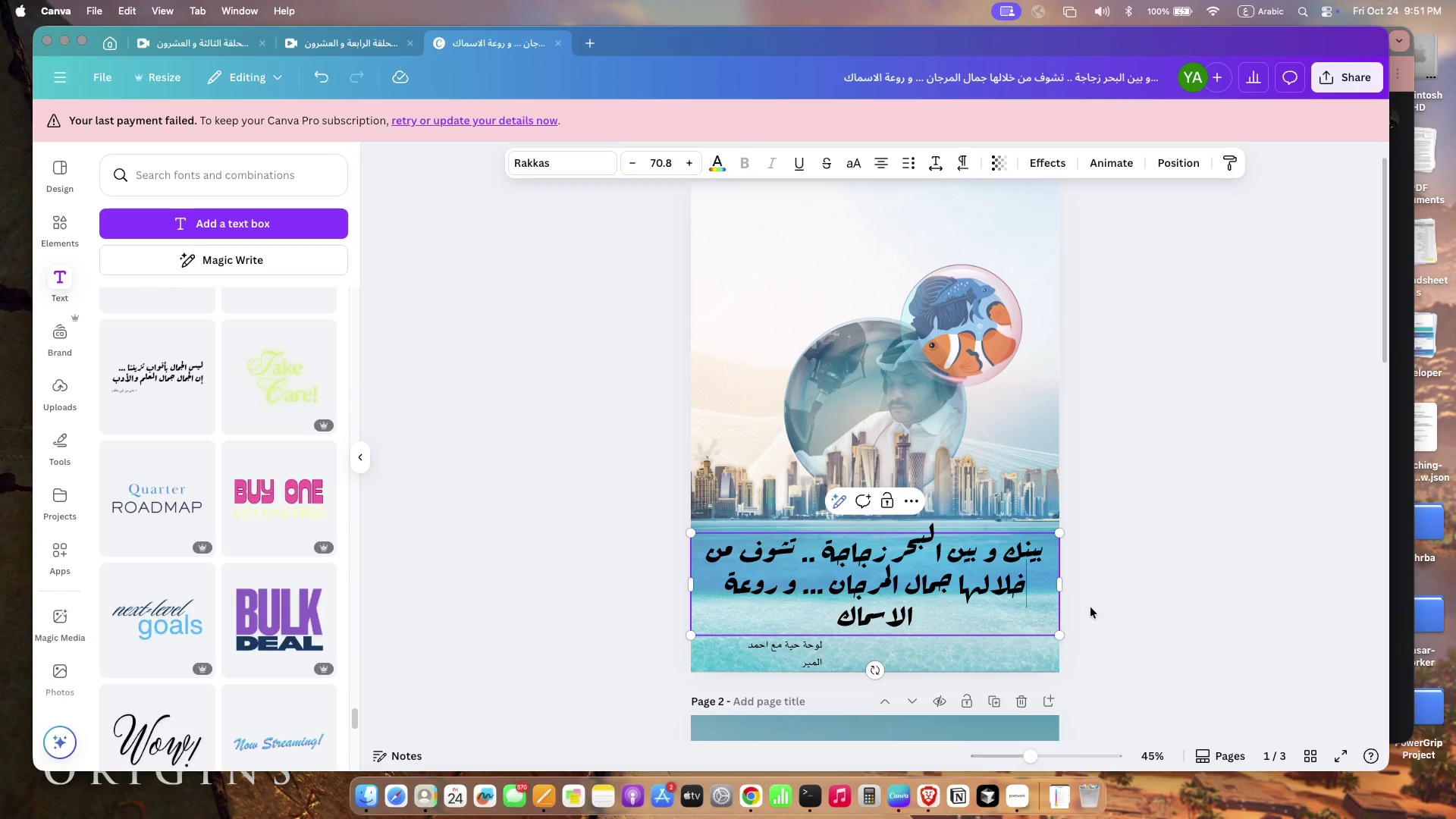 
wait(8.54)
 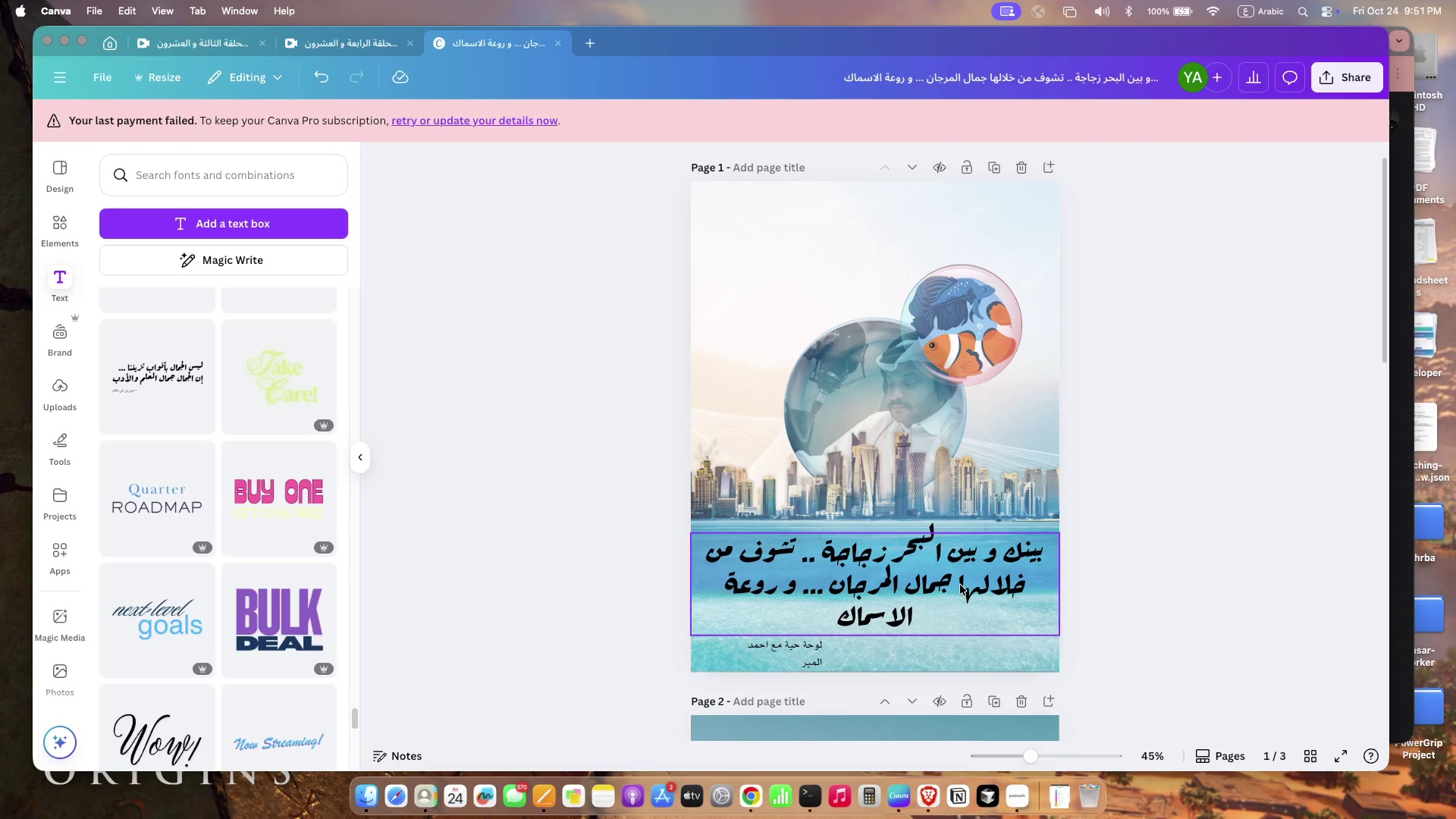 
left_click([960, 585])
 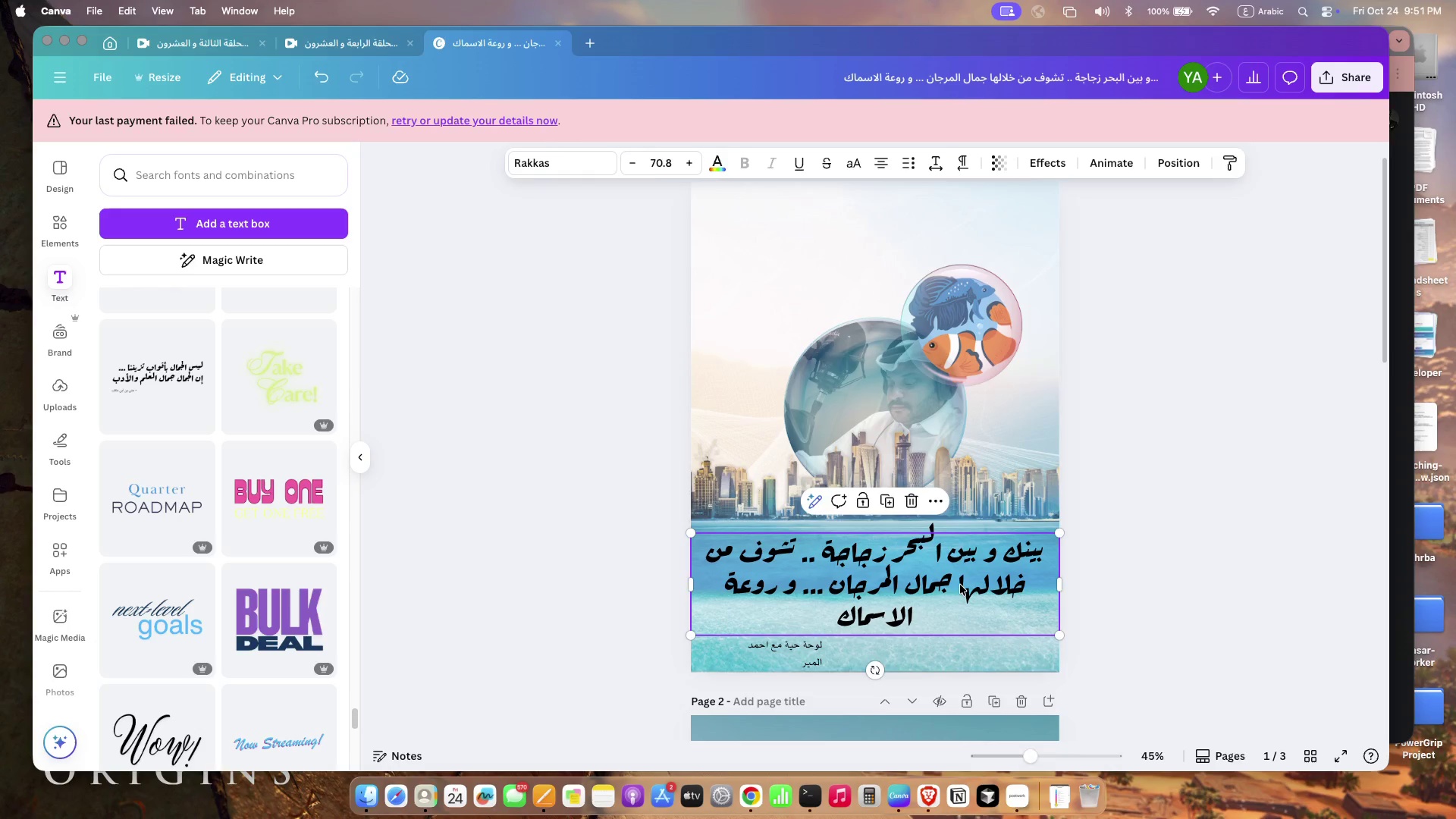 
key(Meta+A)
 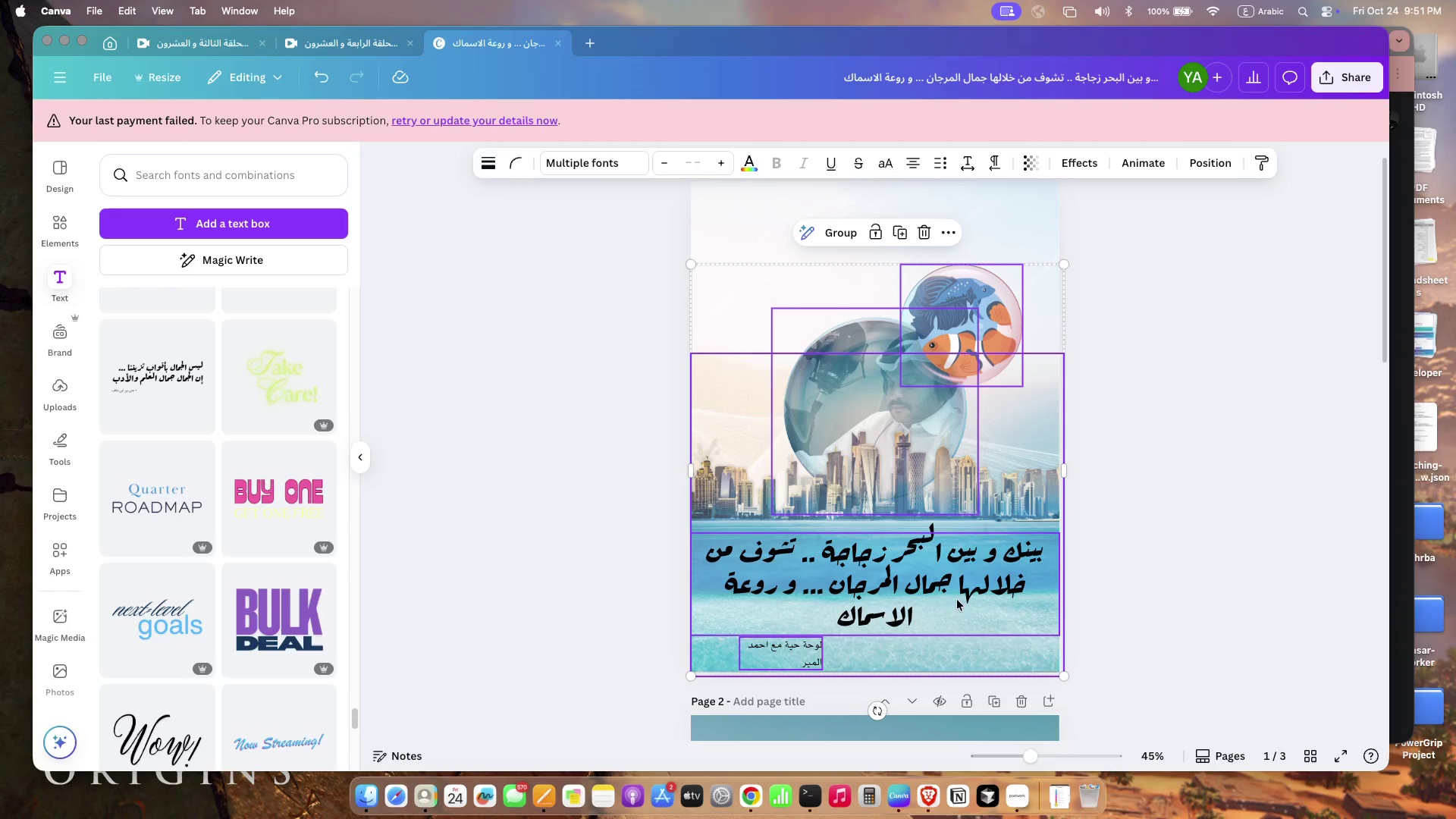 
left_click([975, 579])
 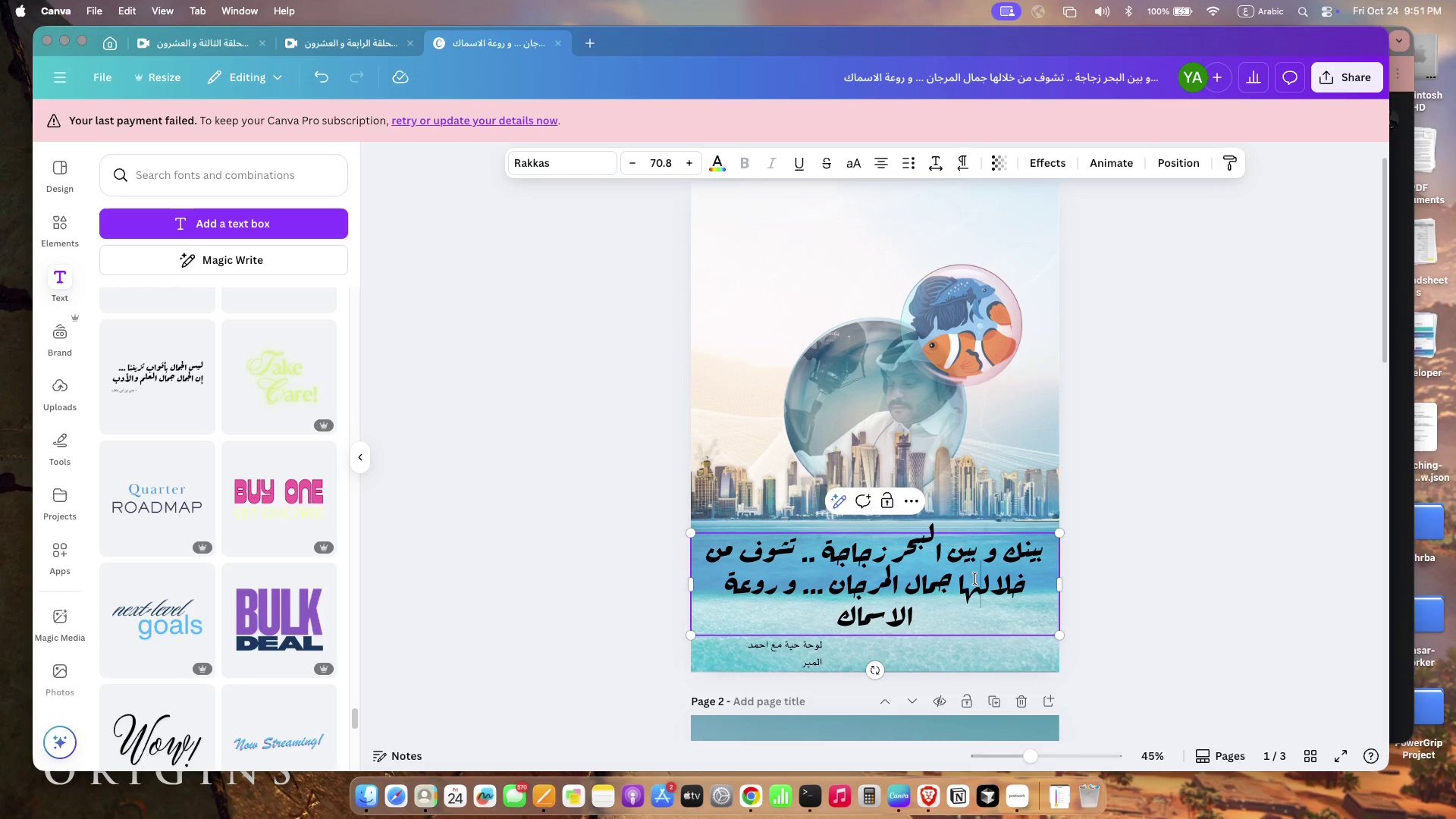 
double_click([975, 579])
 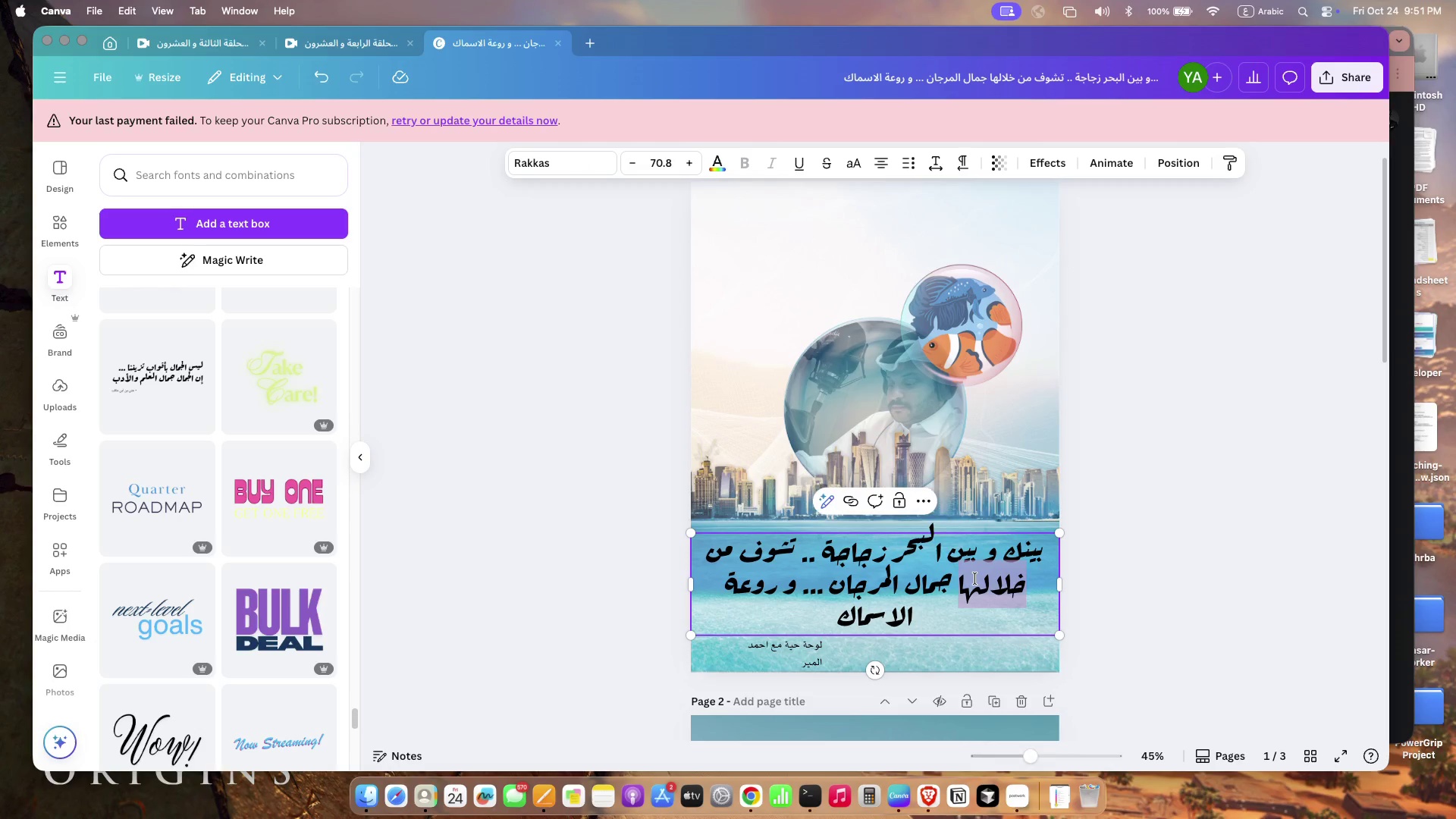 
key(Meta+CommandLeft)
 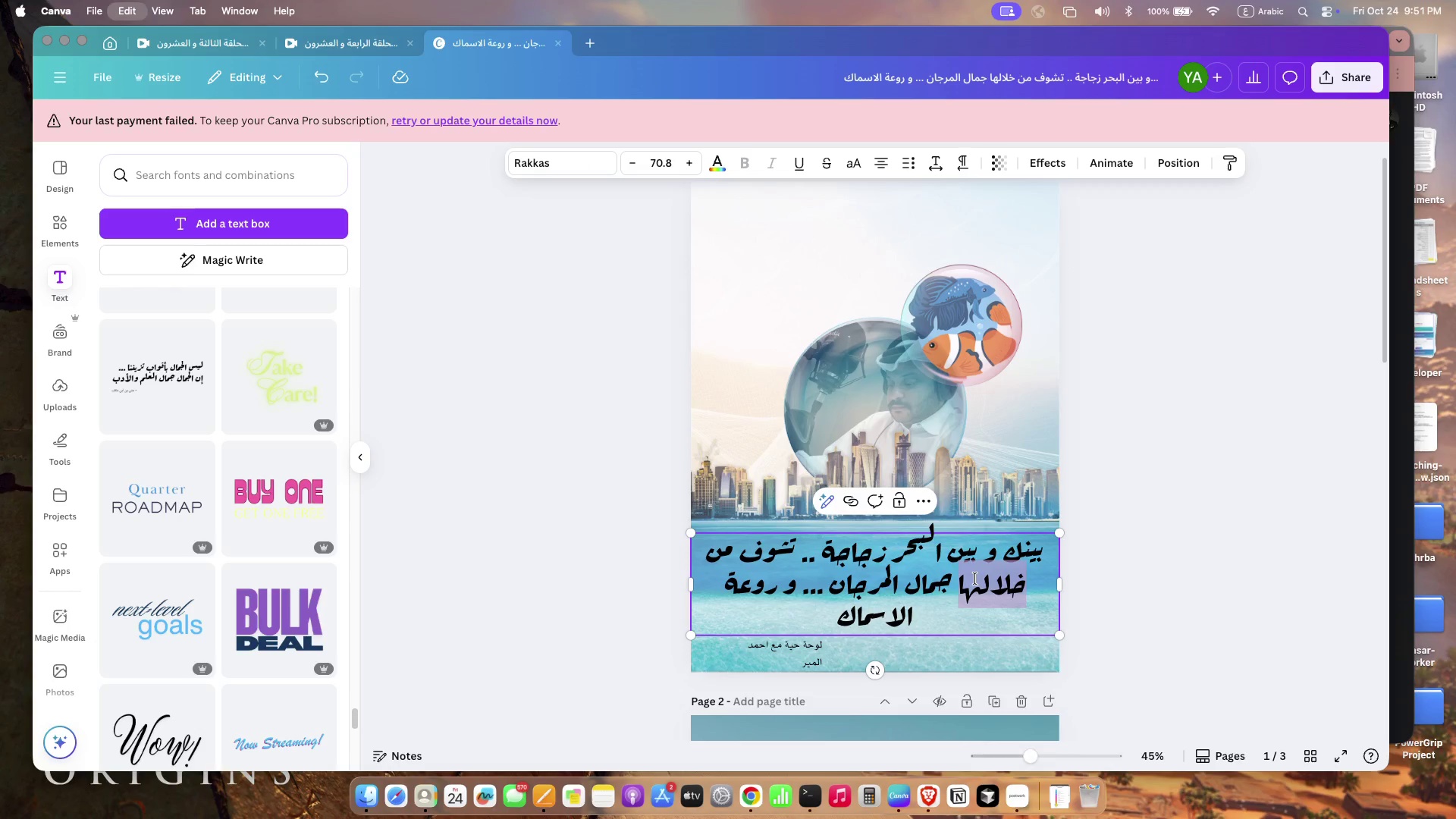 
key(Meta+A)
 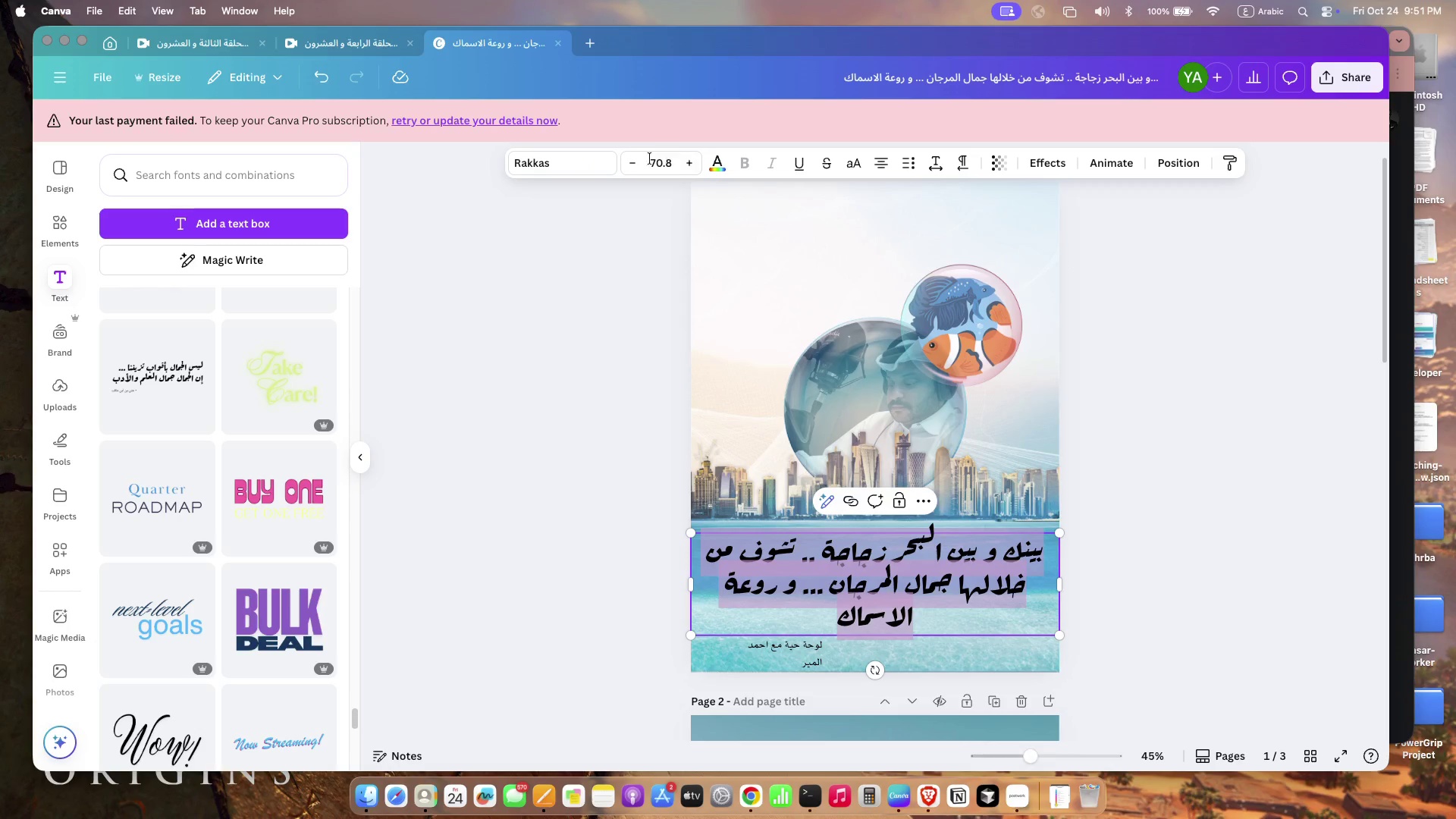 
left_click([629, 160])
 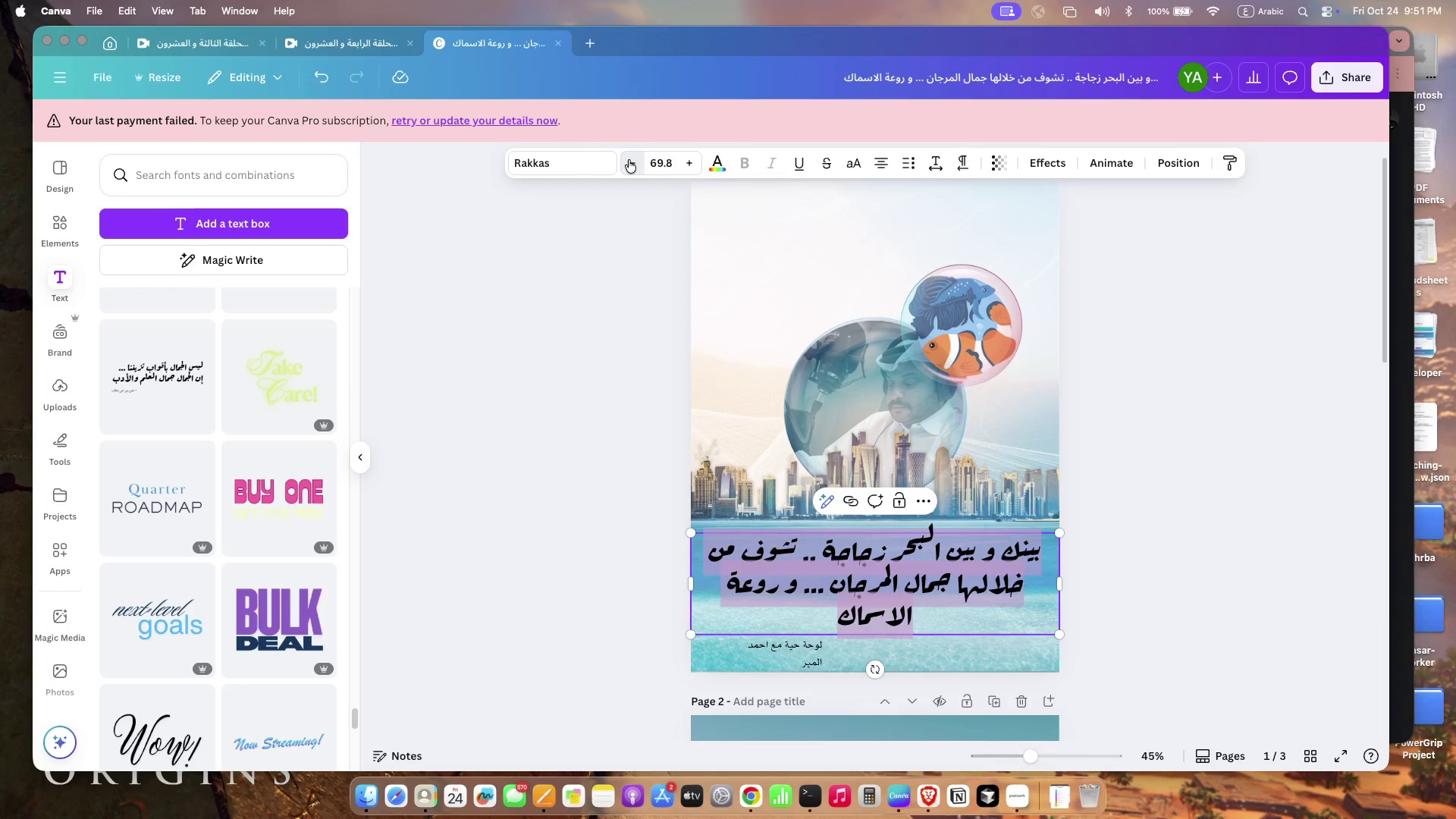 
double_click([629, 160])
 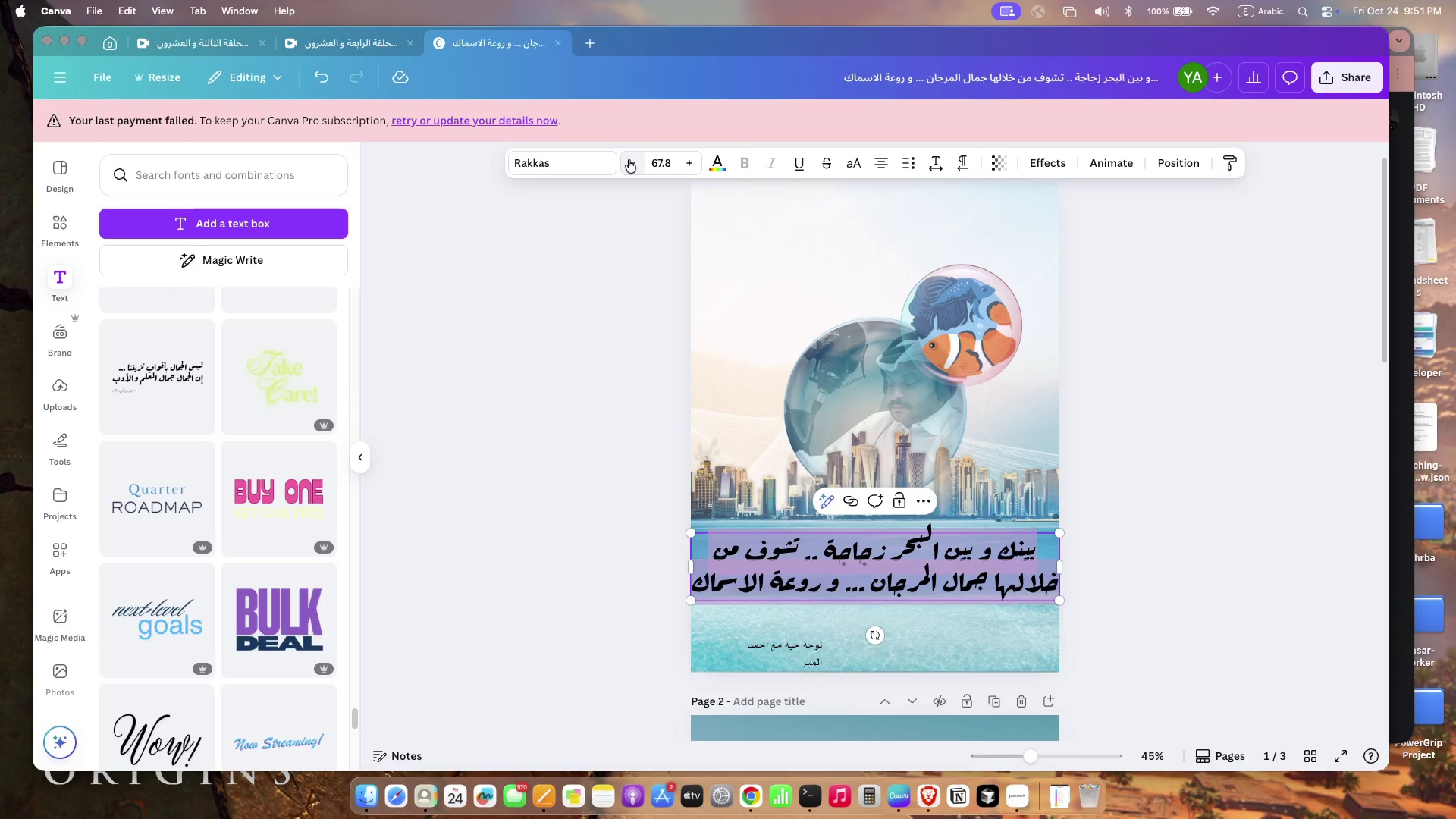 
left_click([629, 160])
 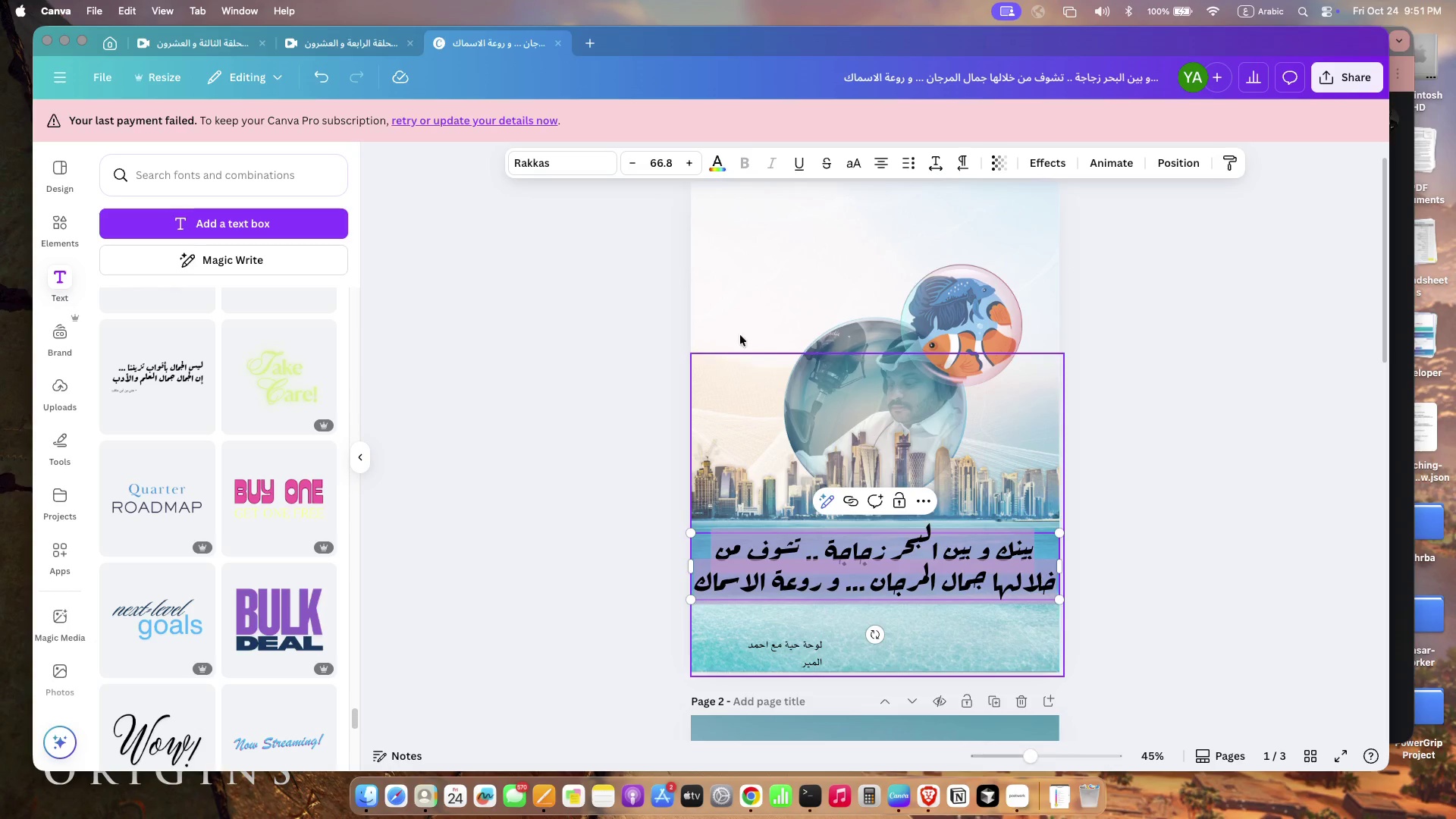 
left_click([629, 164])
 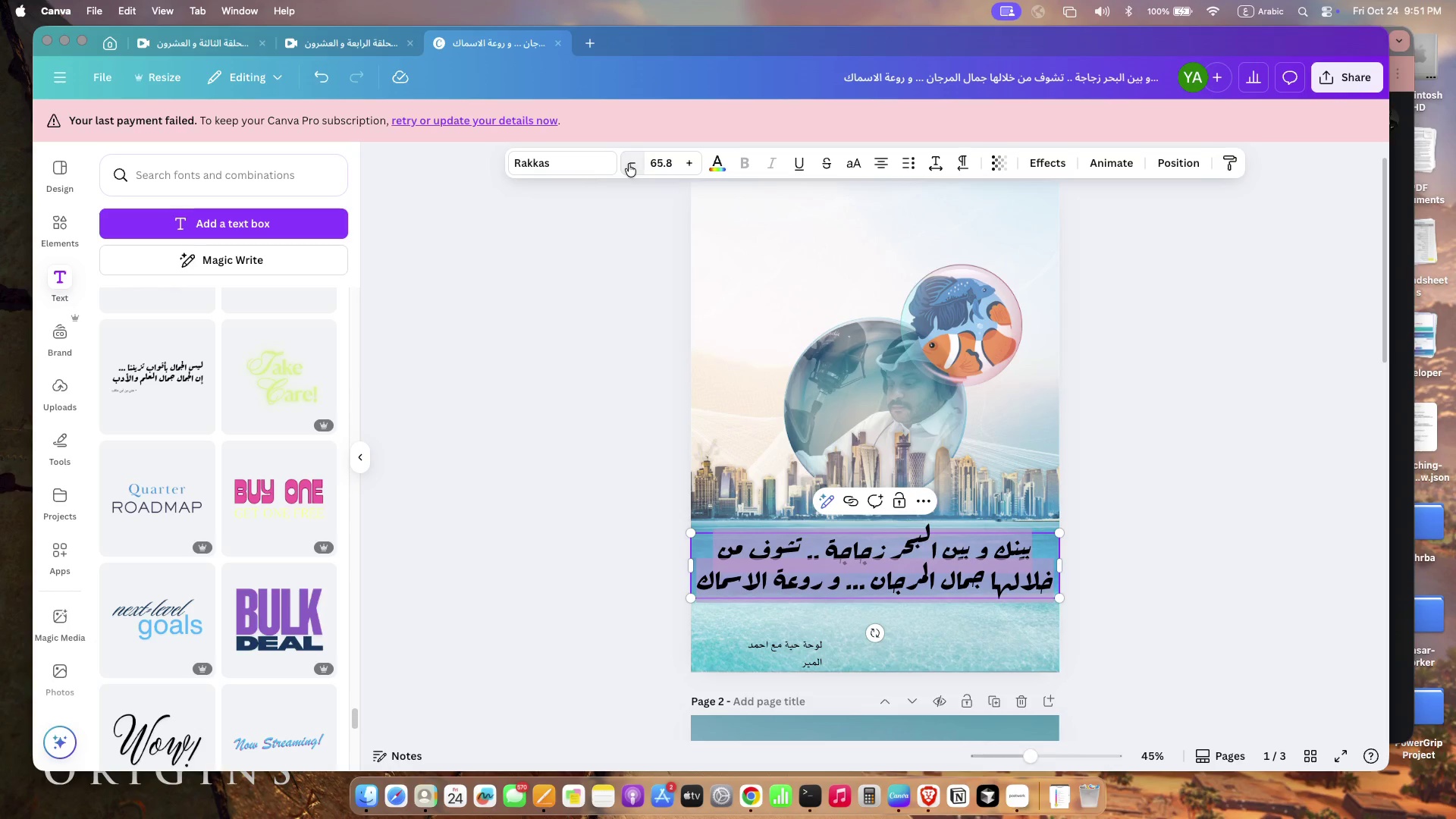 
left_click([629, 164])
 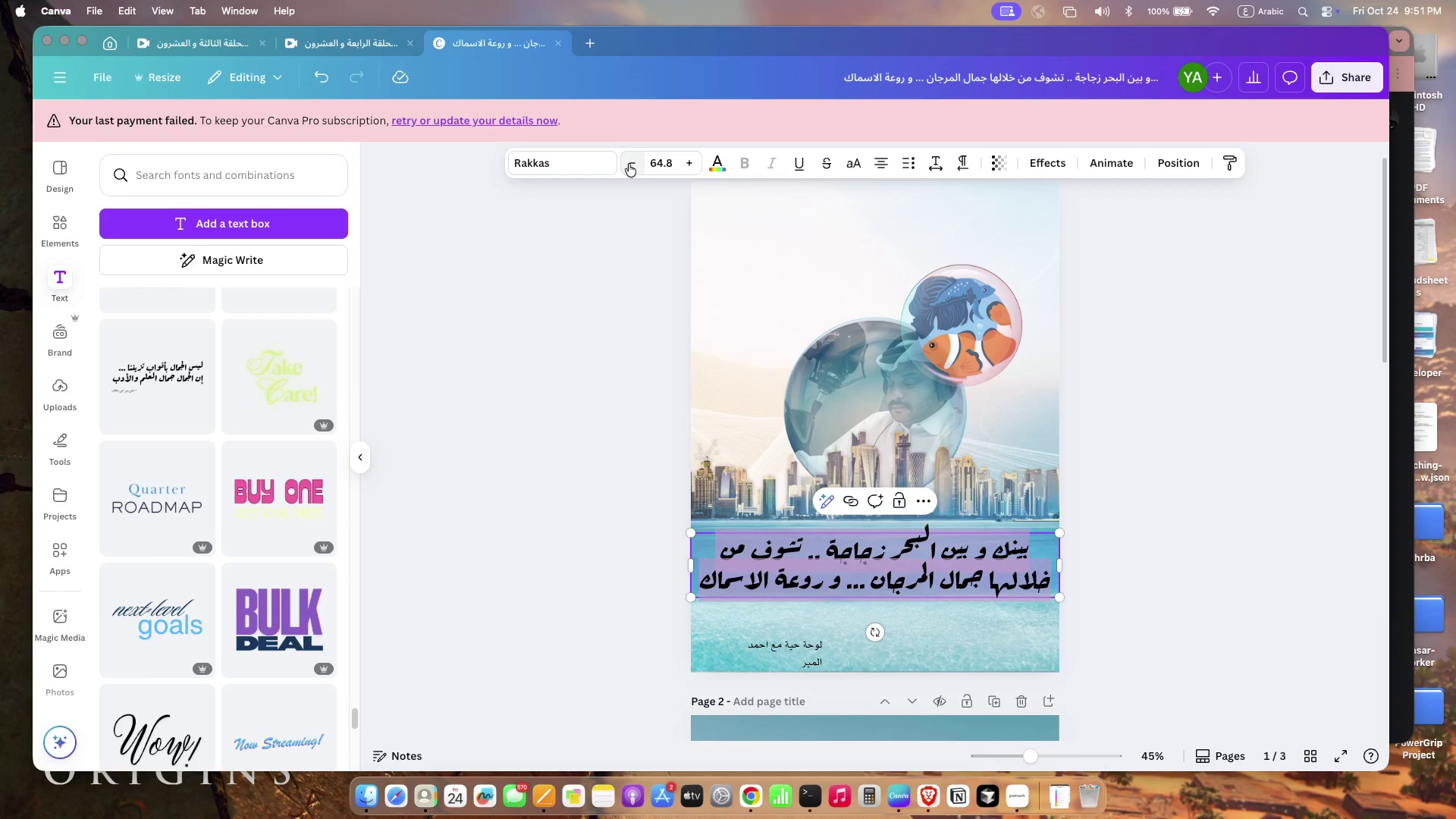 
left_click([629, 164])
 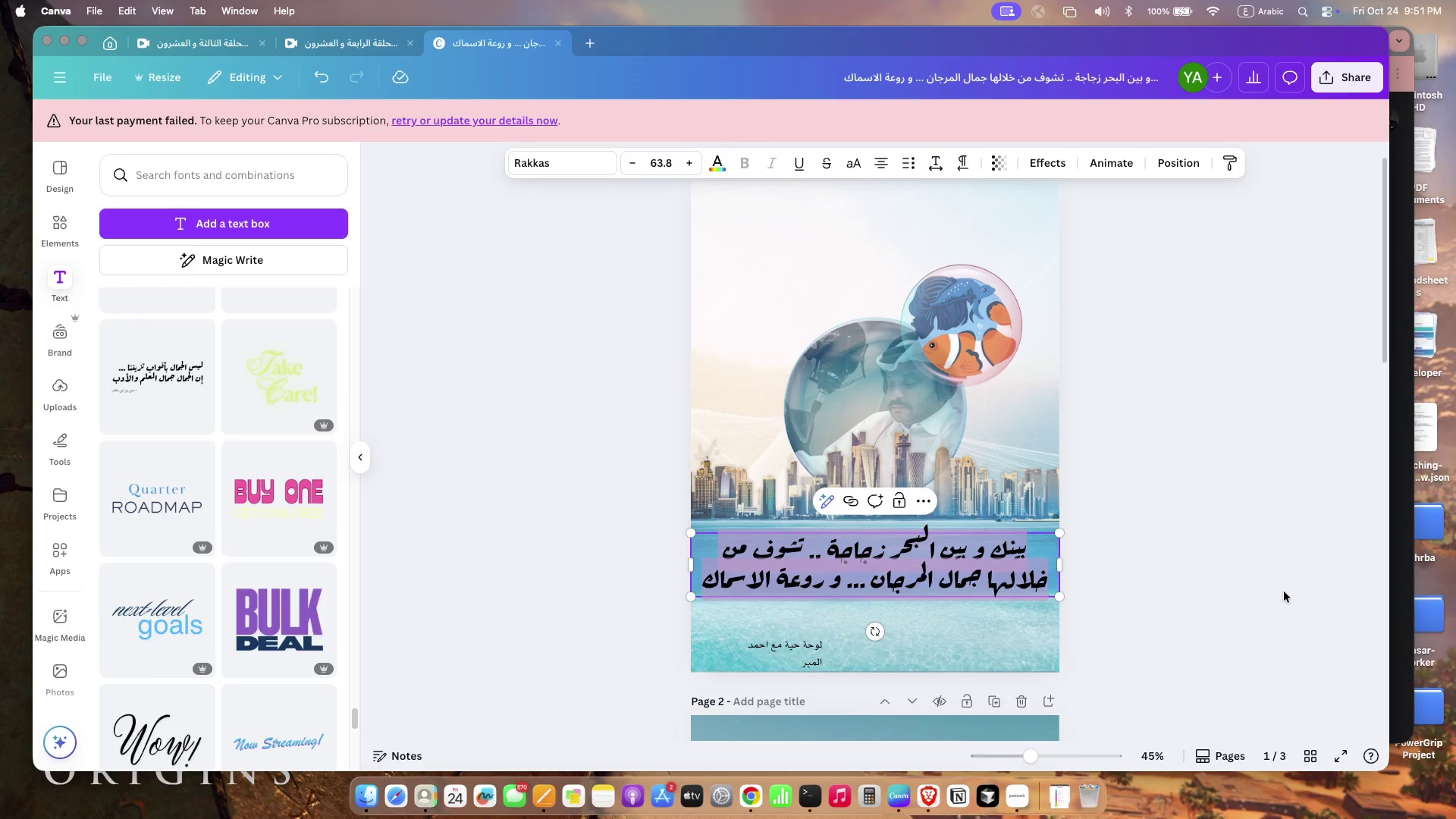 
left_click([1284, 592])
 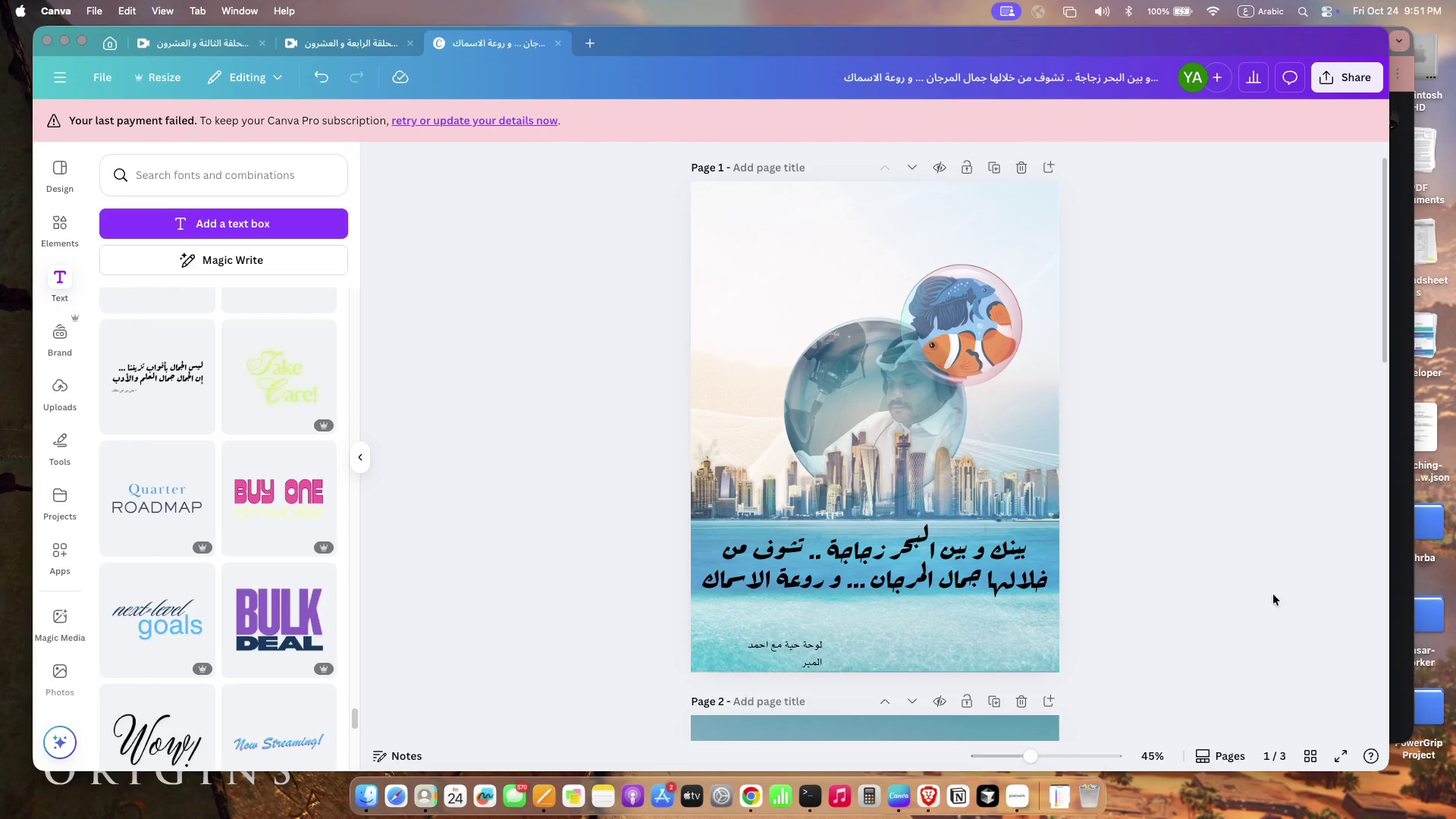 
left_click_drag(start_coordinate=[923, 548], to_coordinate=[923, 551])
 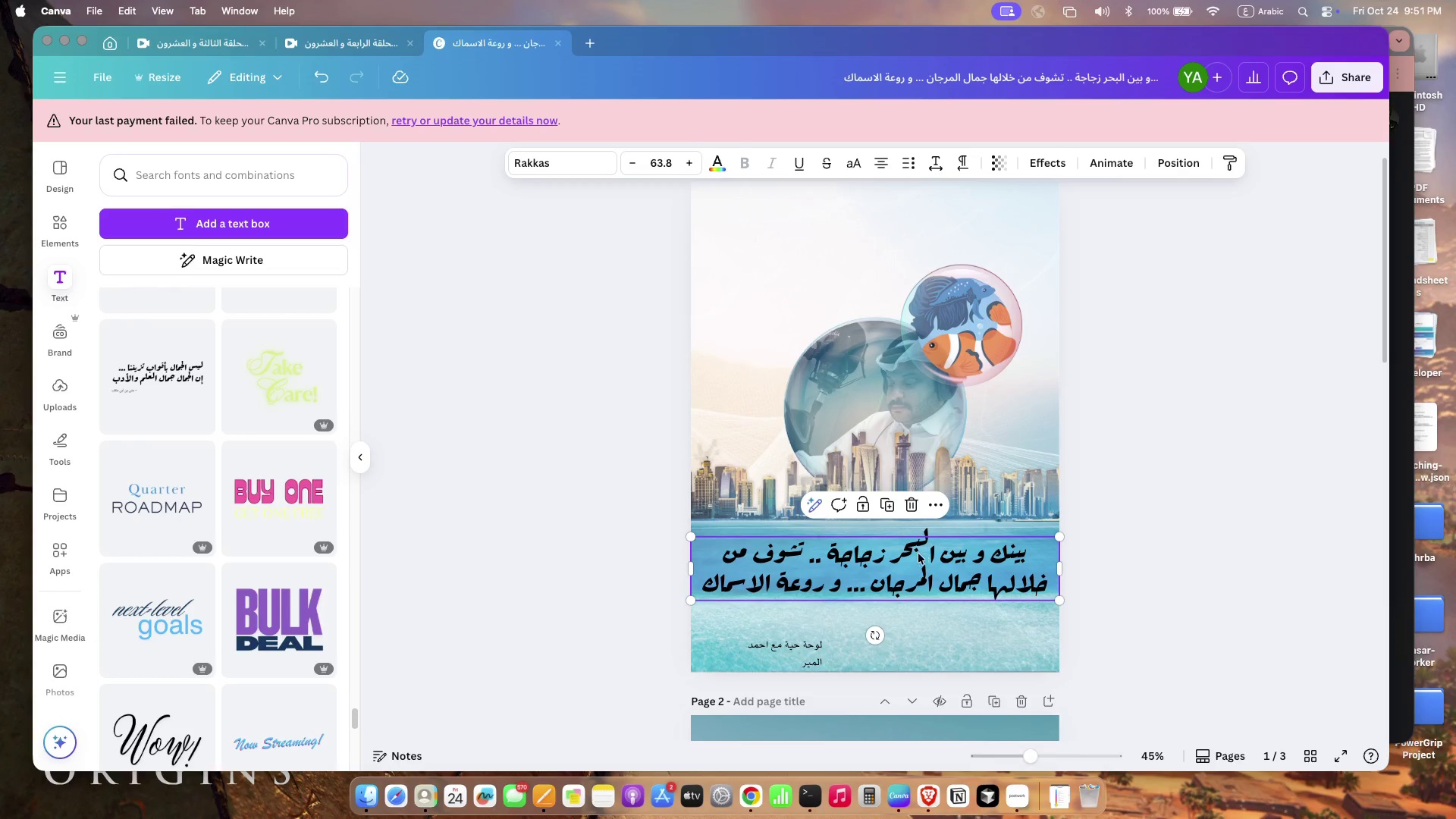 
left_click([630, 552])
 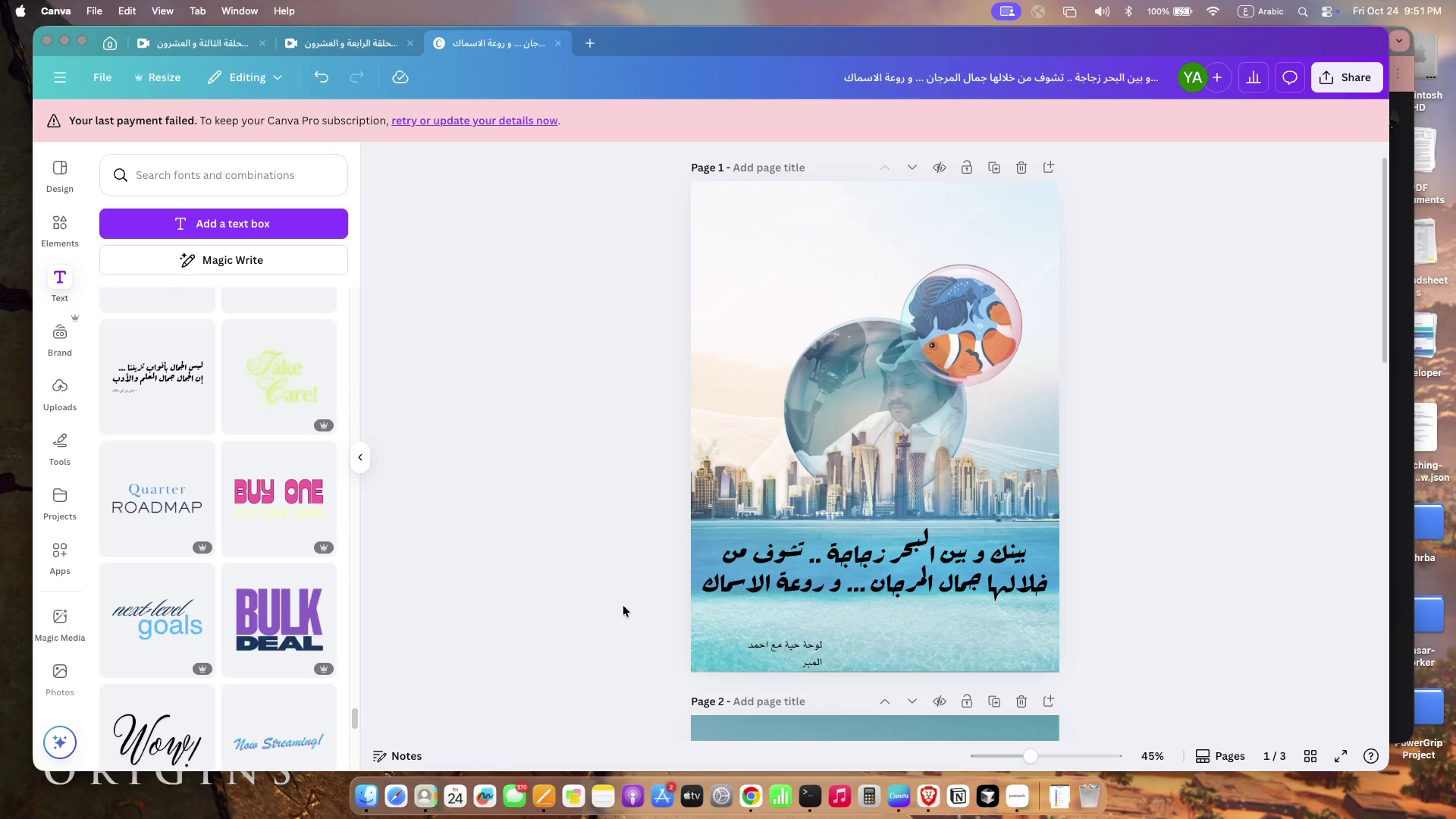 
wait(8.38)
 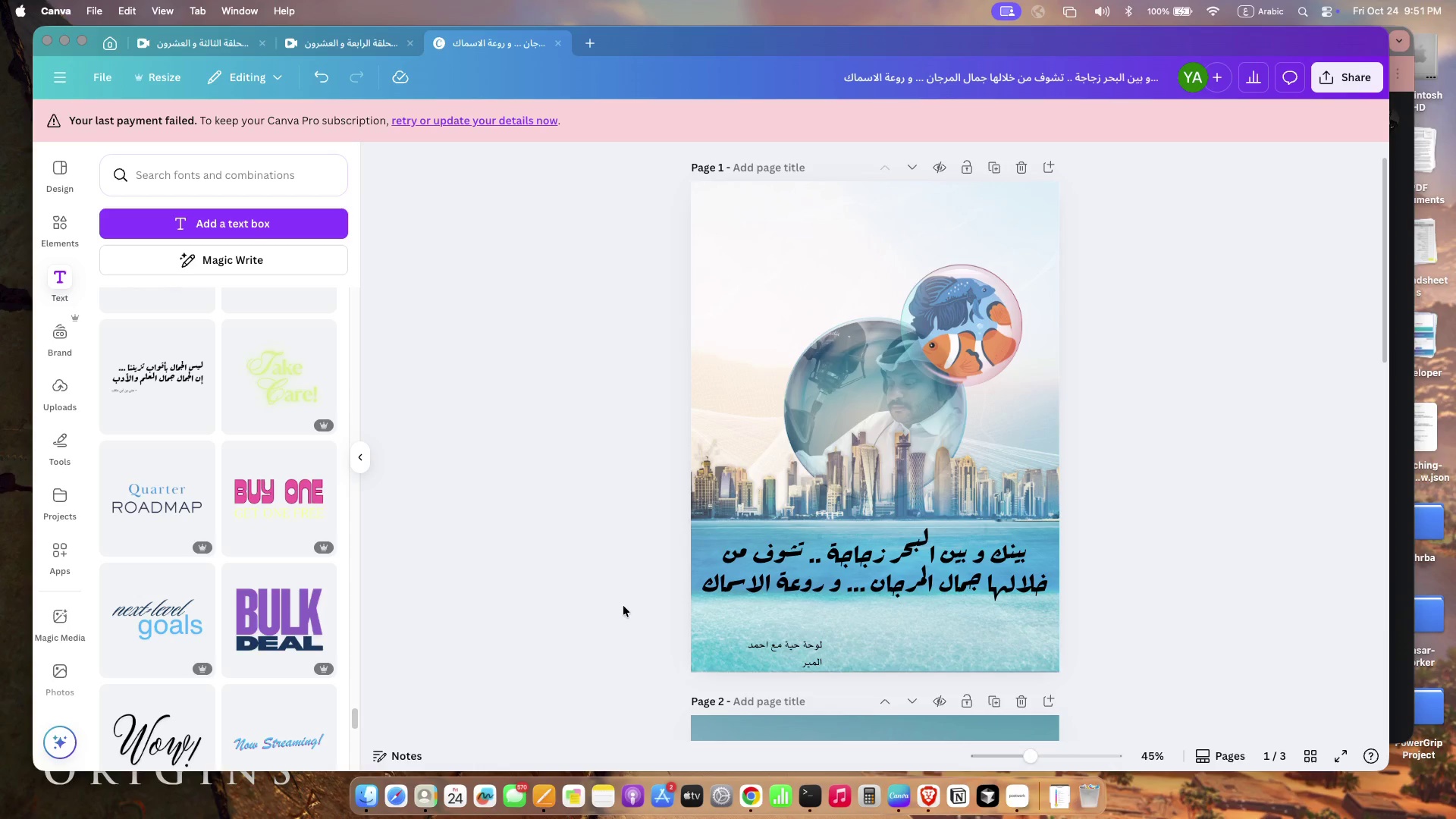 
left_click([844, 533])
 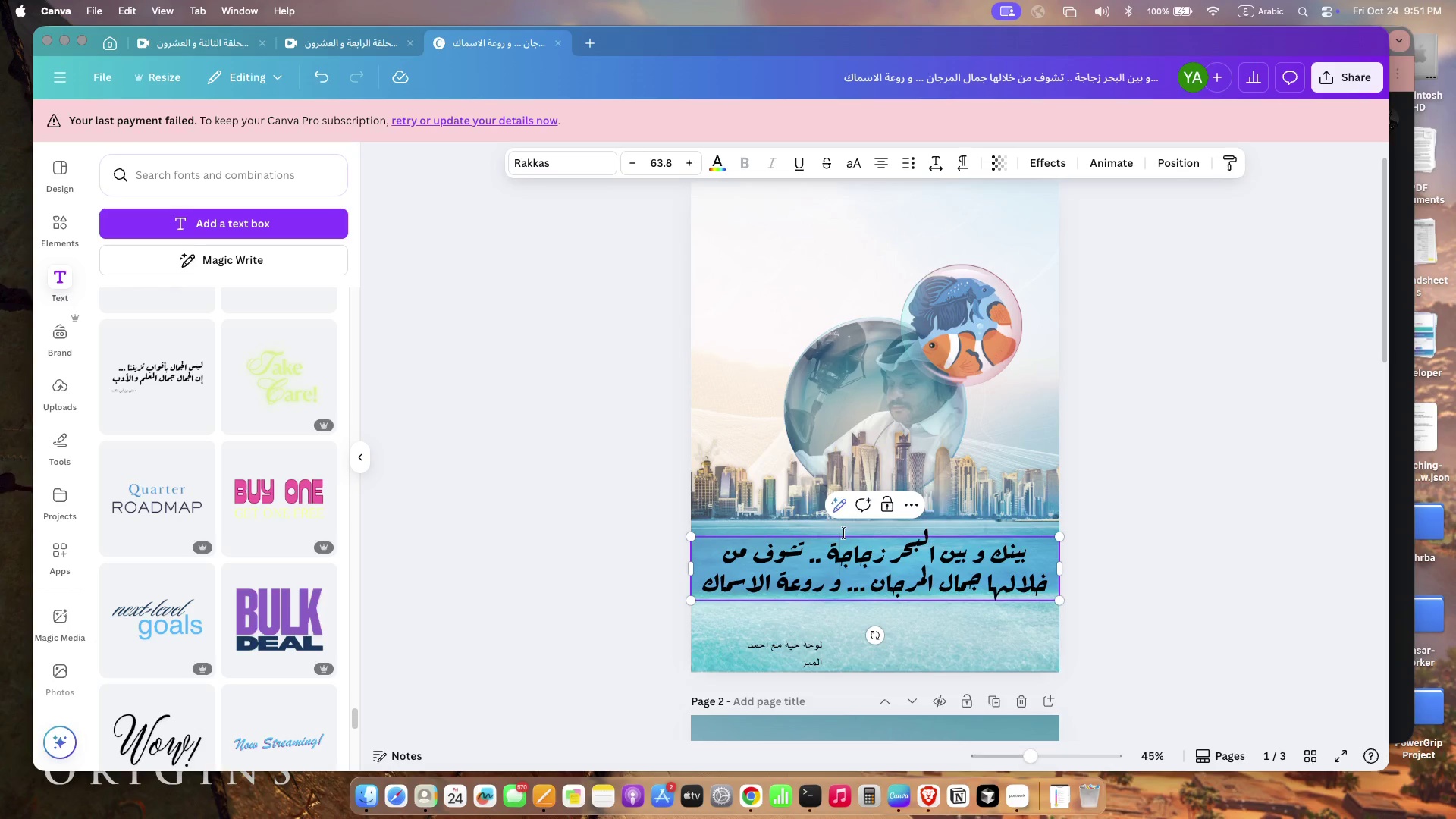 
left_click([844, 533])
 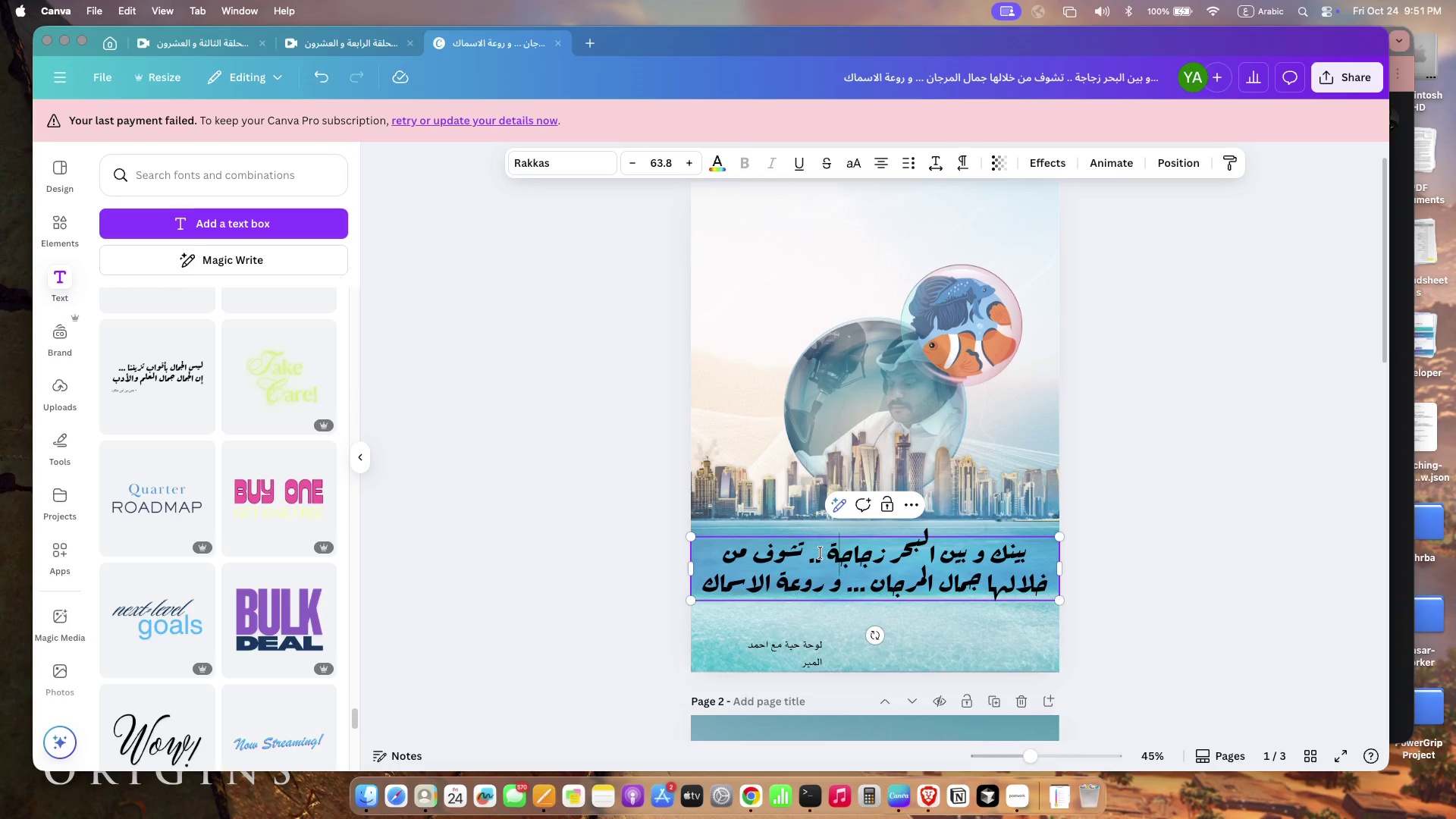 
left_click([821, 553])
 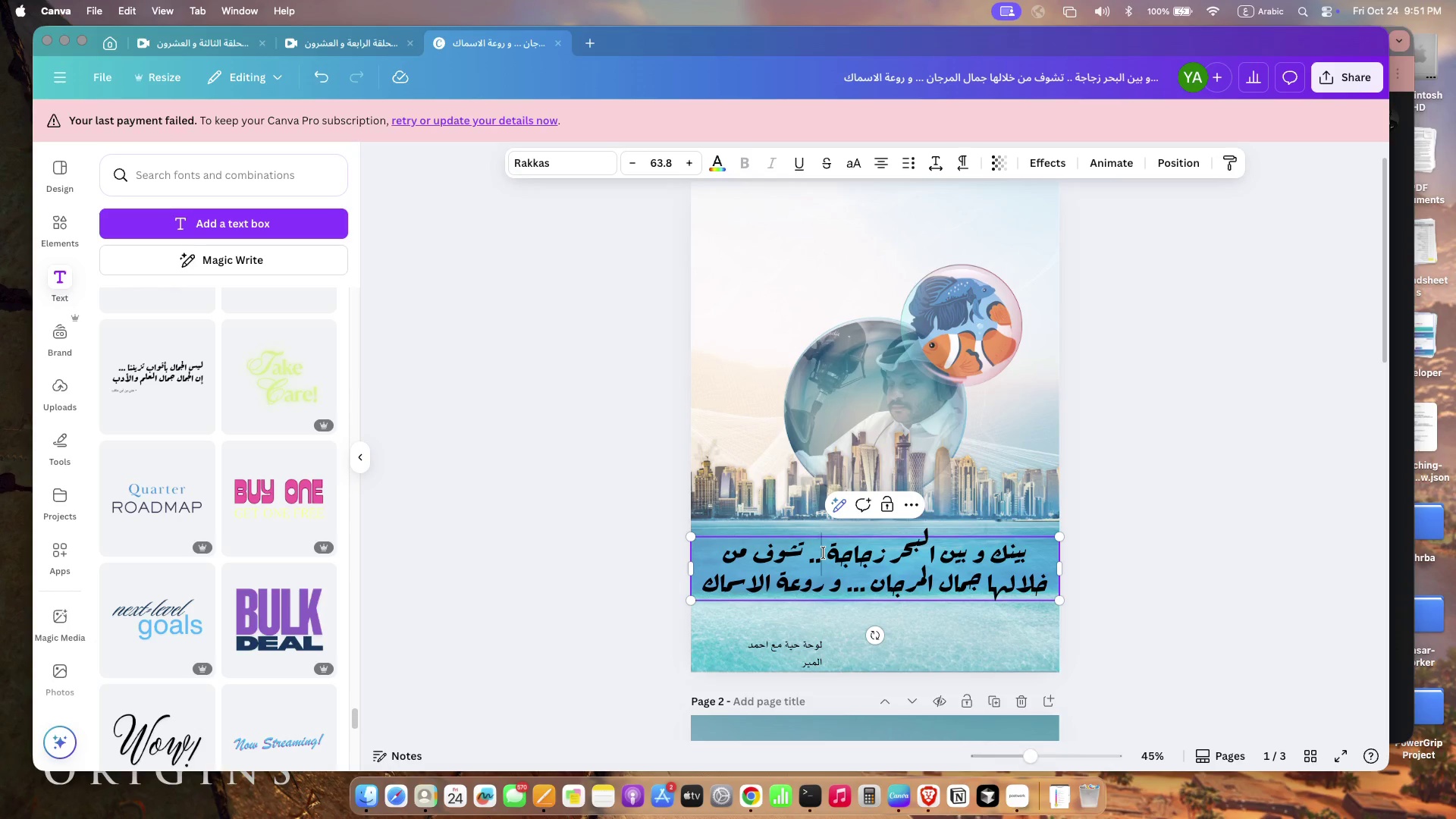 
left_click([824, 553])
 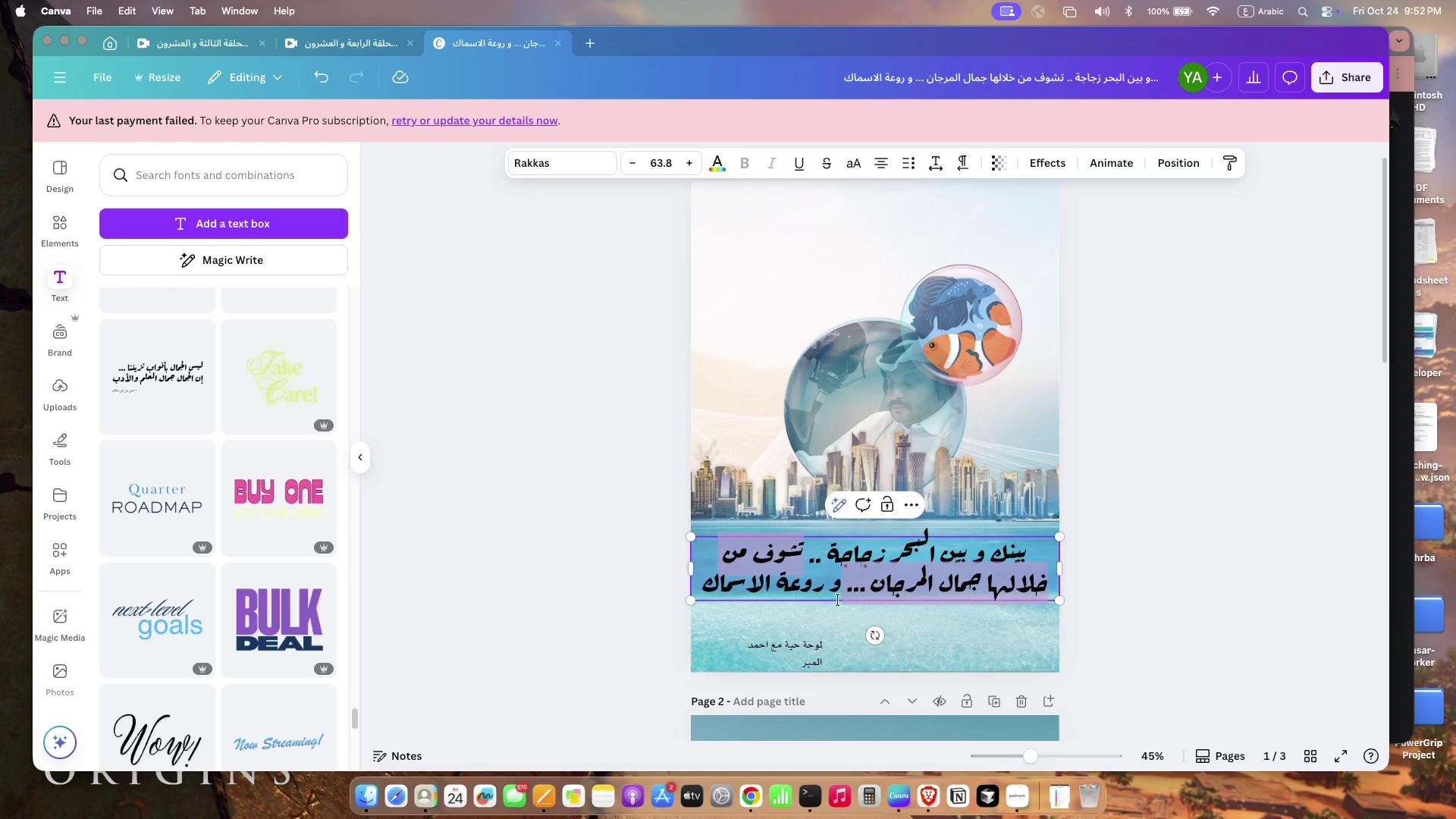 
left_click_drag(start_coordinate=[805, 557], to_coordinate=[845, 598])
 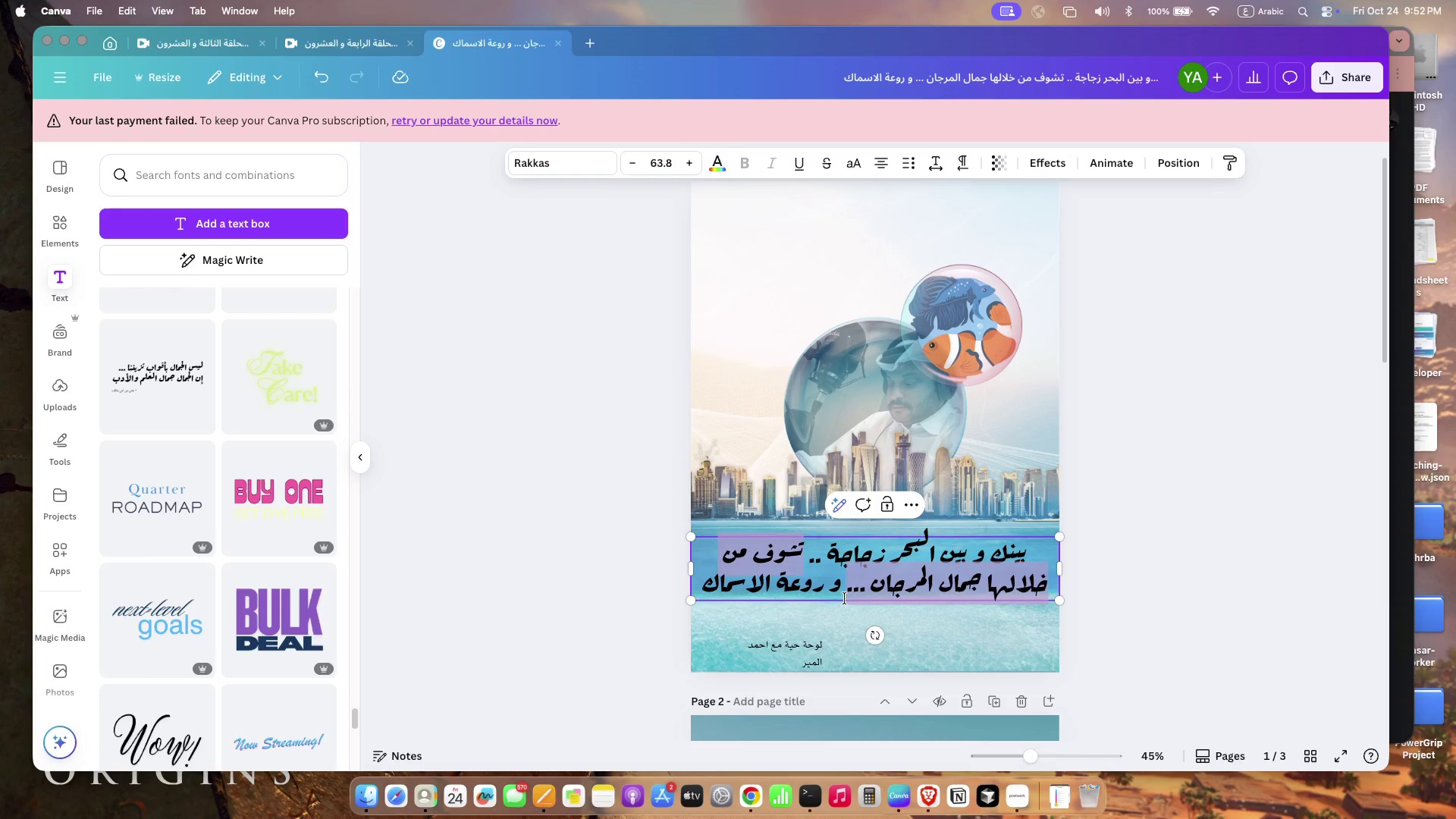 
key(Meta+X)
 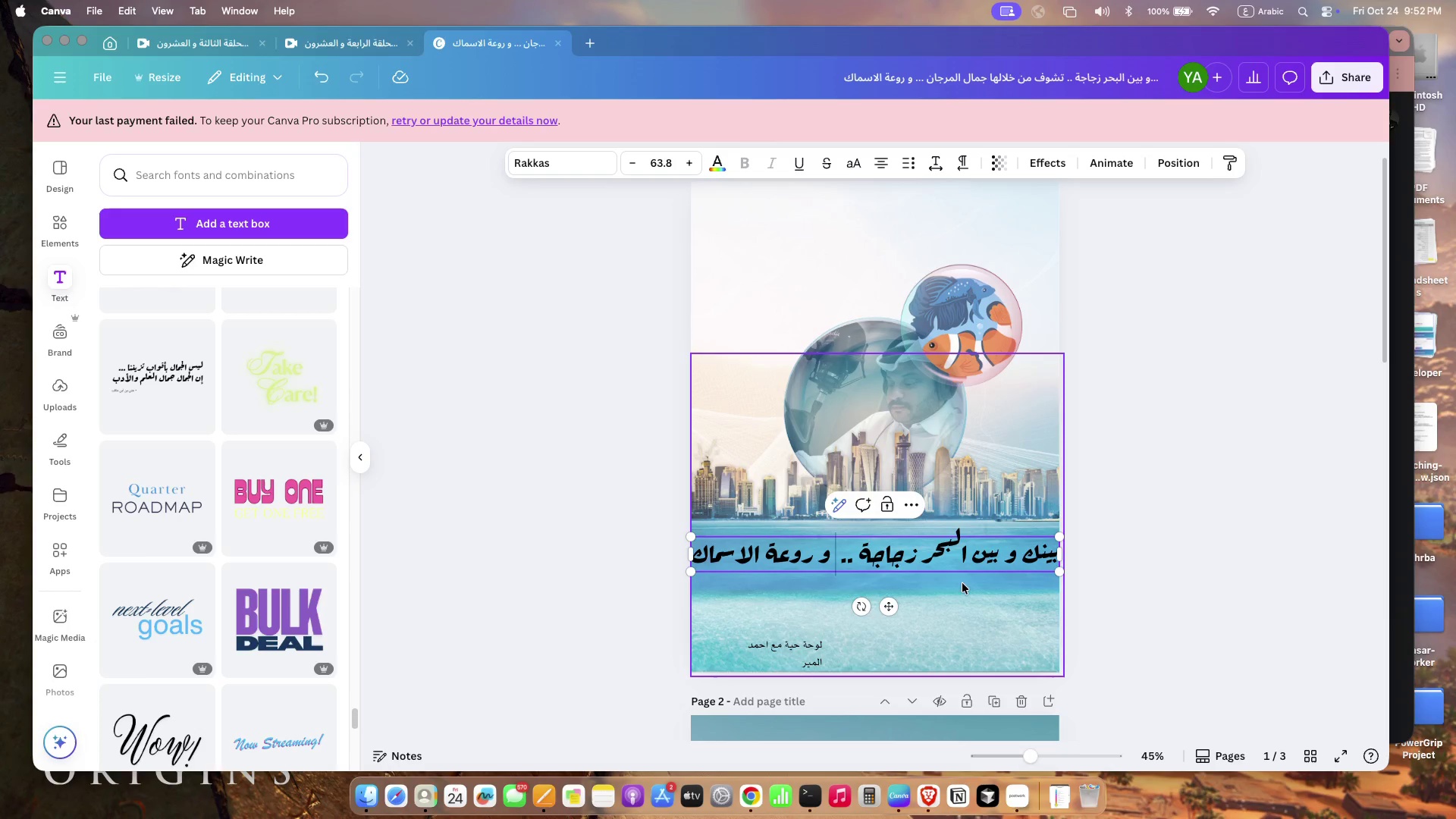 
left_click_drag(start_coordinate=[830, 558], to_coordinate=[688, 558])
 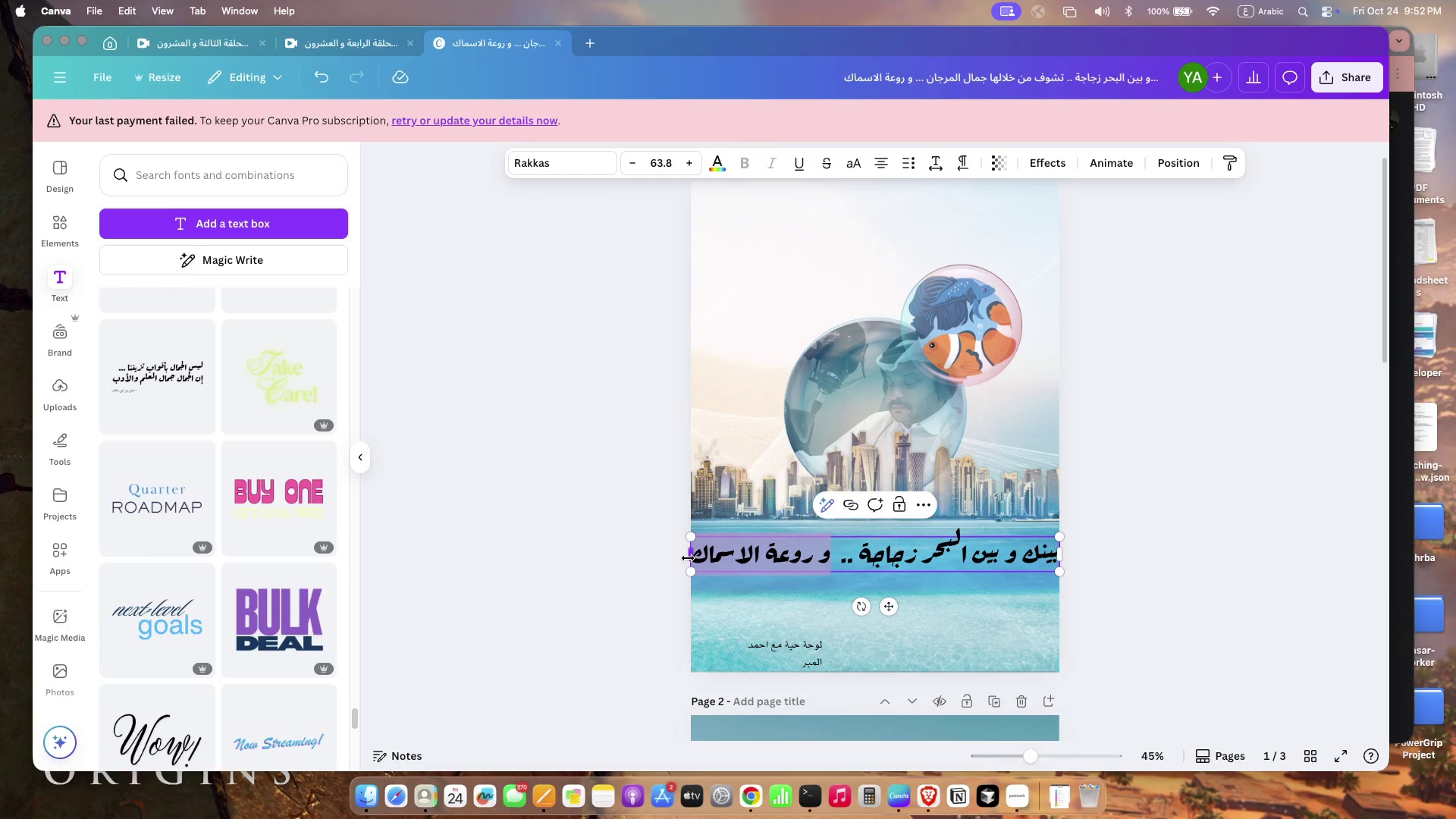 
key(Backspace)
 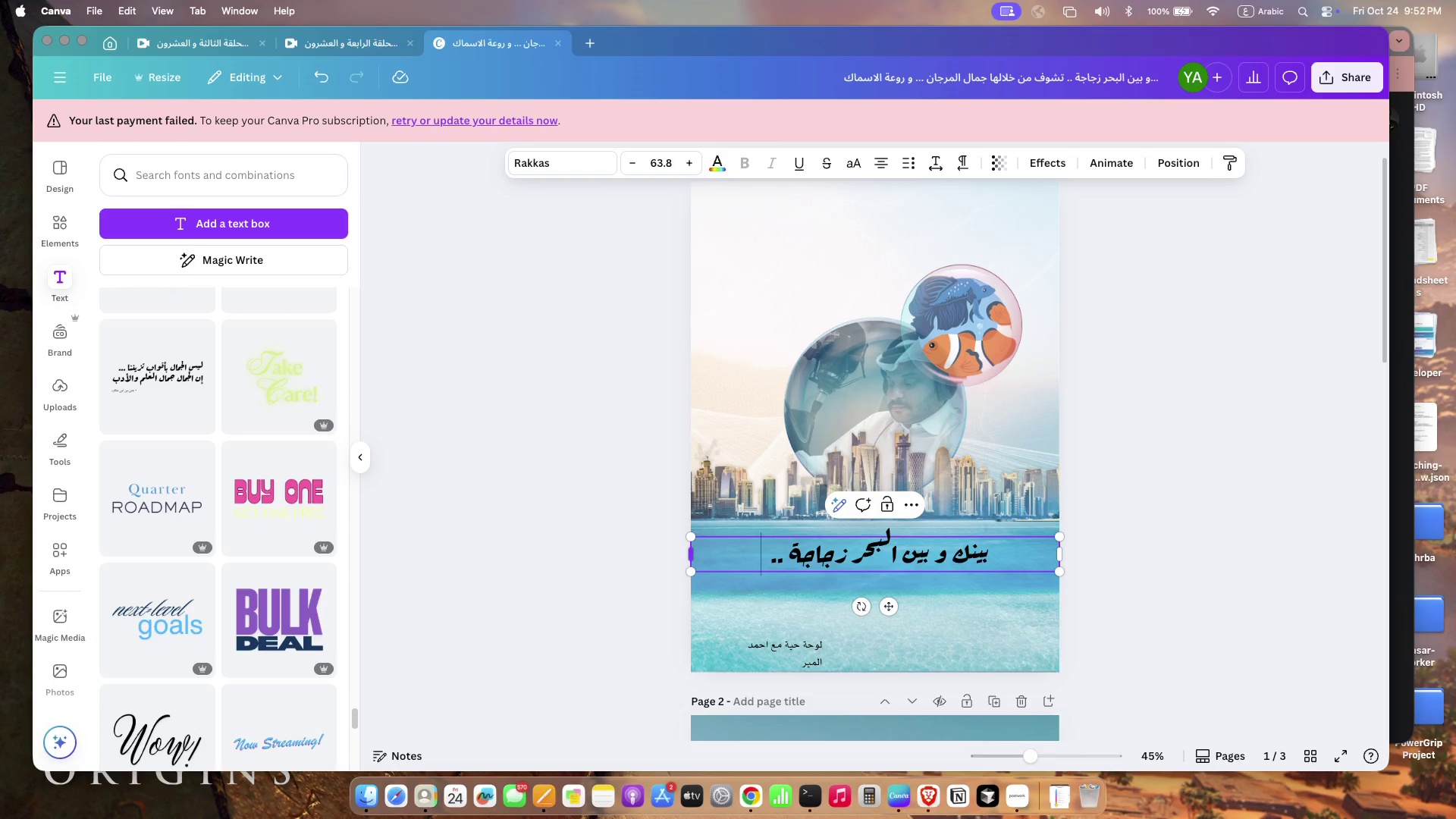 
key(Backspace)
 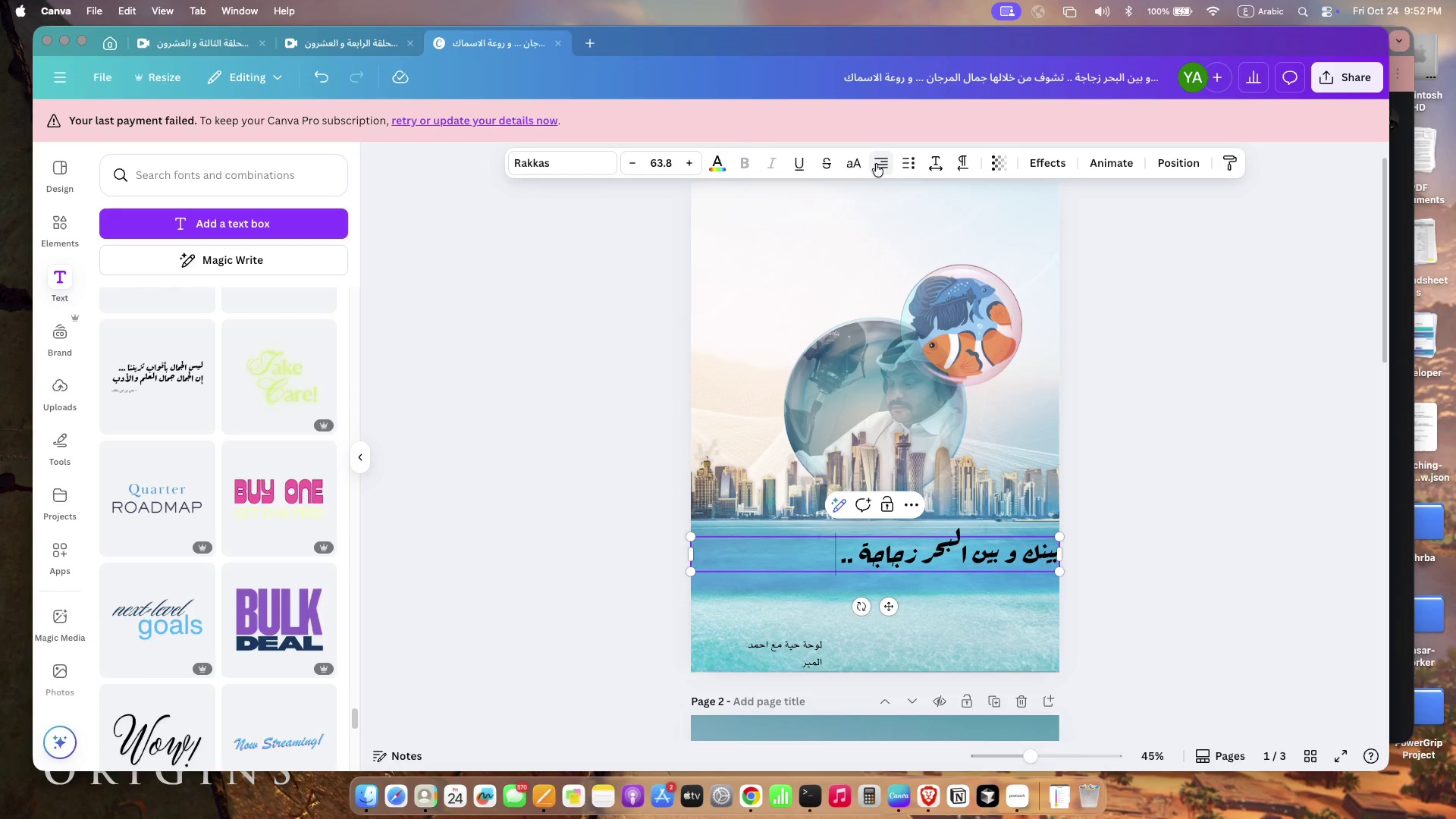 
double_click([687, 554])
 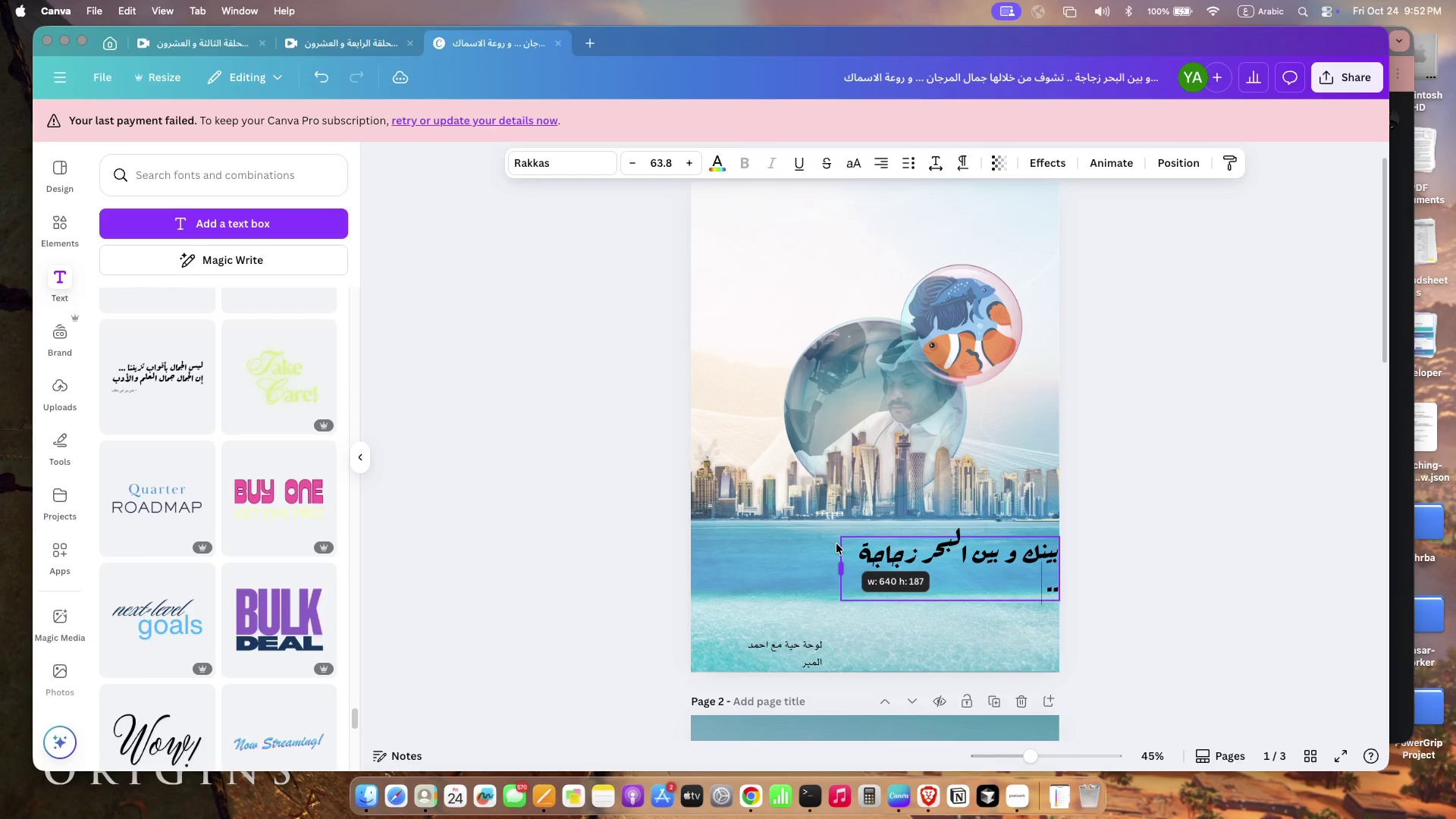 
left_click_drag(start_coordinate=[687, 554], to_coordinate=[836, 544])
 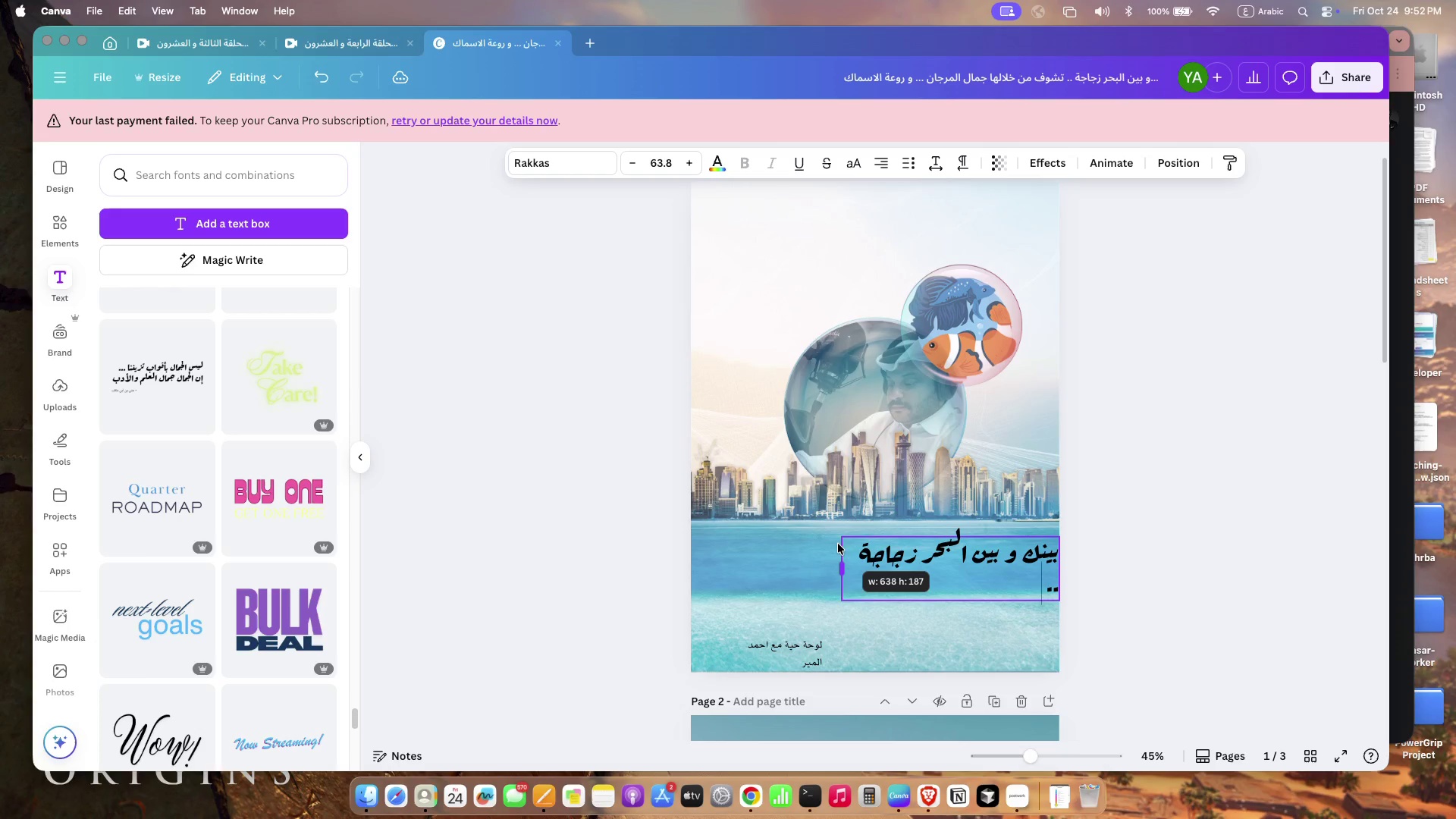 
left_click_drag(start_coordinate=[1032, 564], to_coordinate=[1024, 548])
 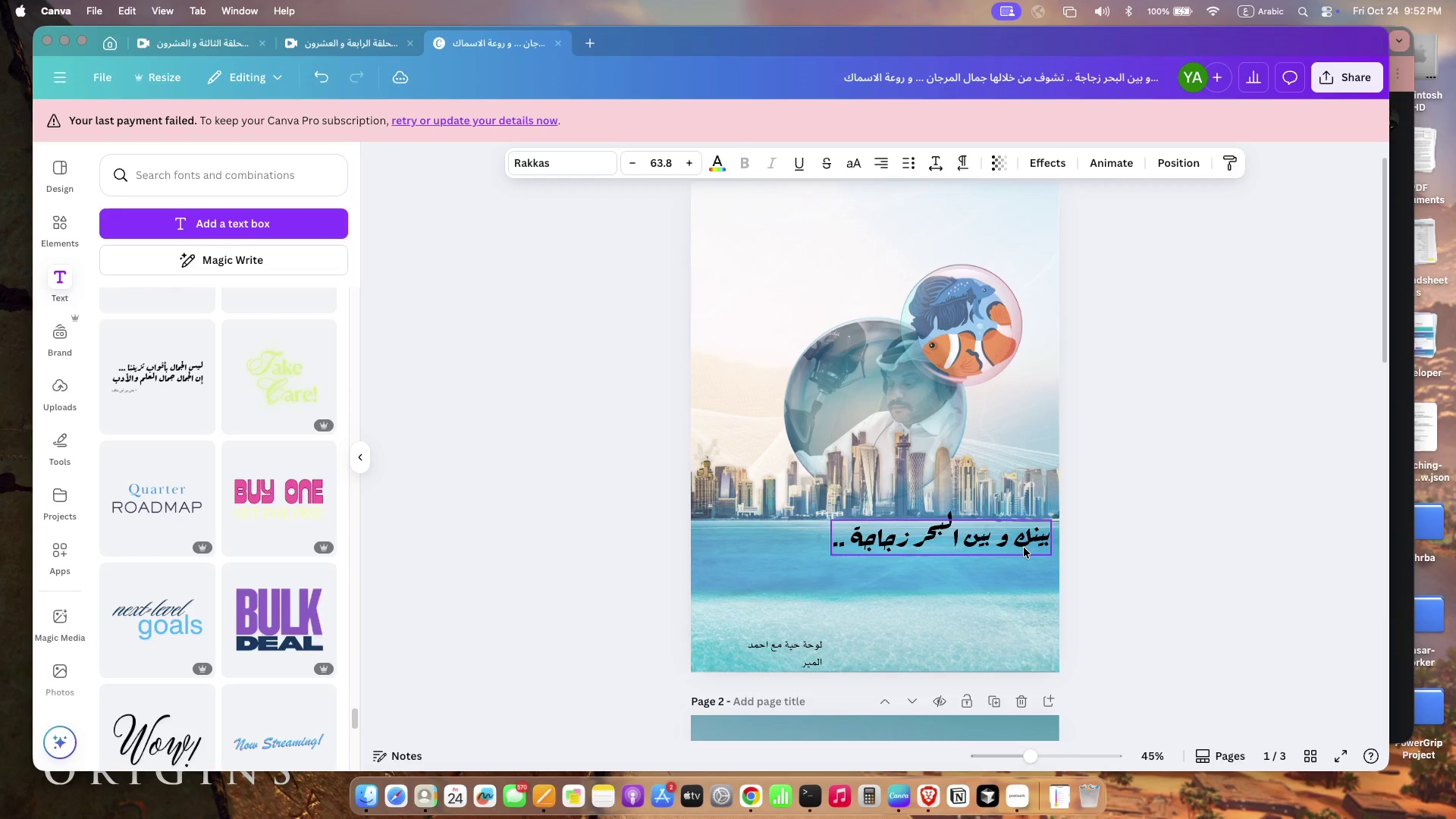 
left_click([1137, 599])
 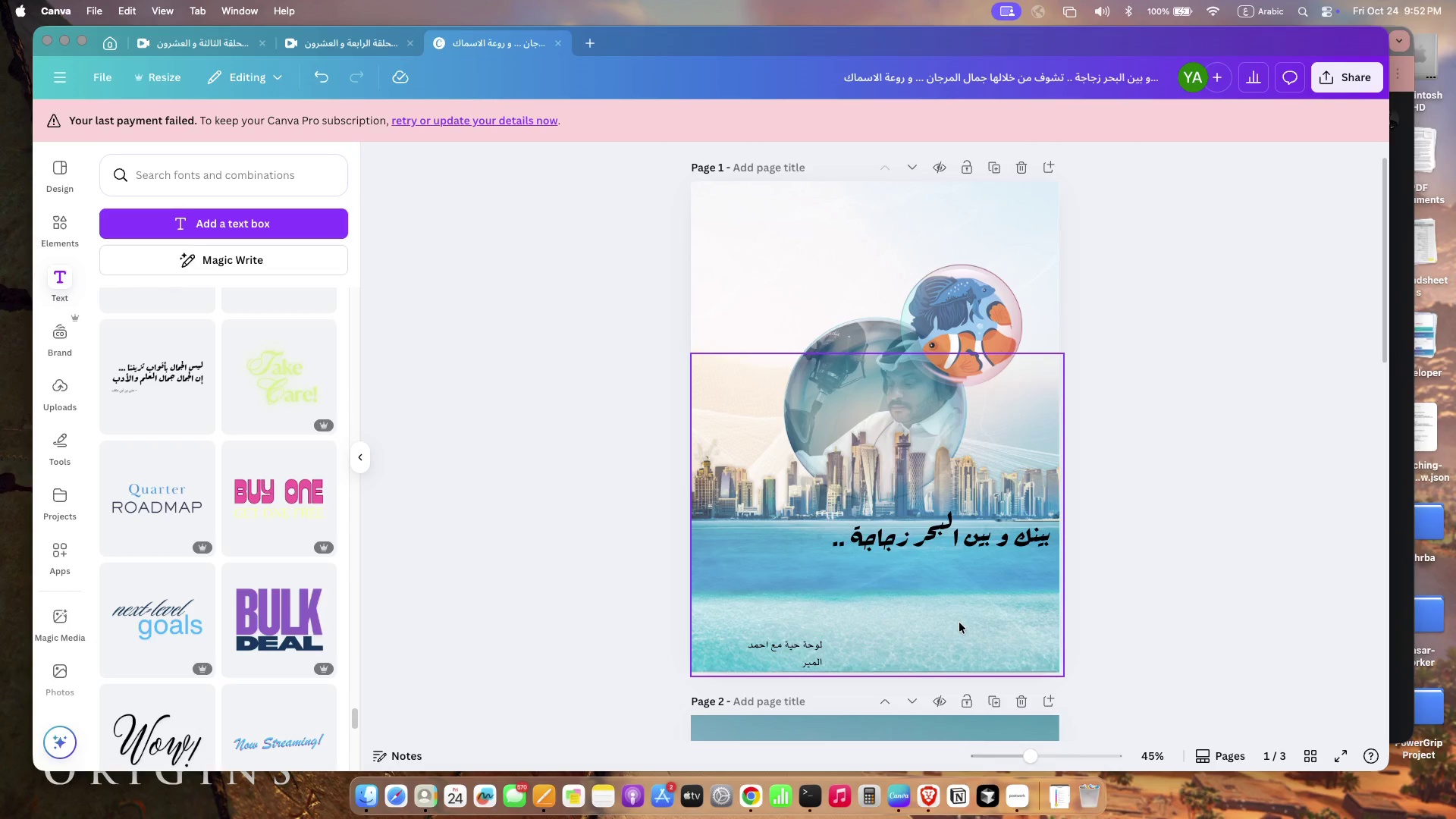 
key(Meta+V)
 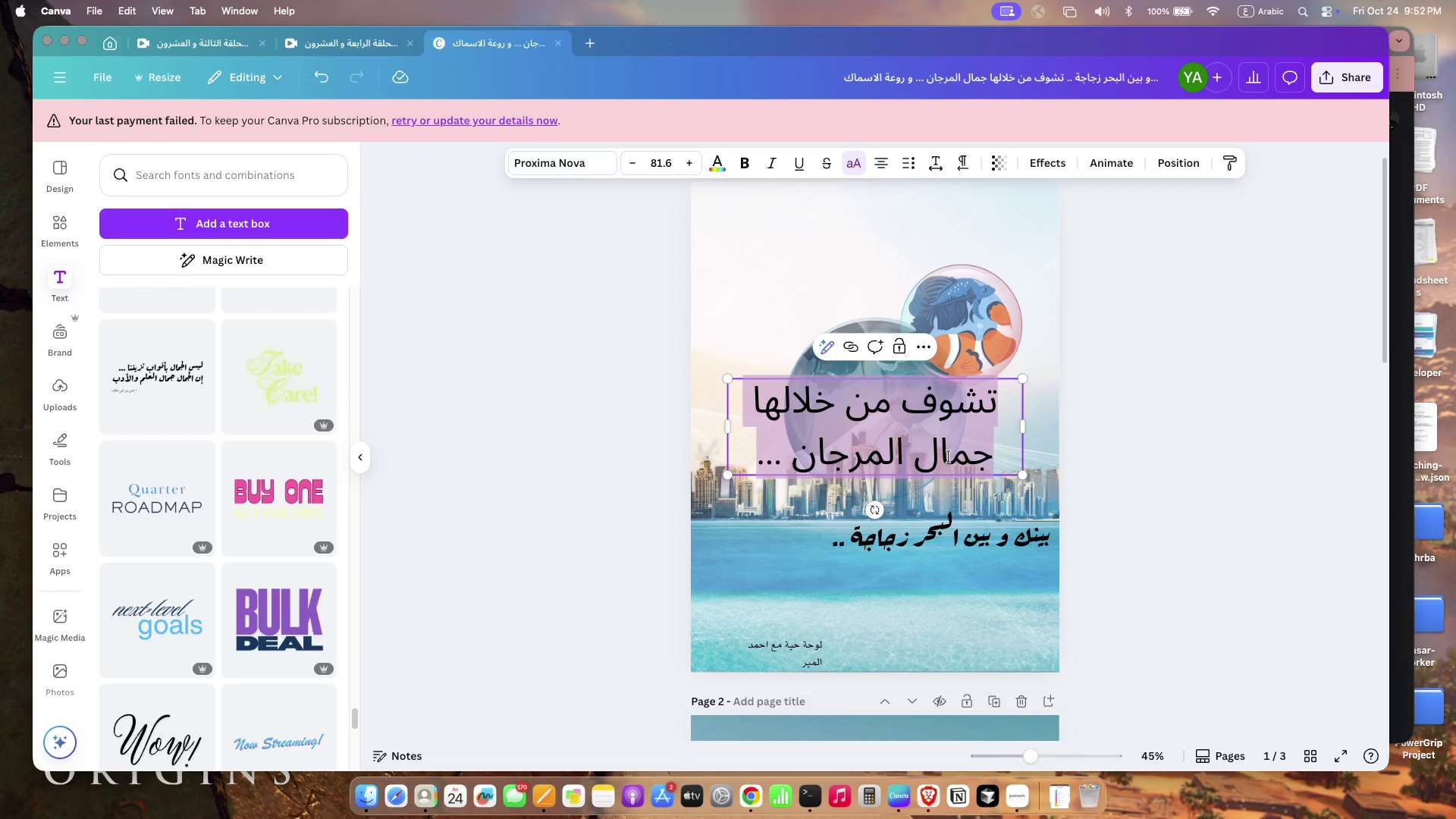 
left_click([984, 597])
 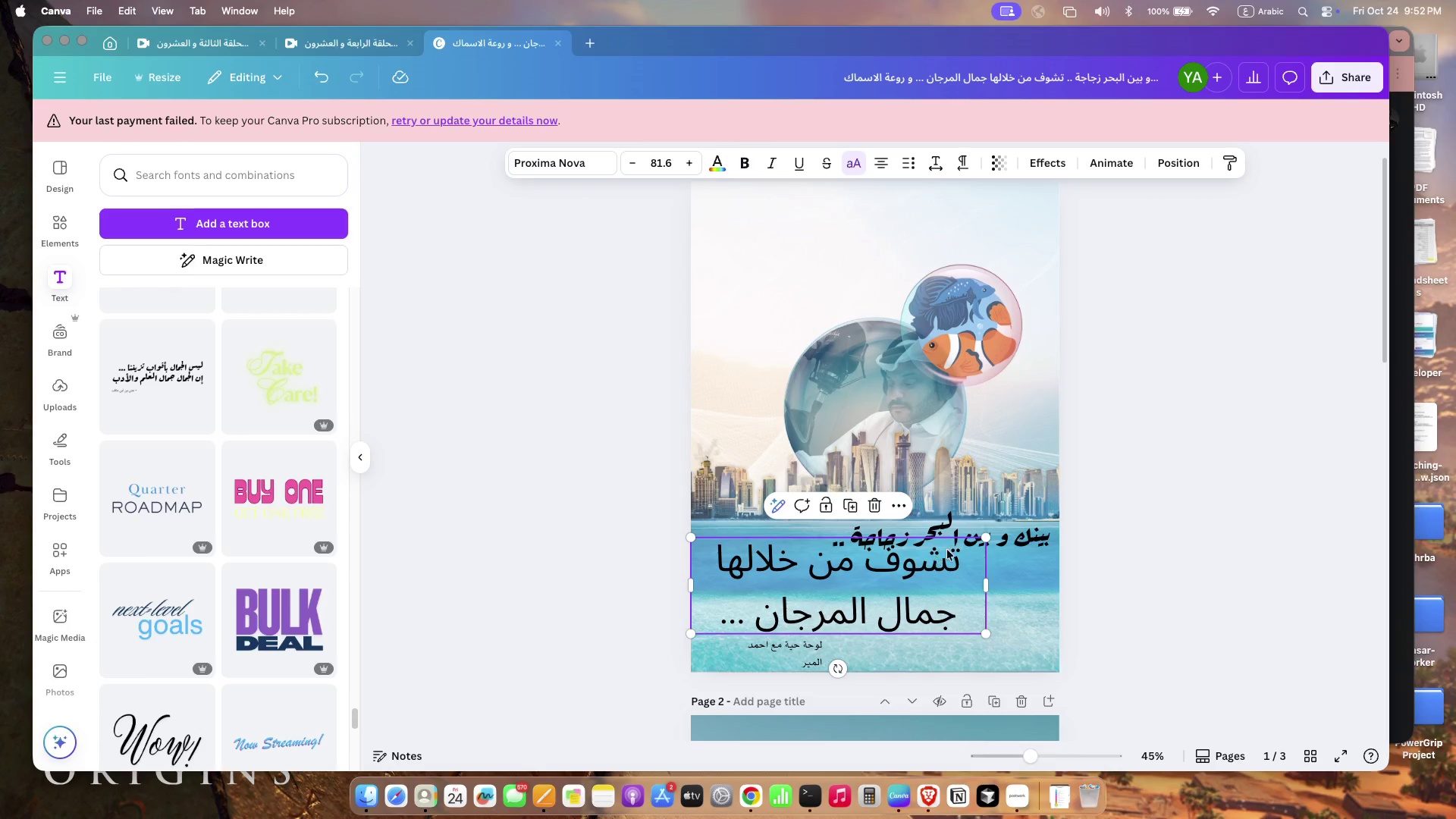 
left_click_drag(start_coordinate=[971, 399], to_coordinate=[937, 555])
 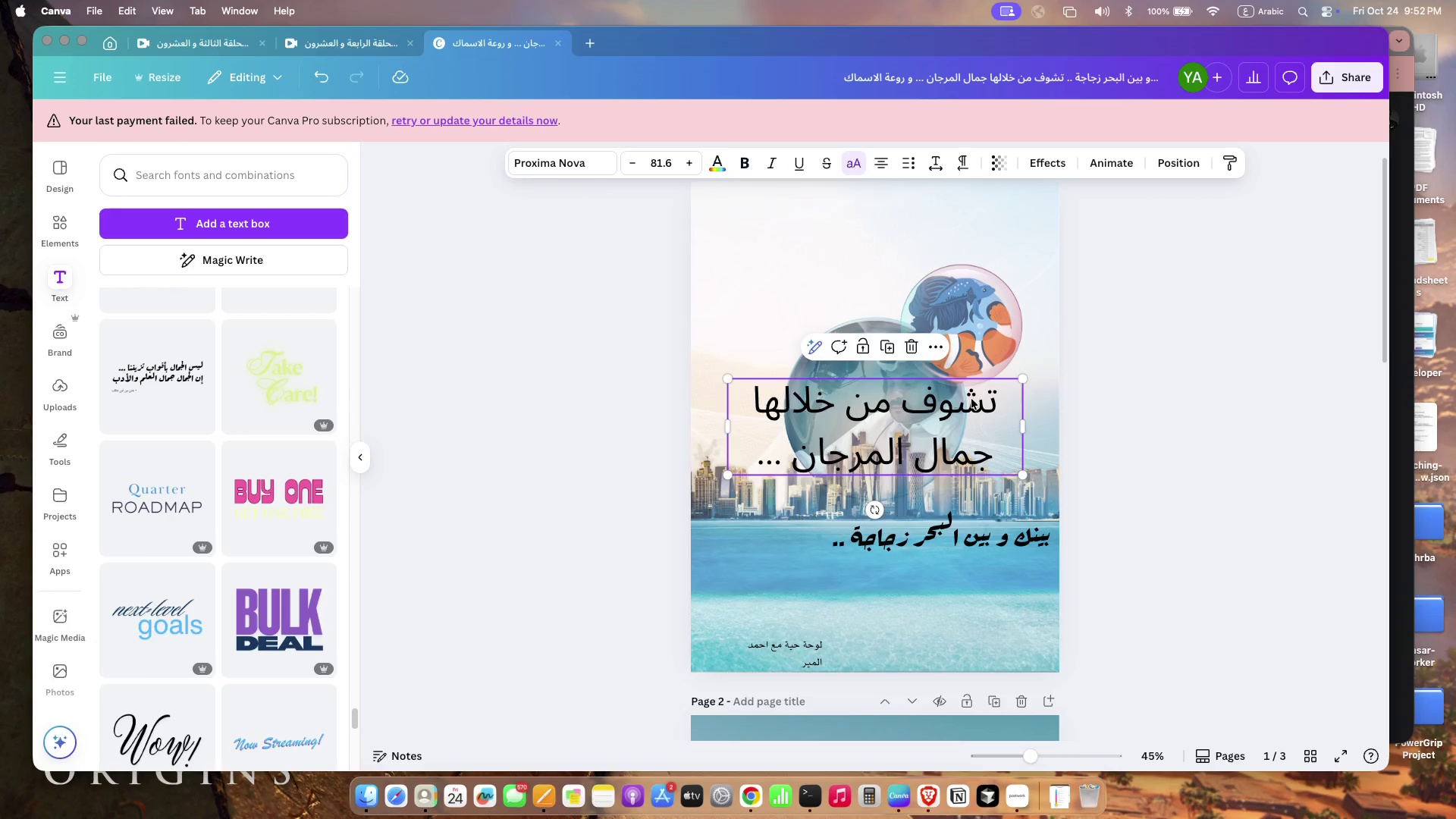 
left_click([1036, 532])
 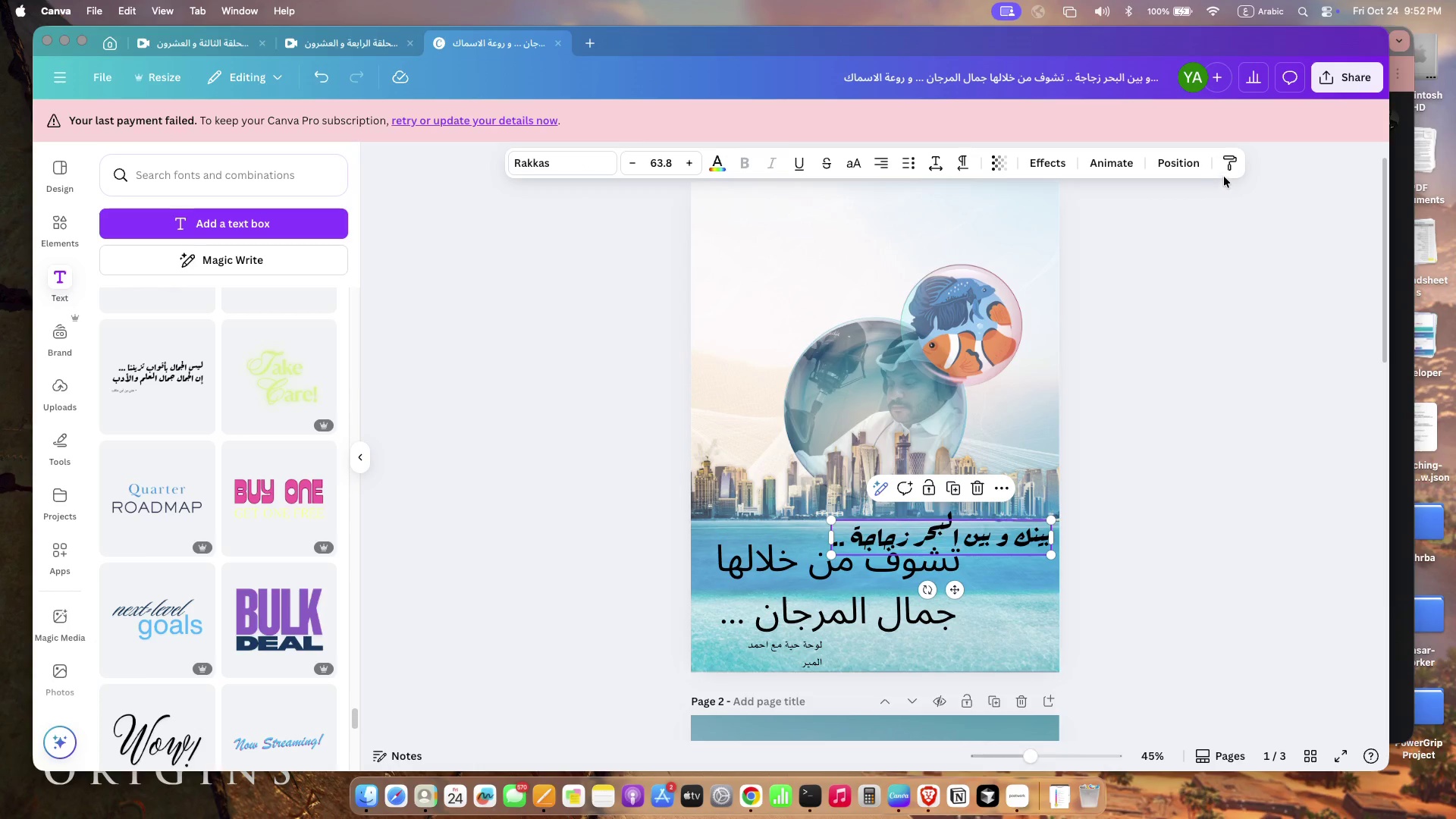 
left_click([1228, 171])
 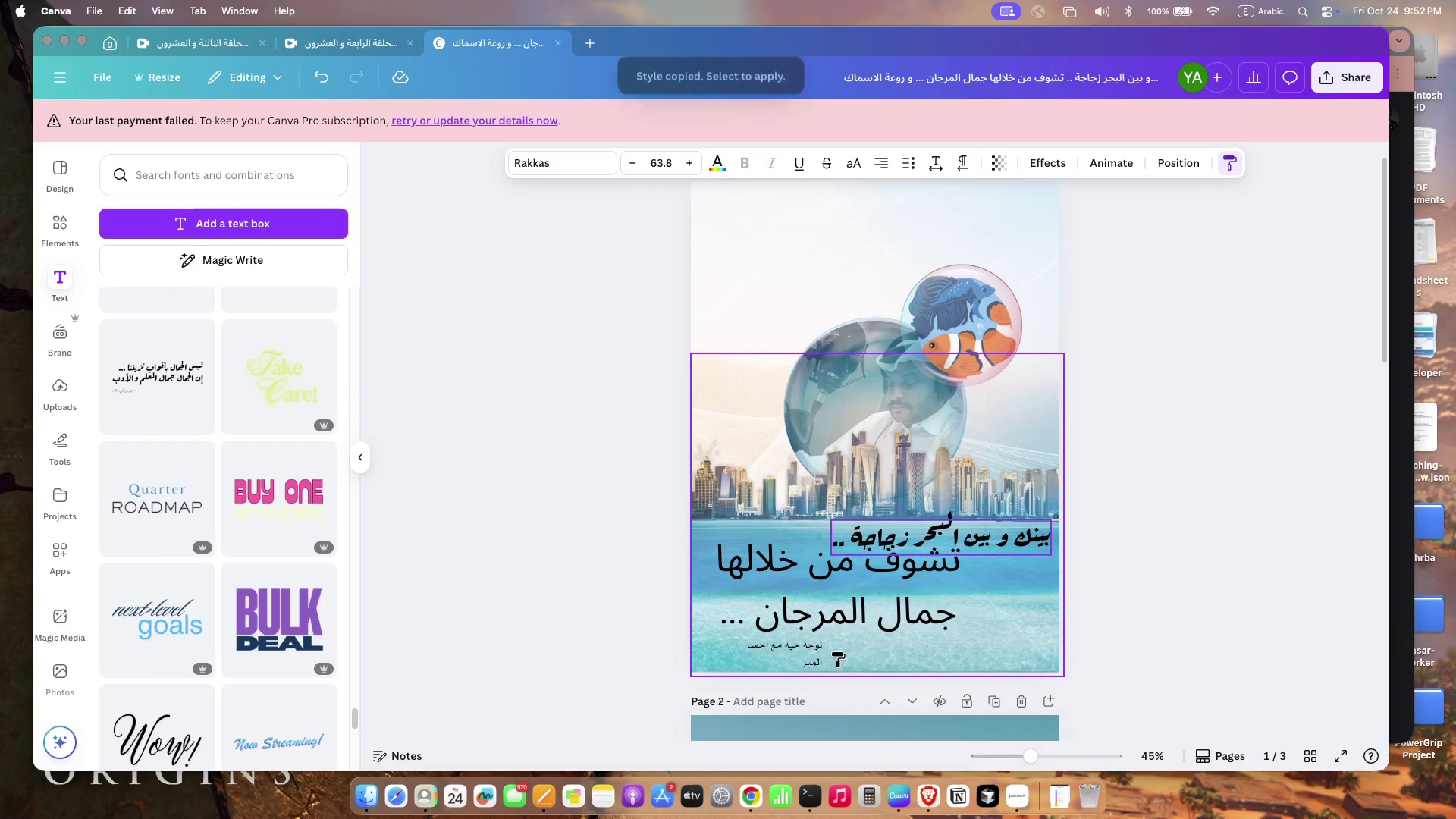 
left_click([810, 577])
 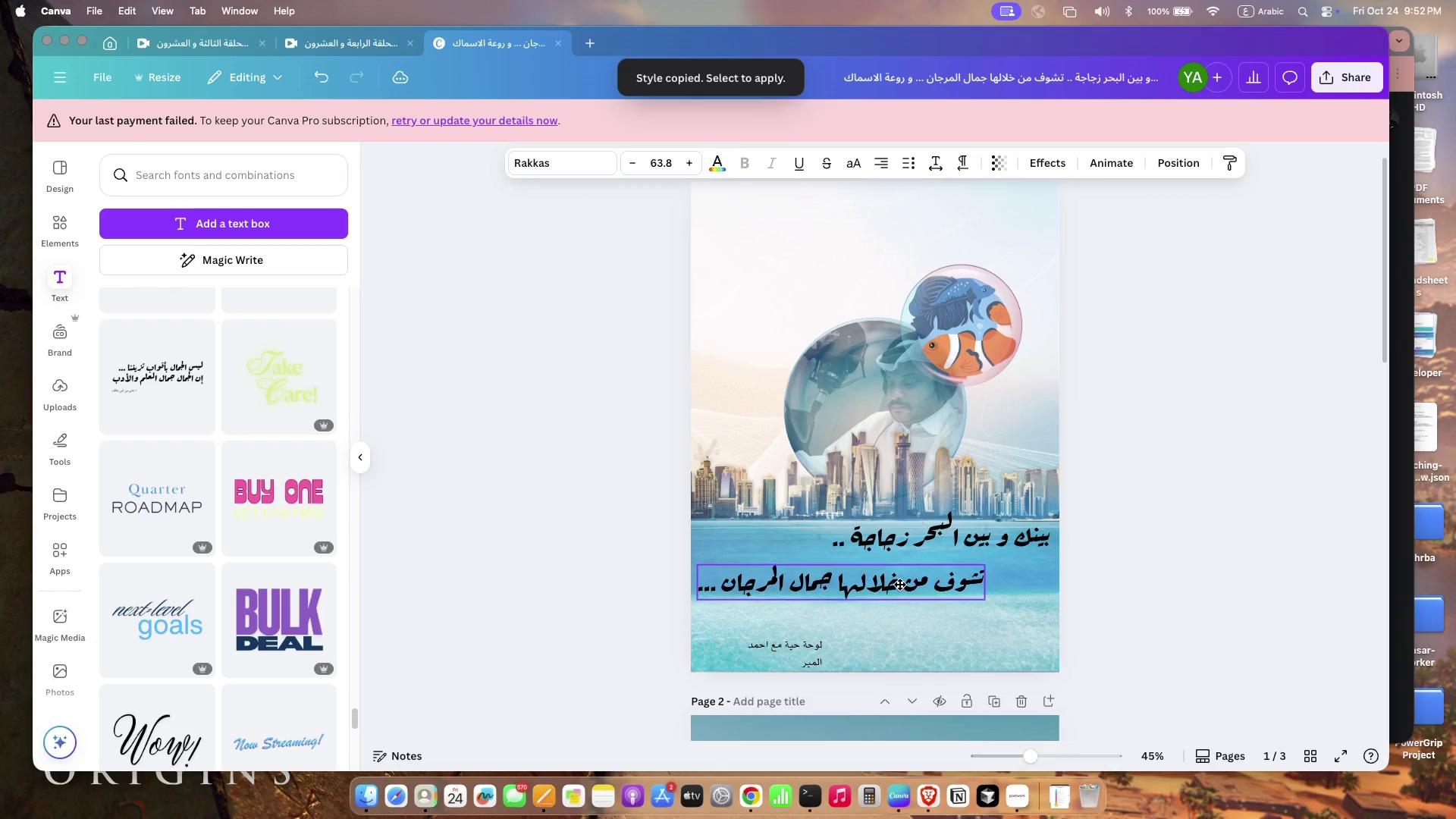 
left_click_drag(start_coordinate=[901, 557], to_coordinate=[900, 582])
 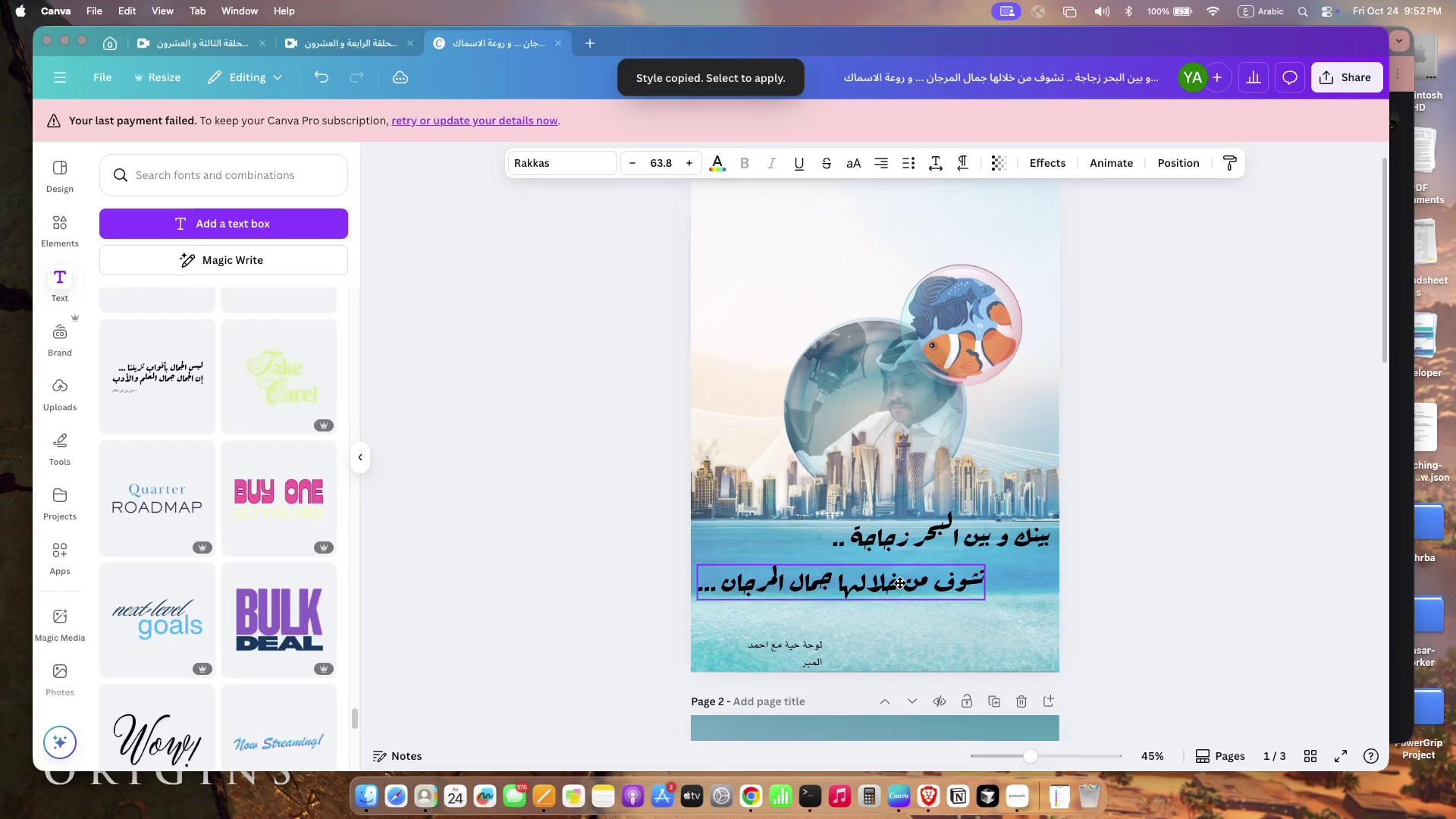 
scroll: coordinate [1182, 596], scroll_direction: down, amount: 16.0
 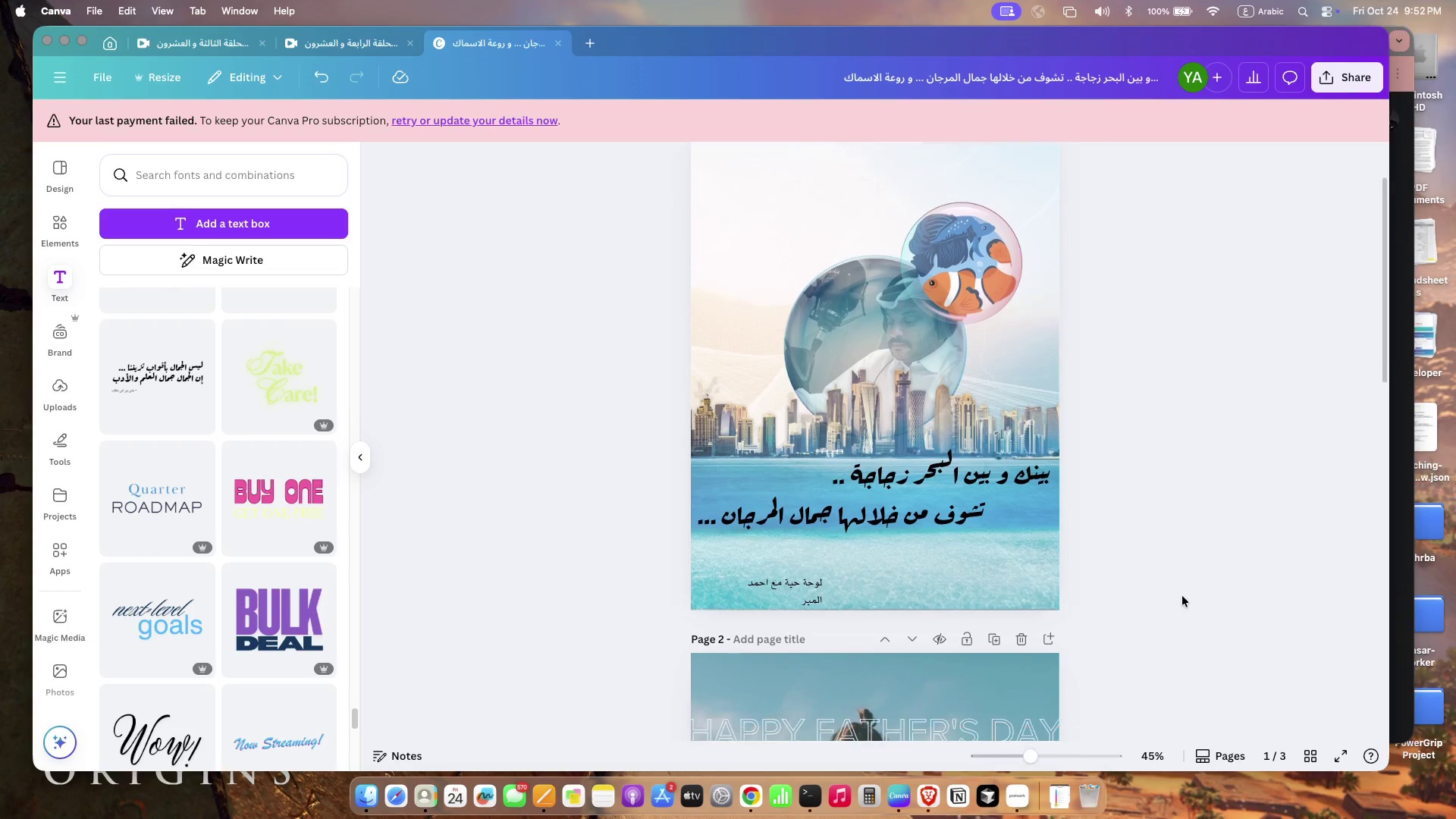 
mouse_move([1001, 463])
 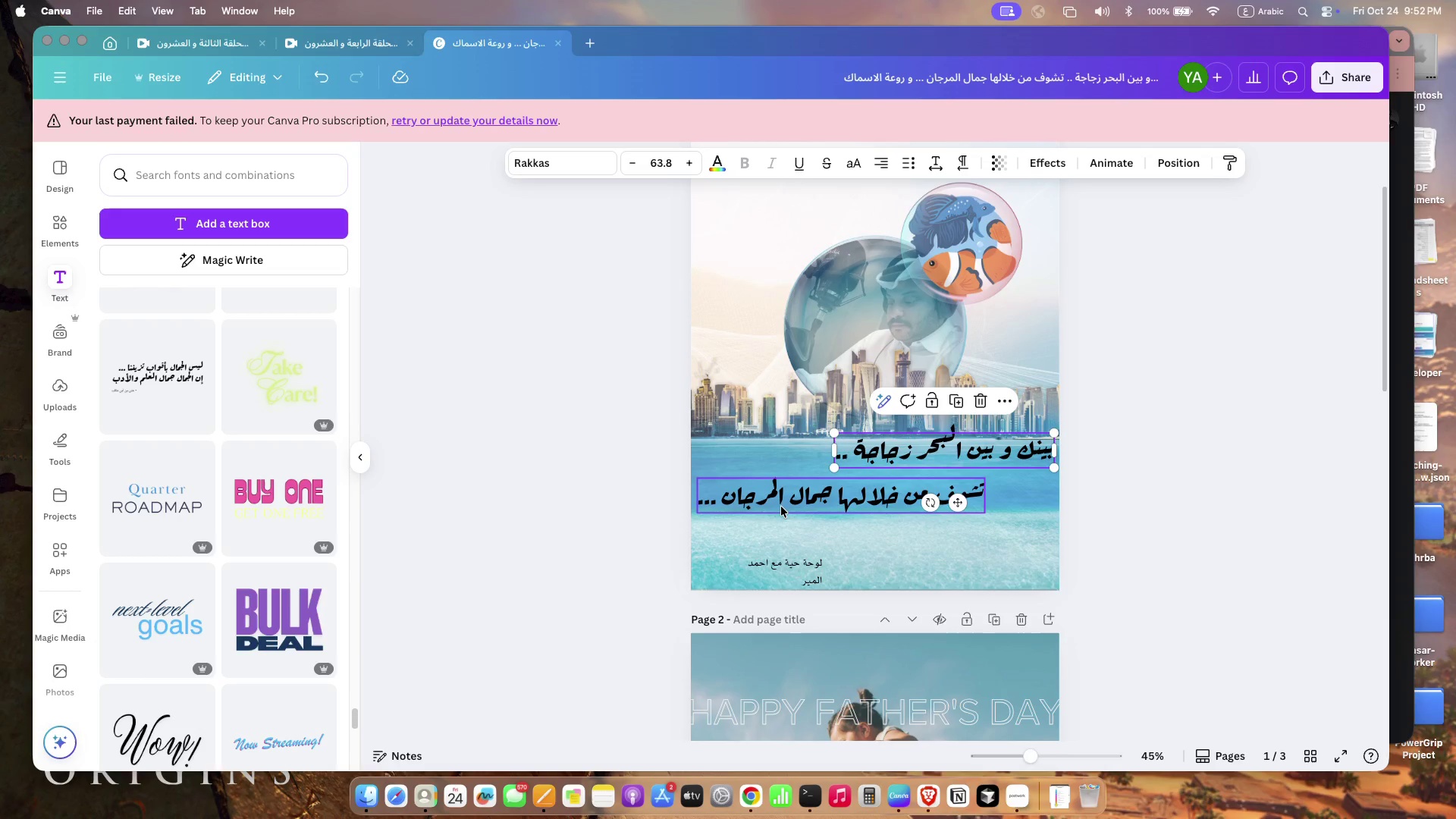 
left_click([781, 507])
 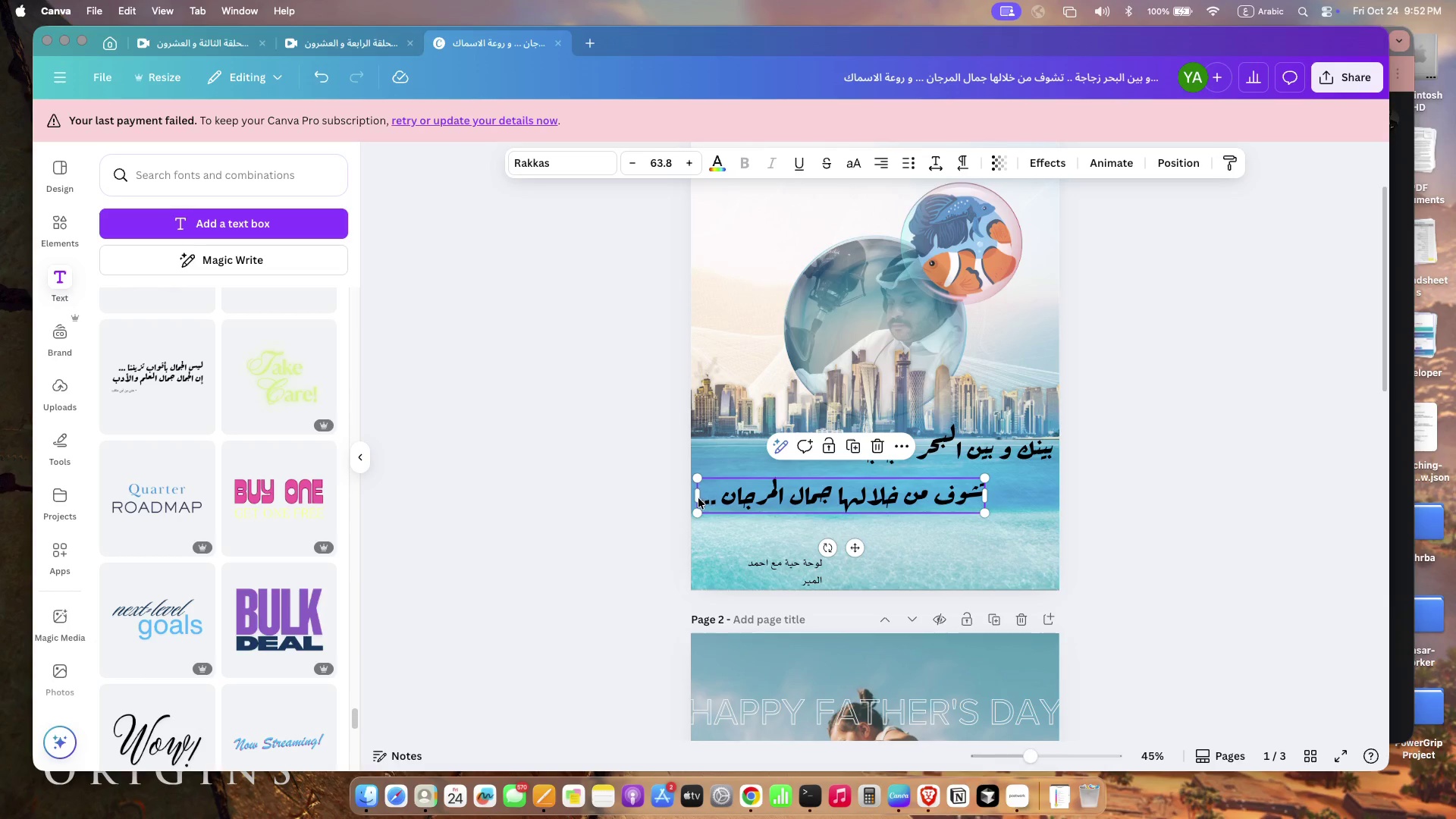 
left_click([698, 497])
 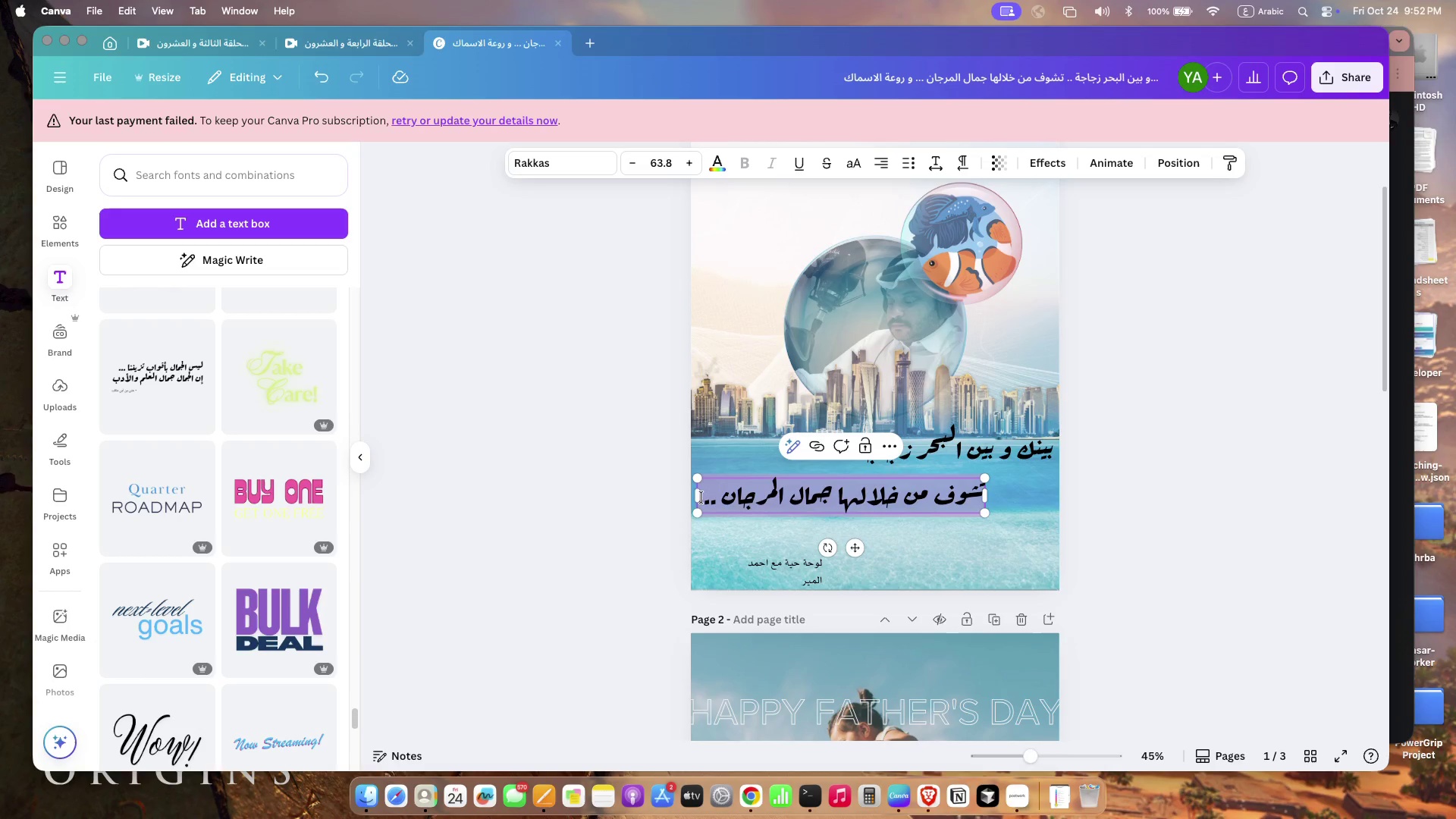 
key(Shift+ArrowLeft)
 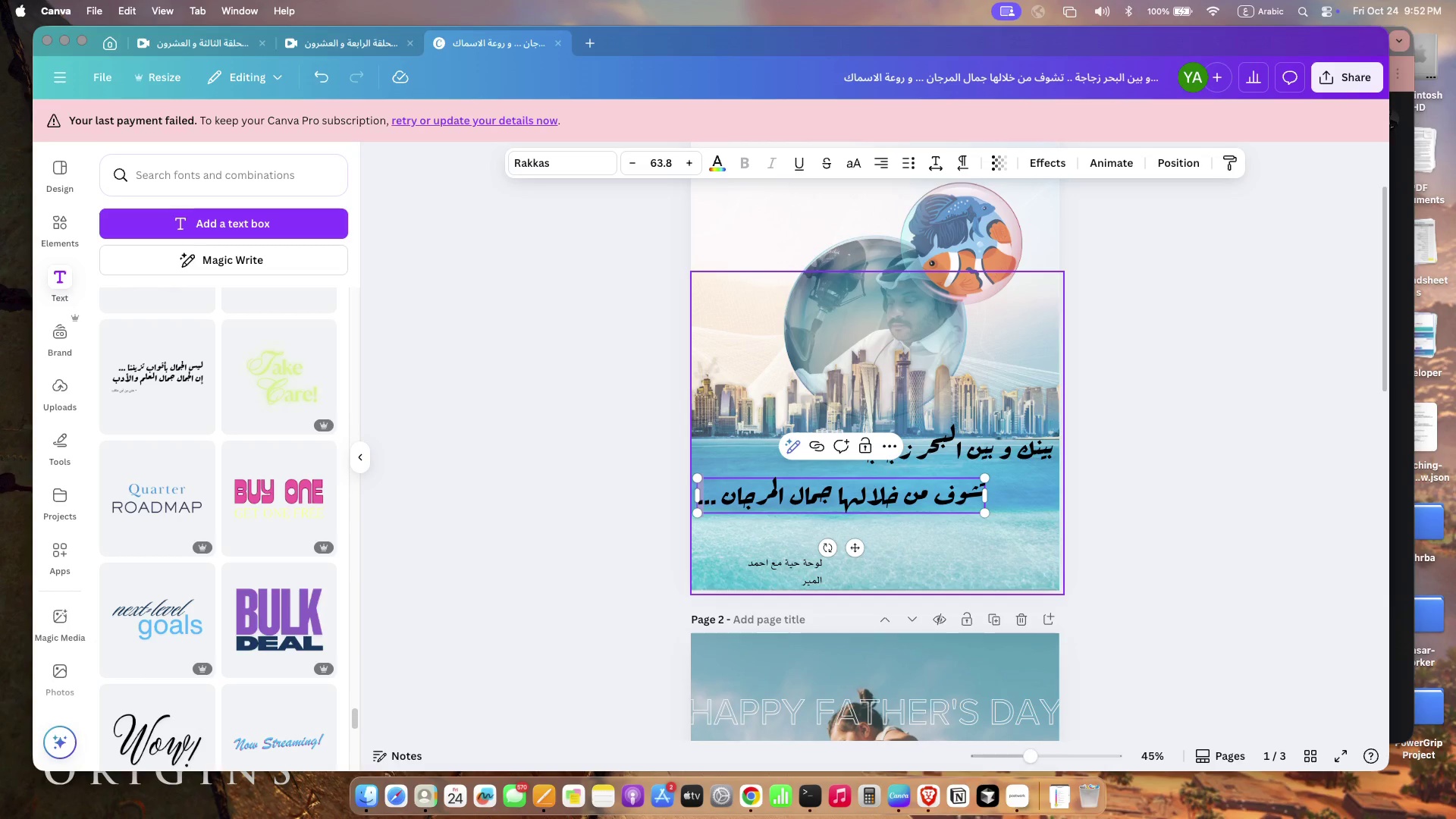 
key(Backspace)
 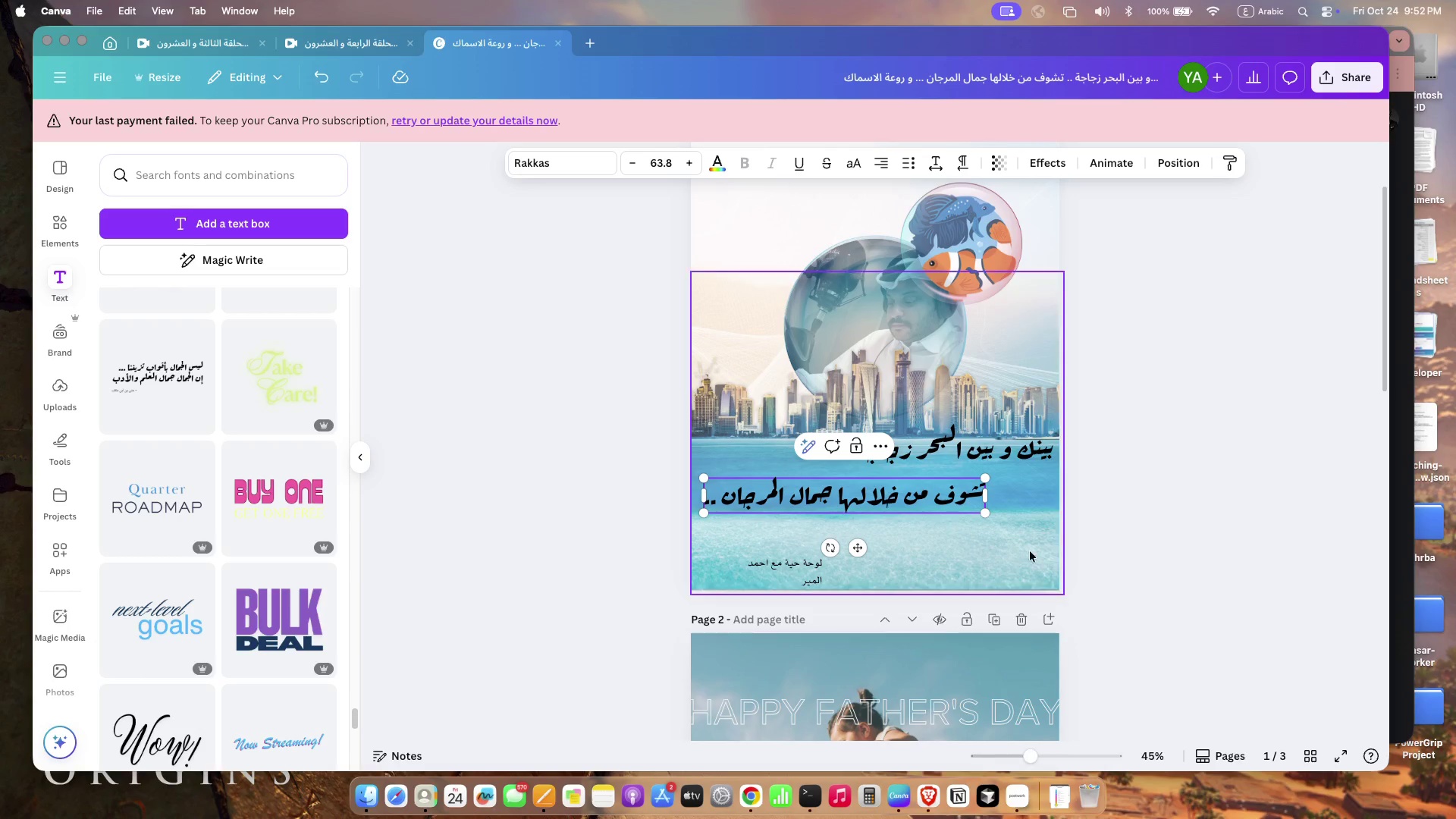 
scroll: coordinate [1130, 560], scroll_direction: down, amount: 2.0
 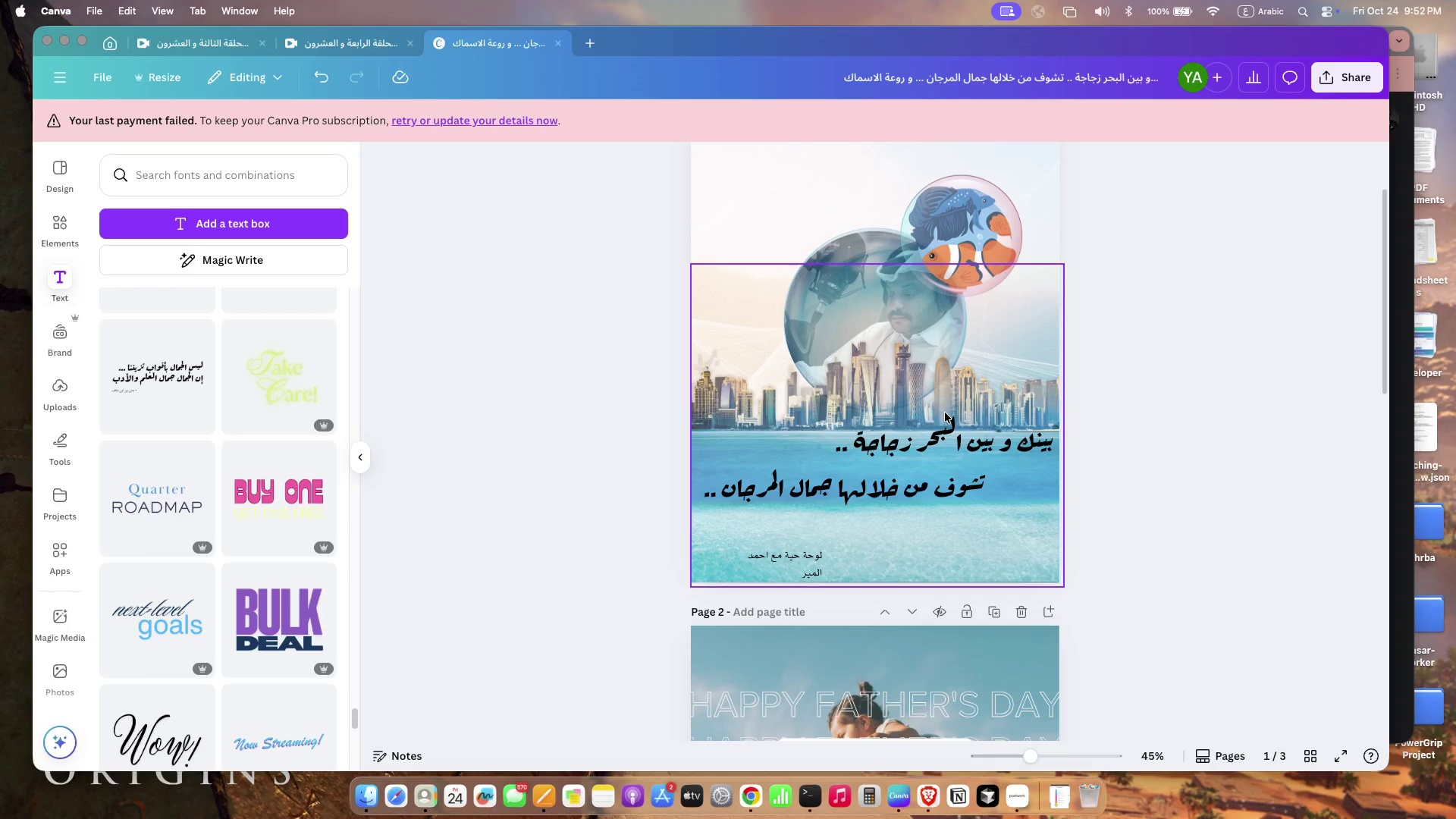 
left_click([940, 450])
 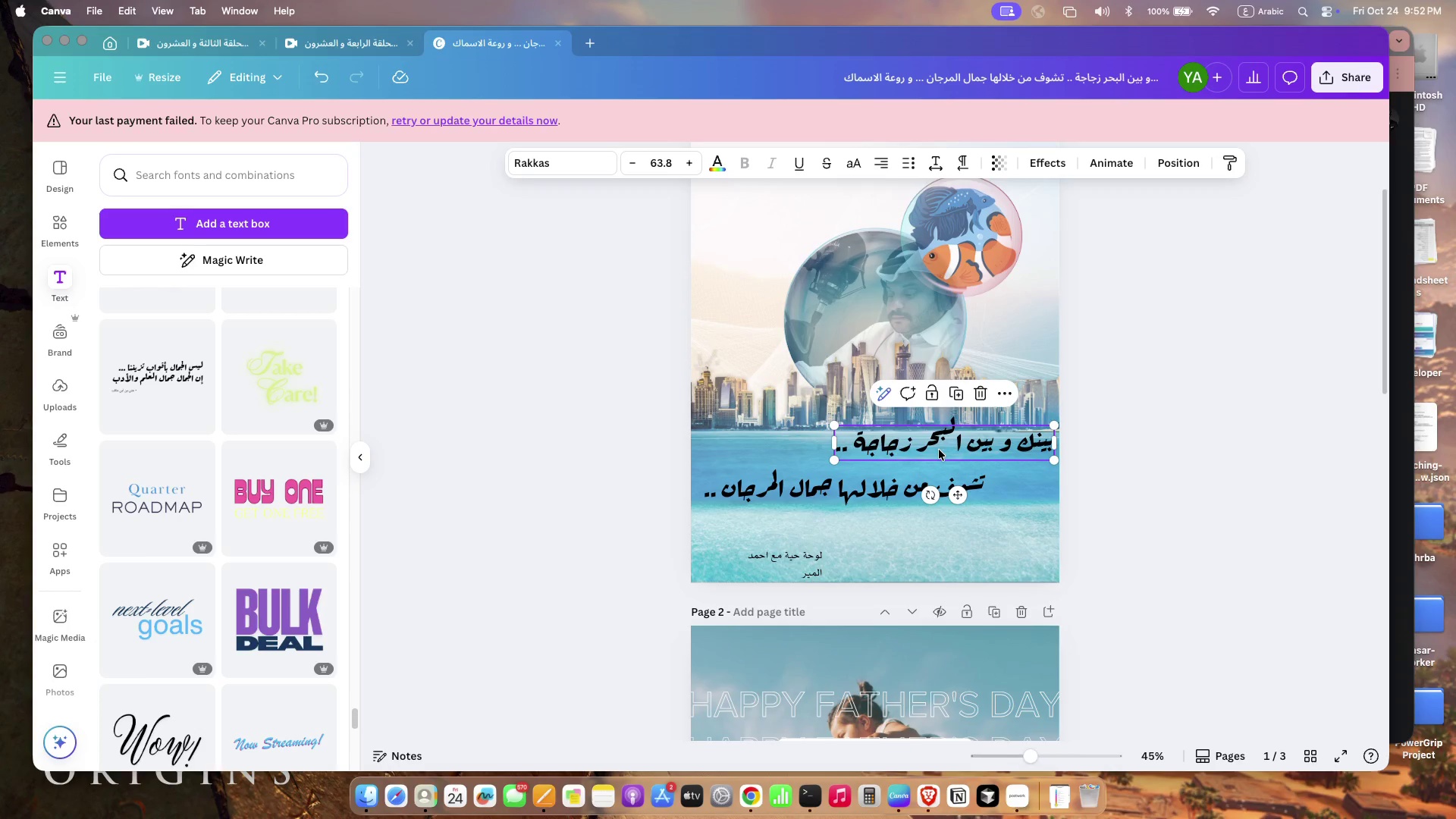 
left_click_drag(start_coordinate=[890, 485], to_coordinate=[915, 482])
 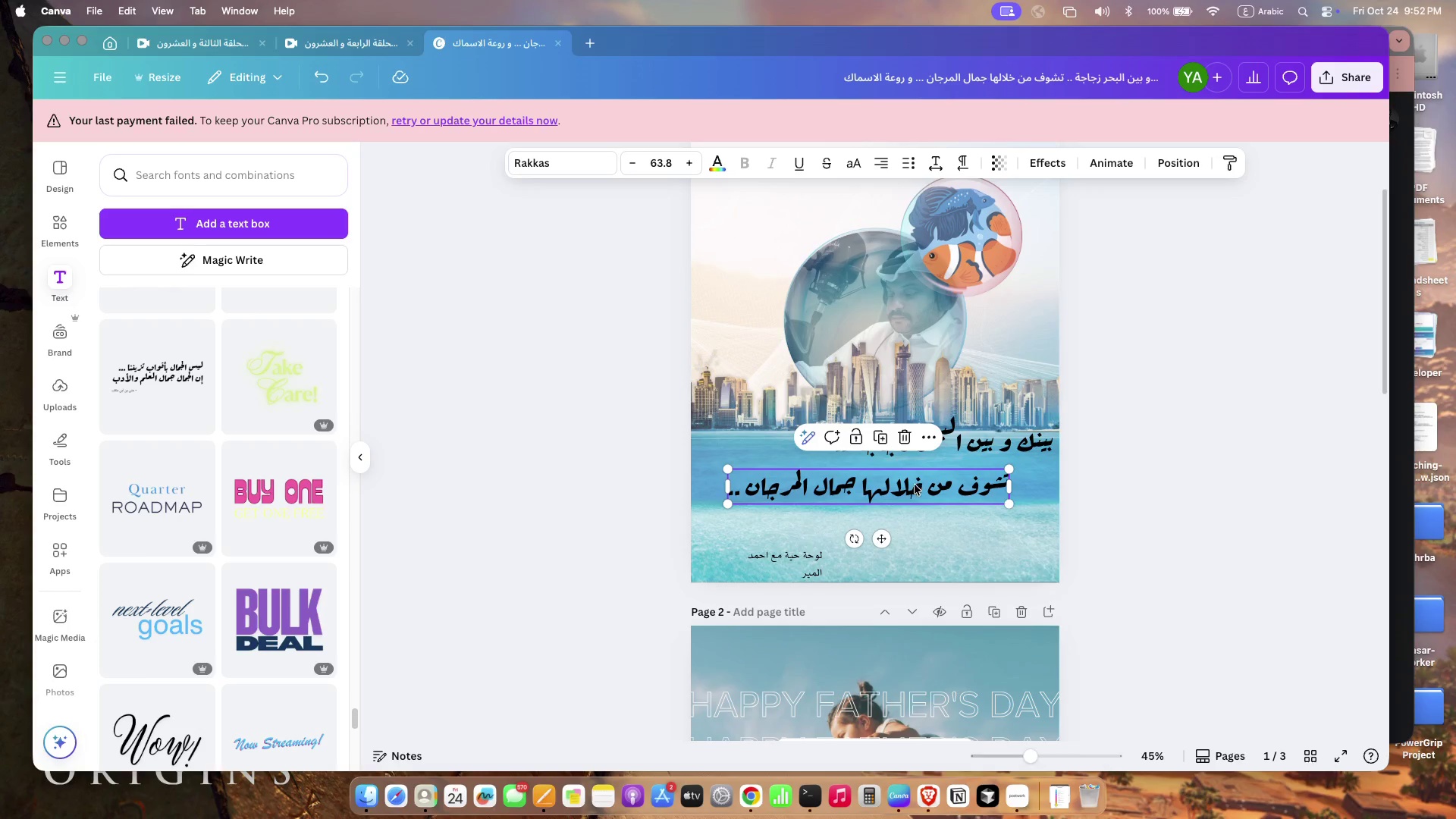 
key(Meta+C)
 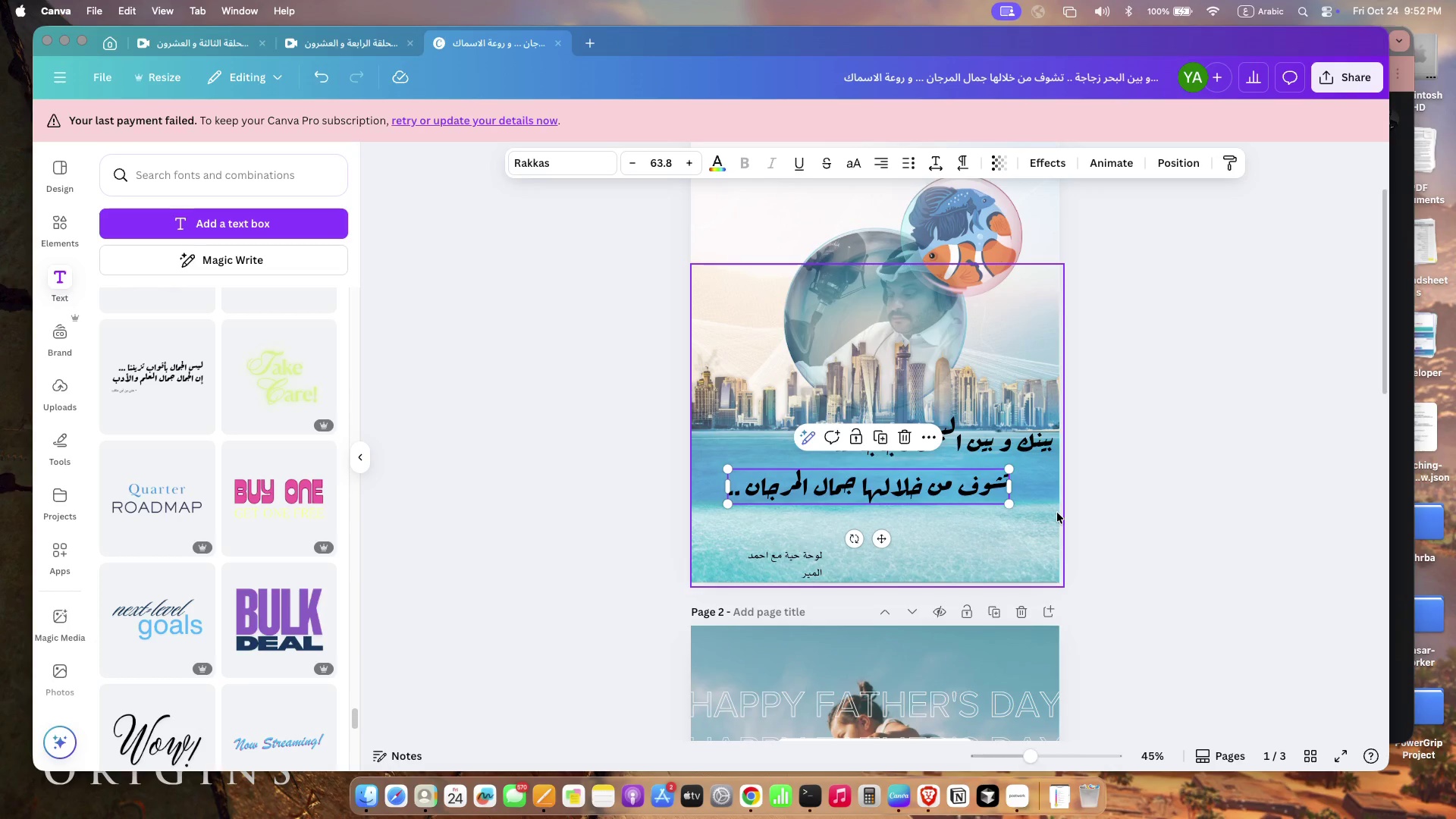 
key(Meta+V)
 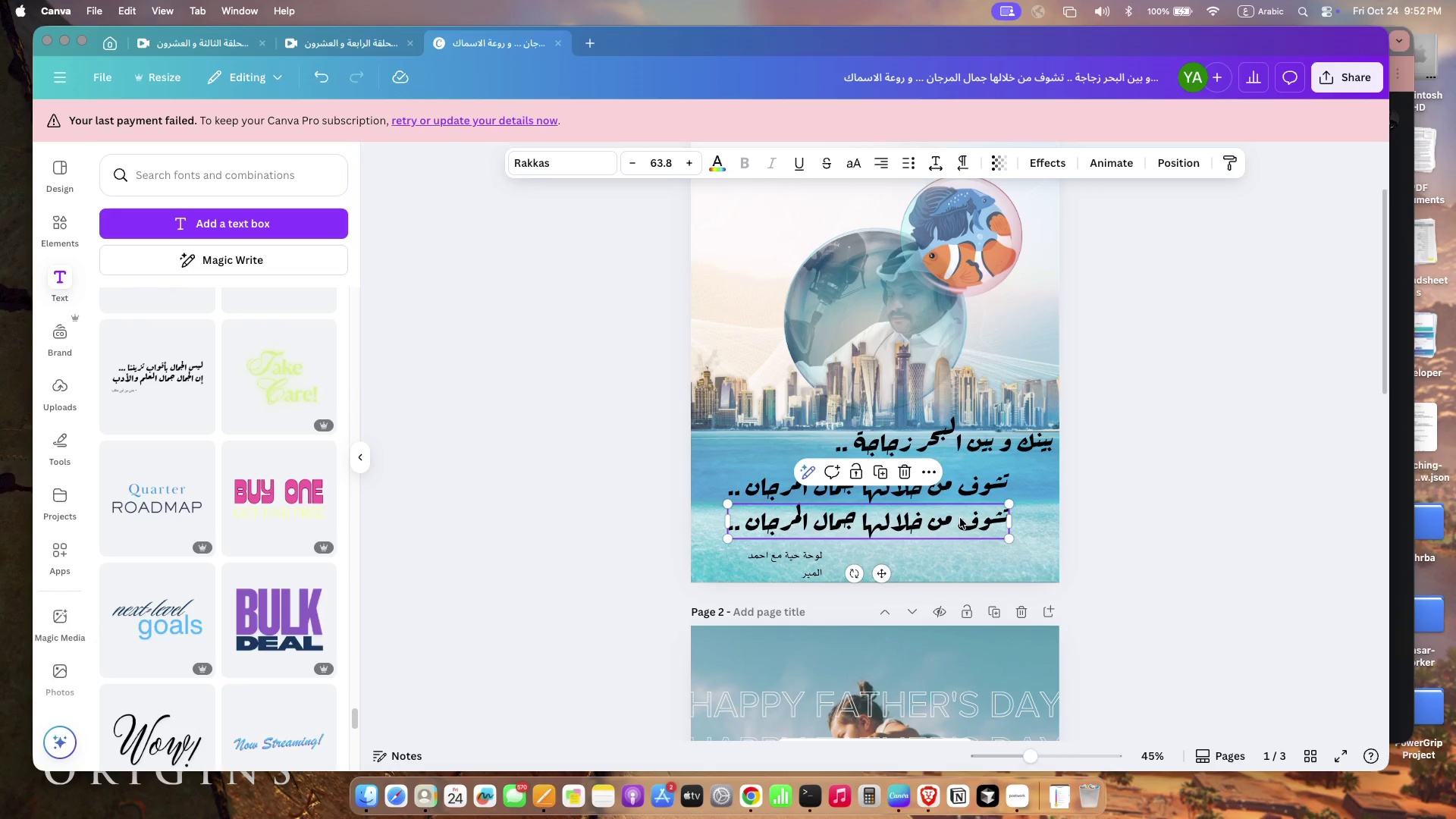 
left_click_drag(start_coordinate=[967, 487], to_coordinate=[961, 518])
 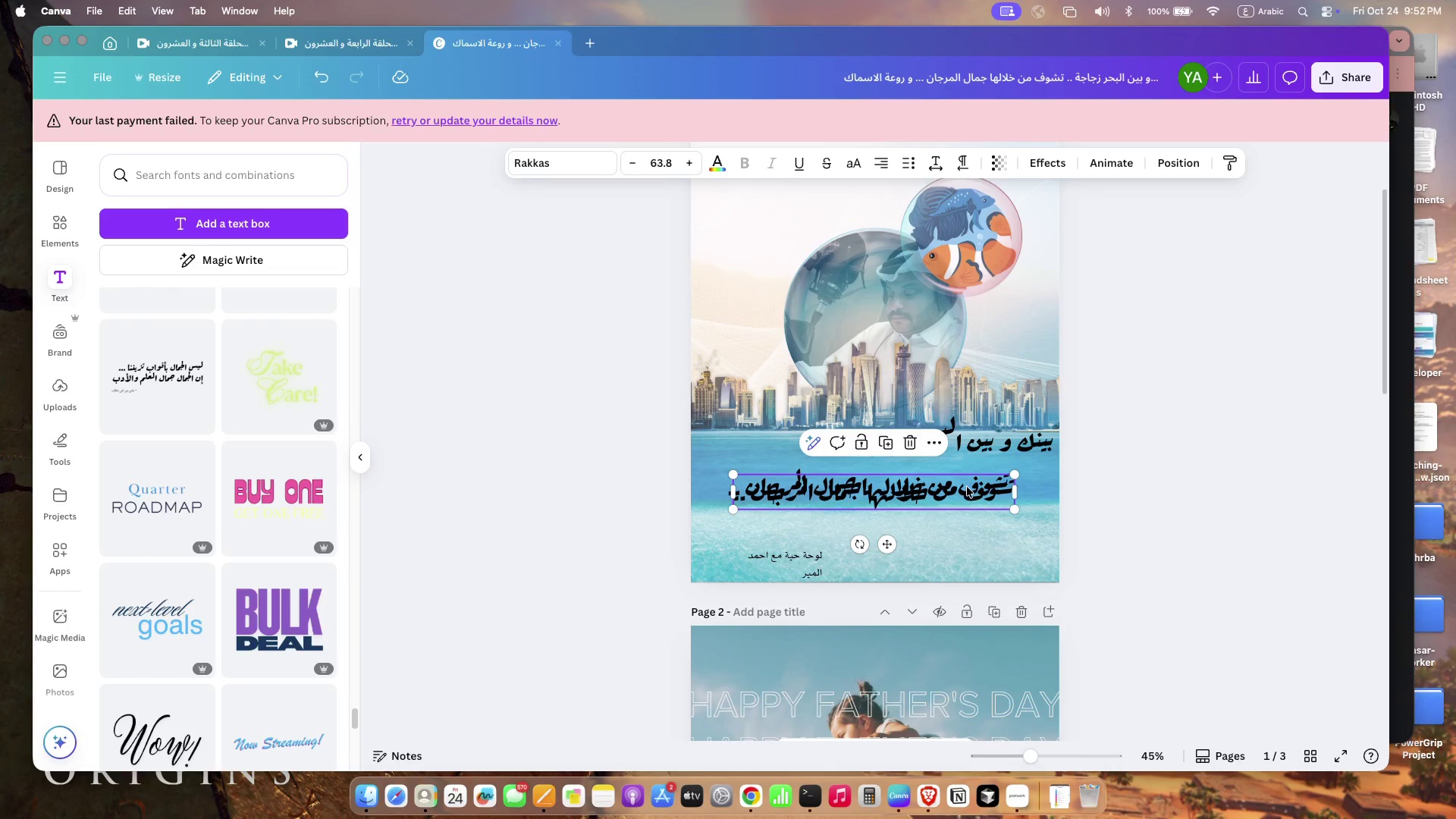 
double_click([960, 518])
 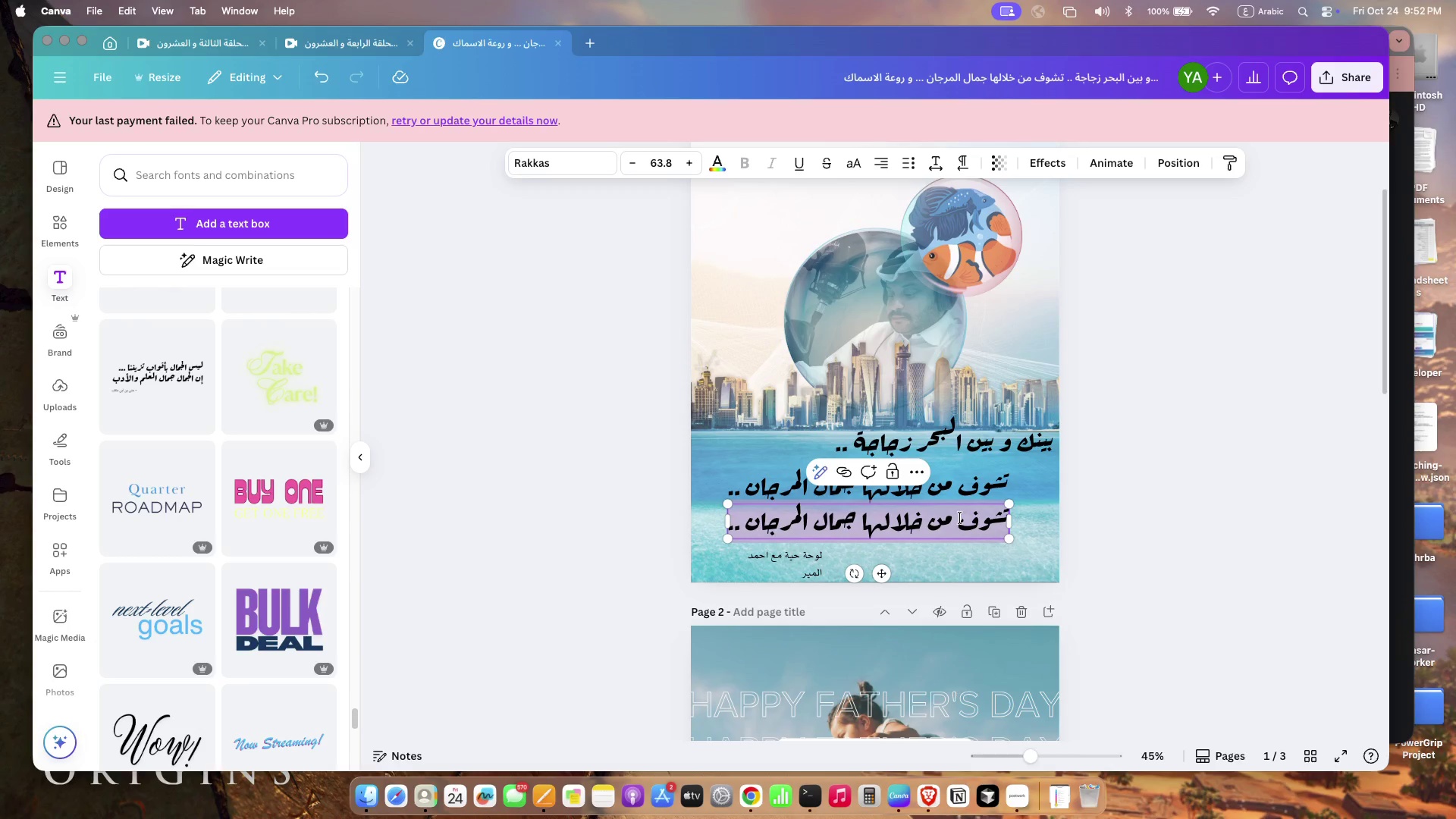 
key(N)
 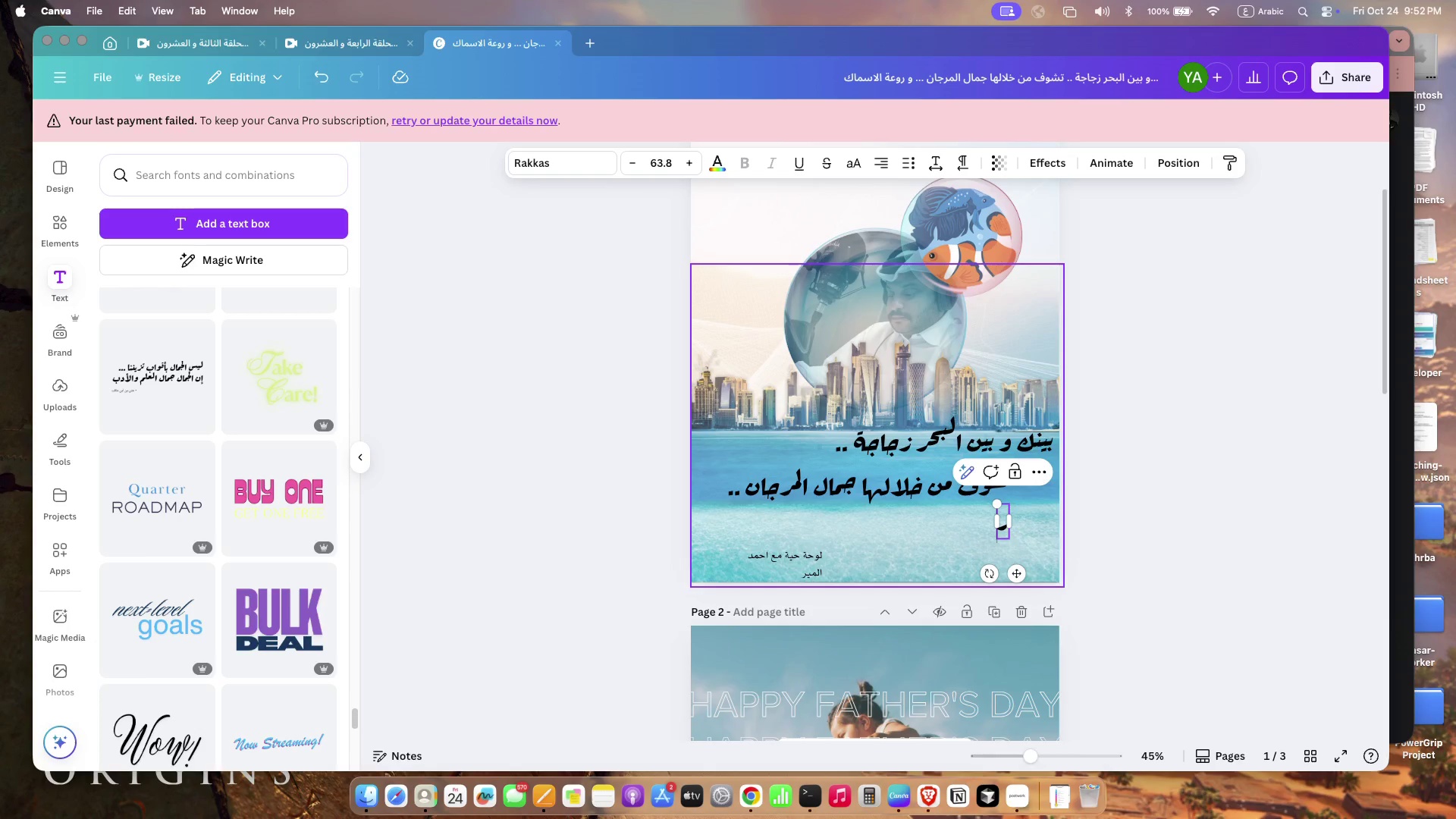 
left_click([960, 518])
 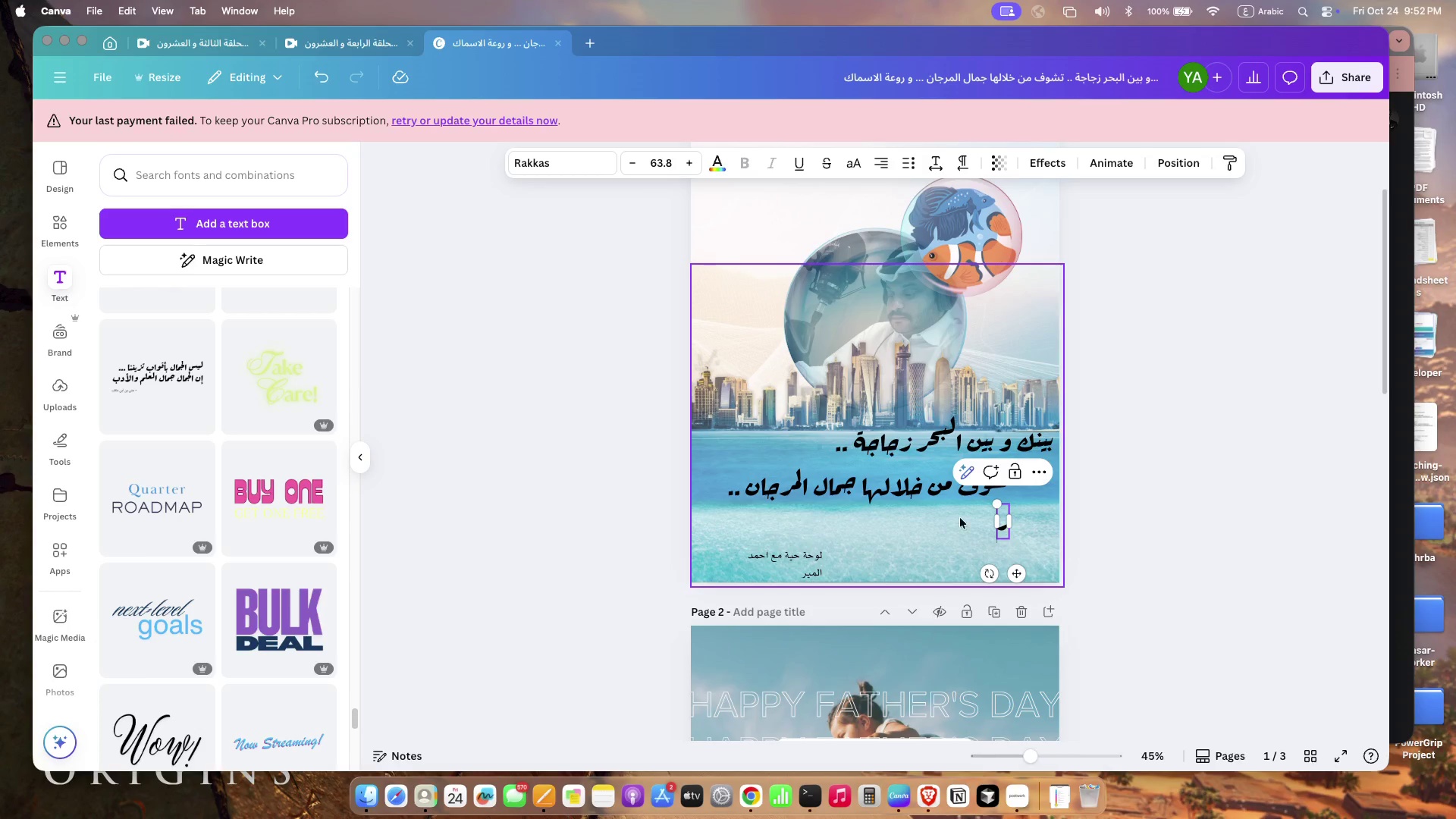 
key(B)
 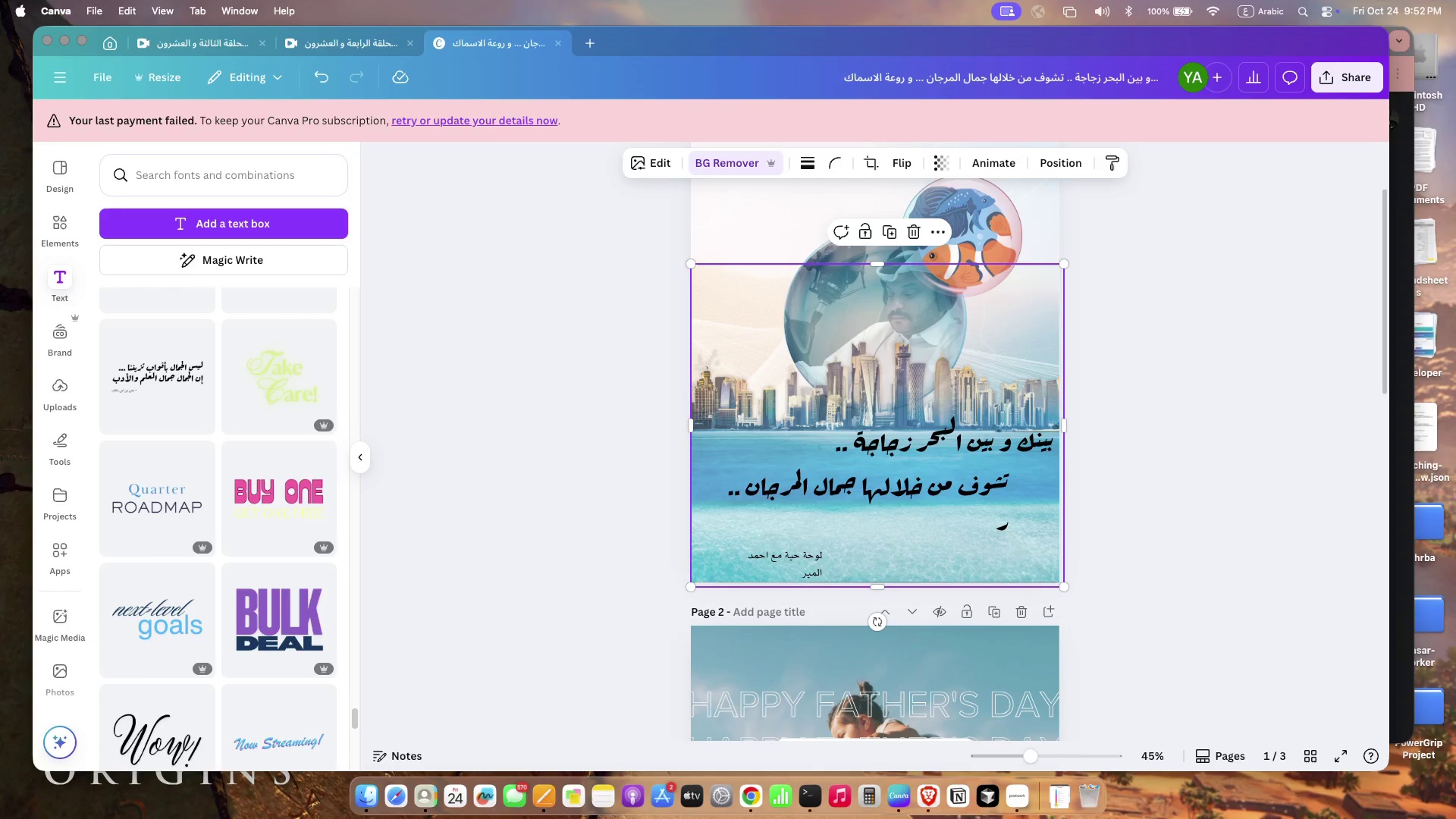 
key(Backspace)
 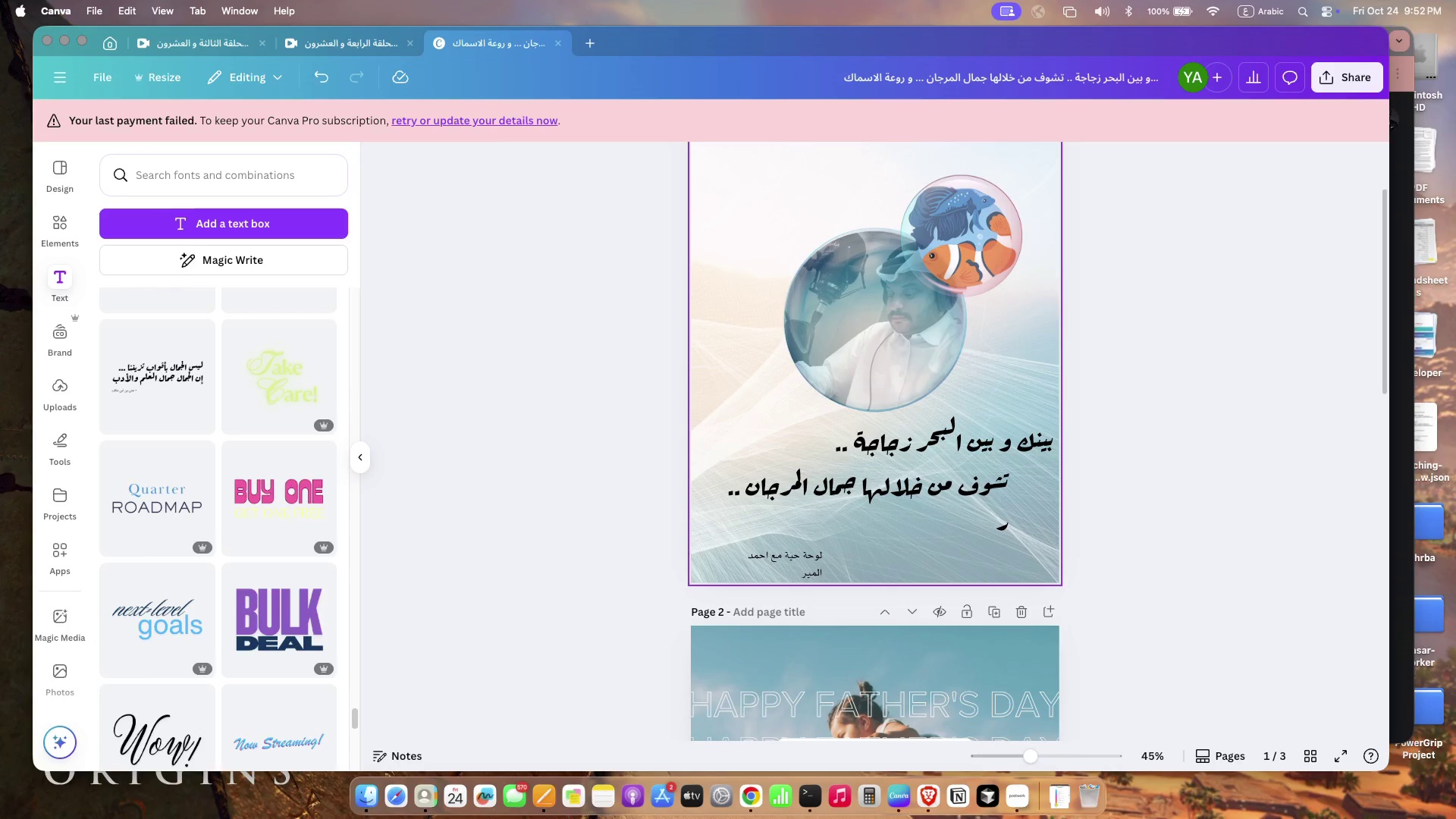 
key(Meta+Z)
 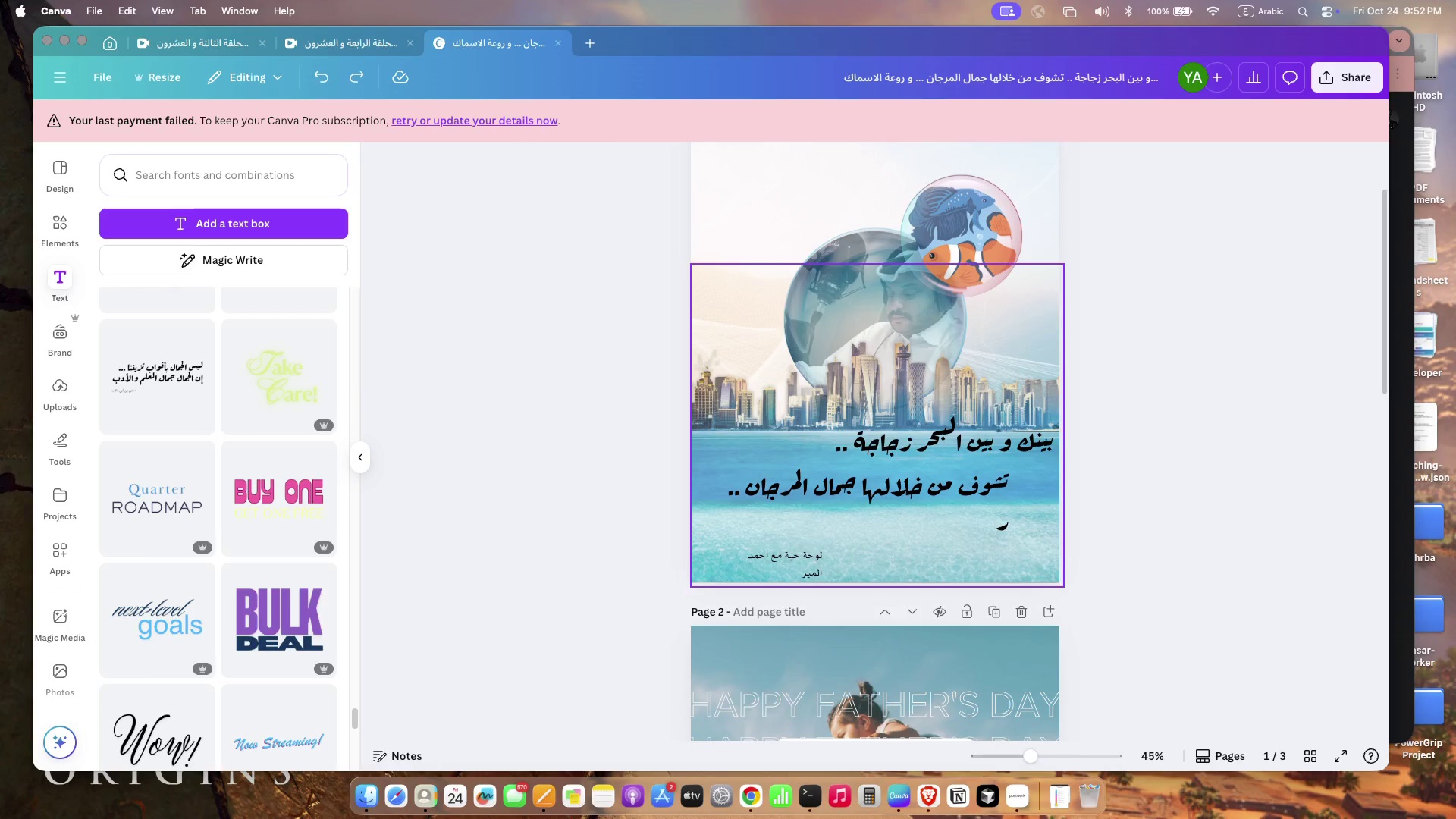 
key(Meta+Z)
 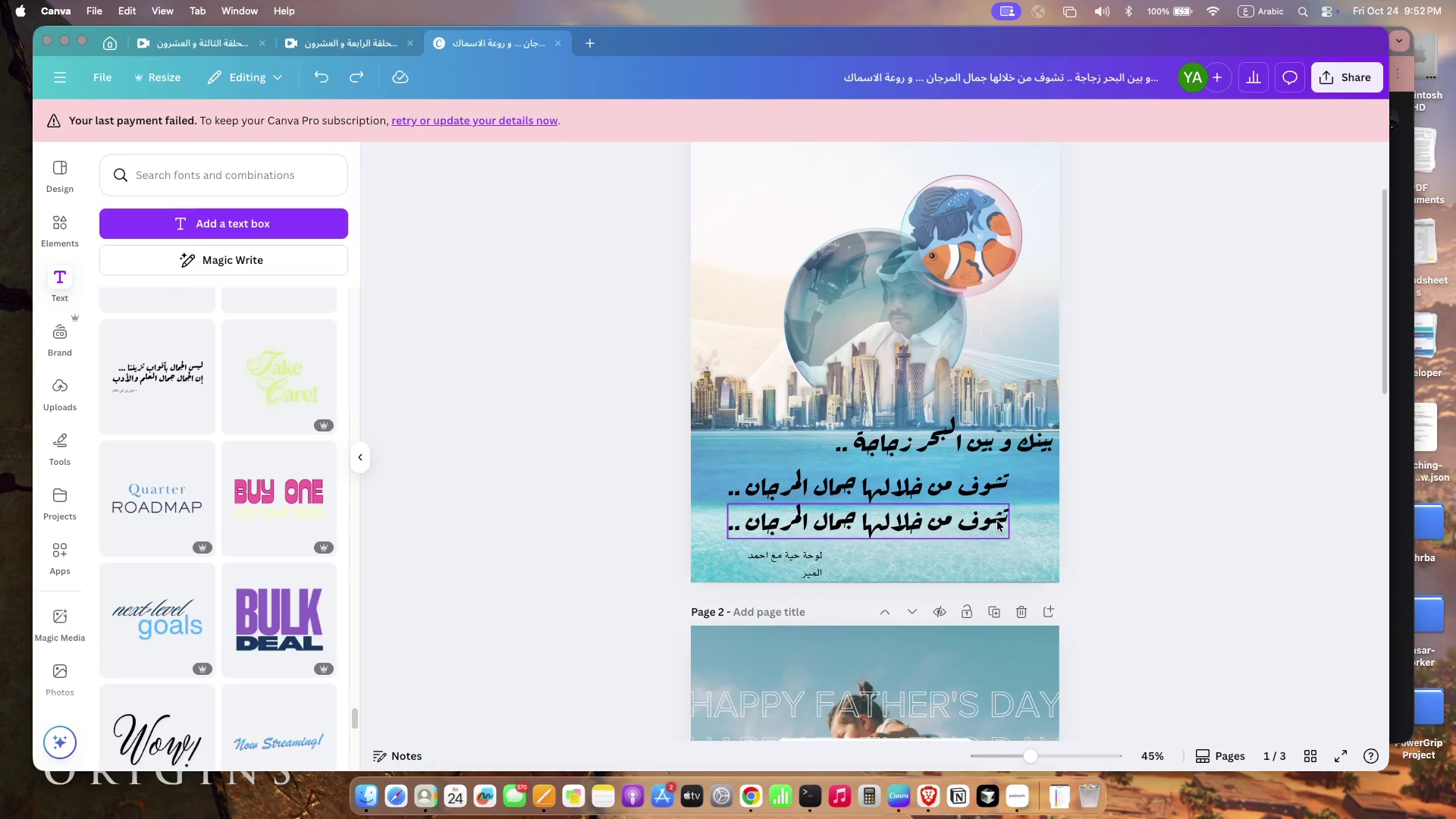 
left_click([996, 519])
 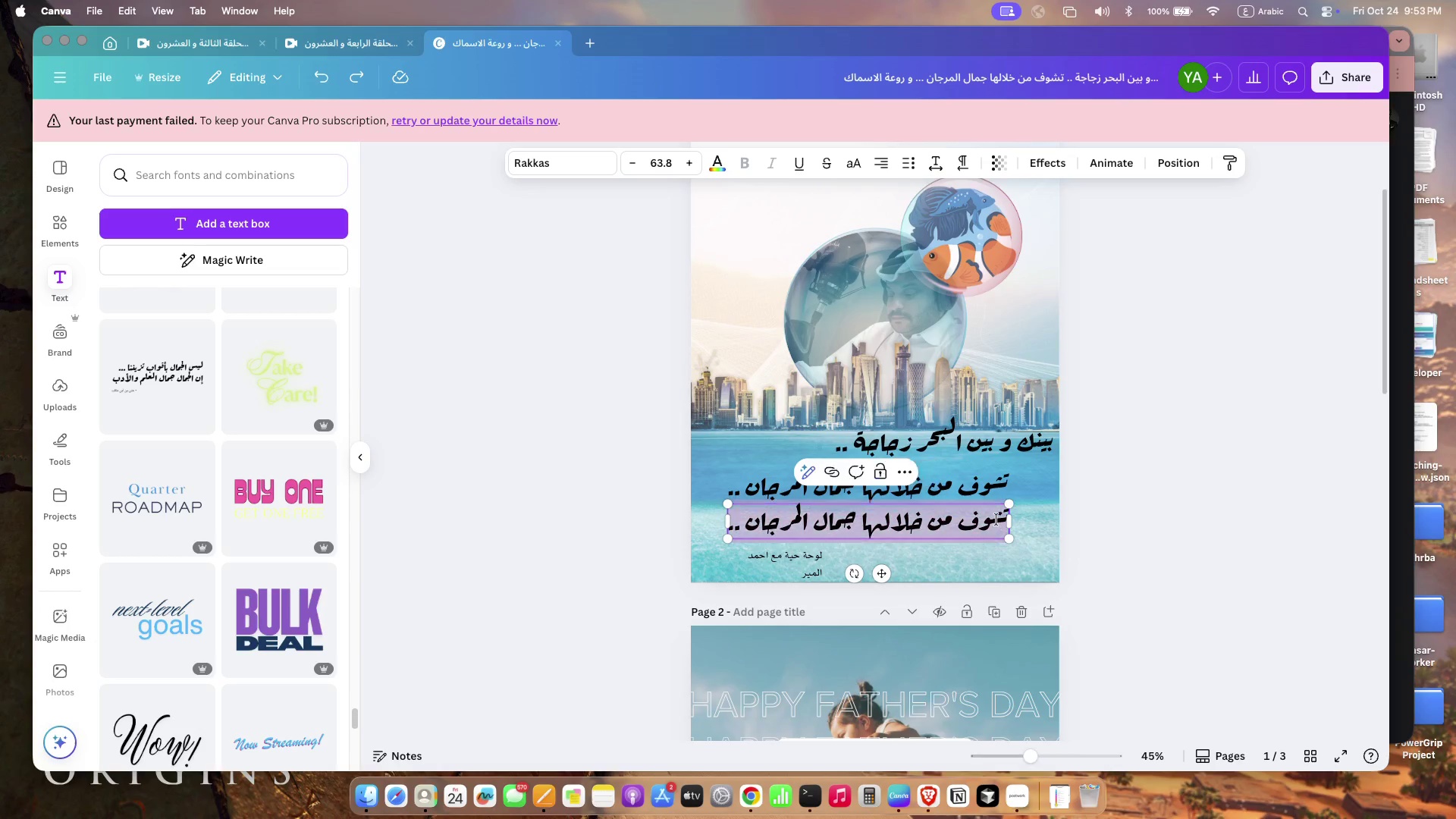 
double_click([996, 519])
 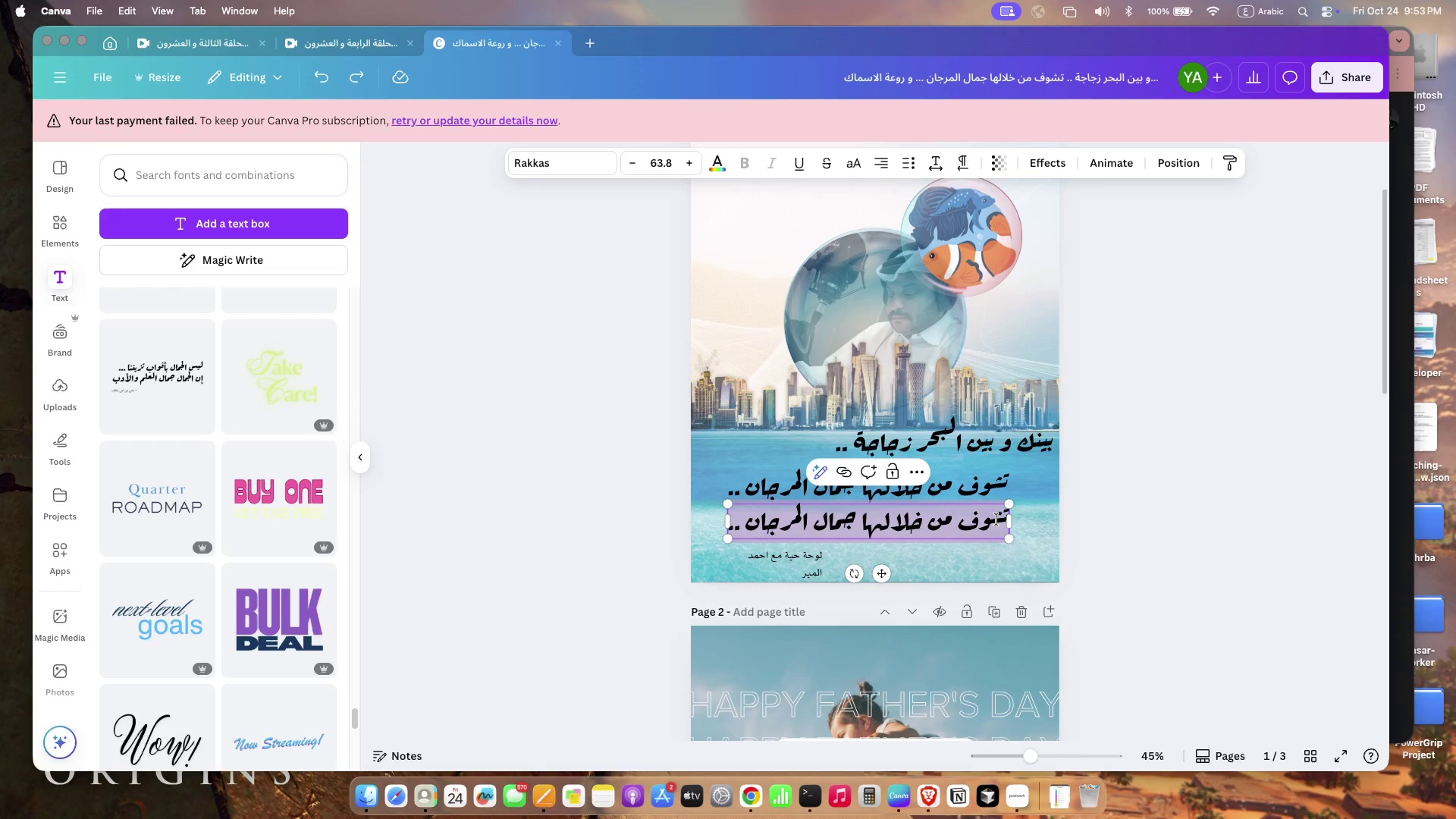 
type(n)
key(Backspace)
type(b)
key(Backspace)
type(m nv)
key(Backspace)
type(mu] hghslh; ..)
 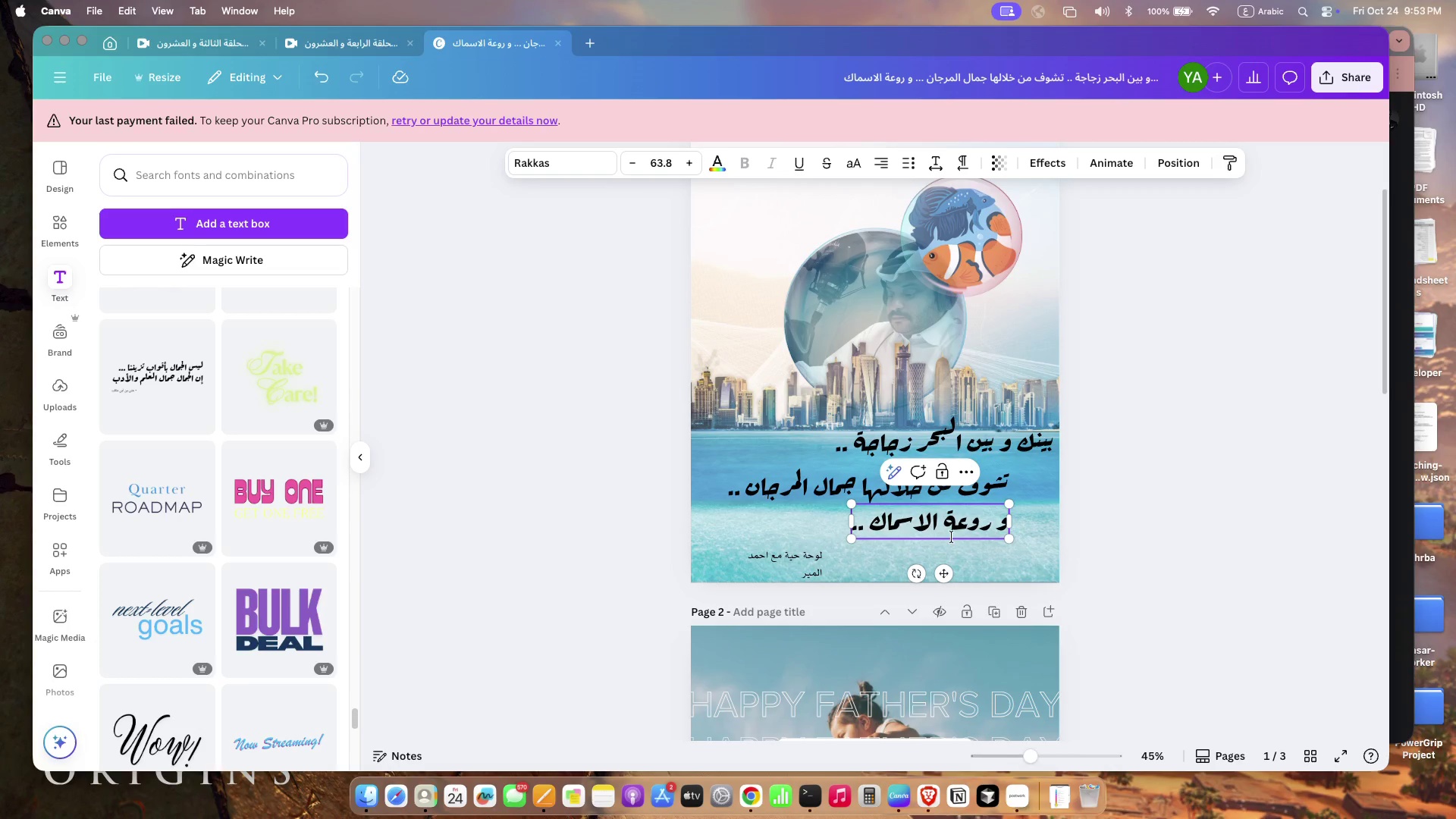 
left_click([991, 542])
 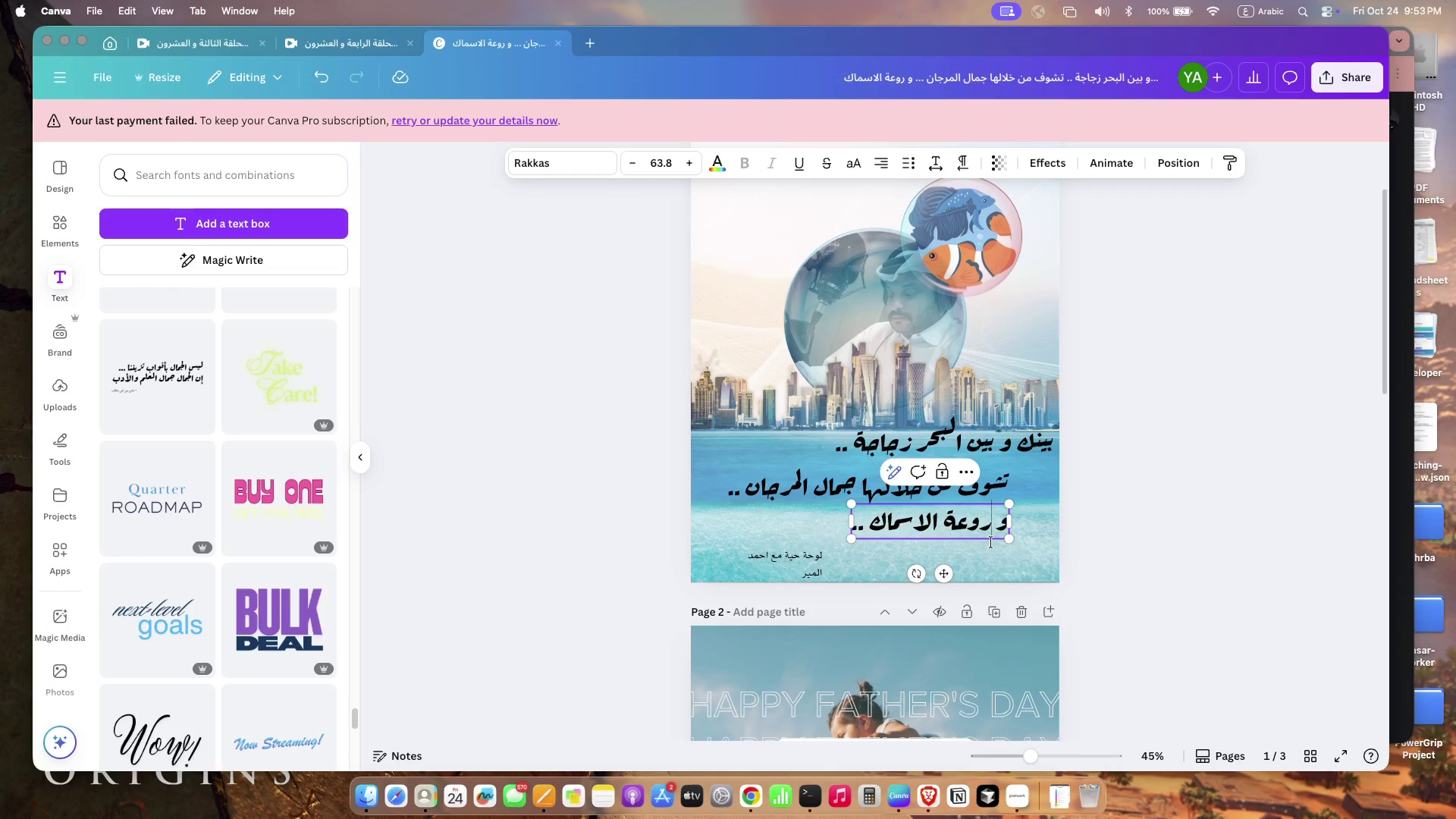 
left_click([995, 569])
 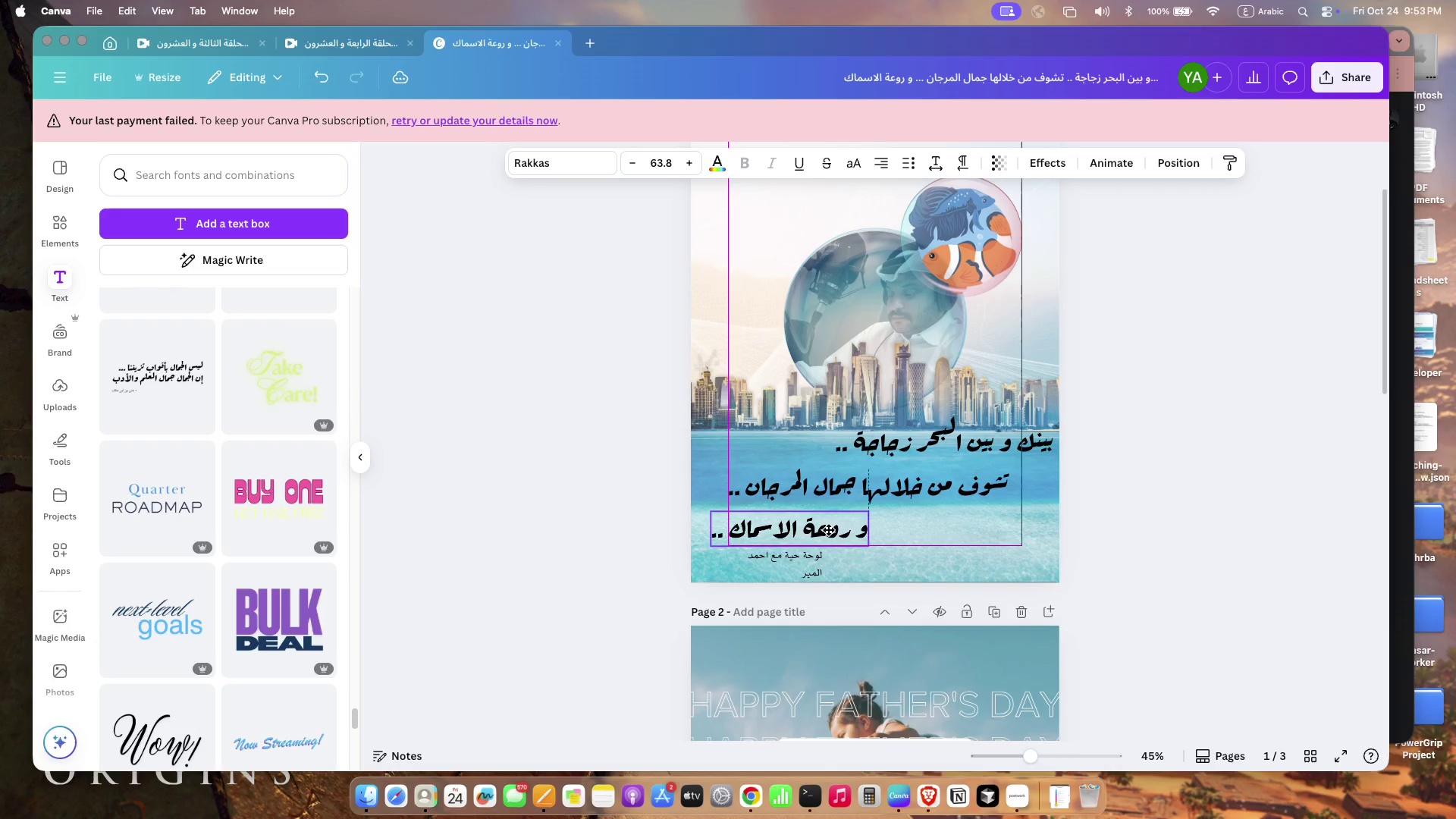 
left_click_drag(start_coordinate=[972, 524], to_coordinate=[828, 528])
 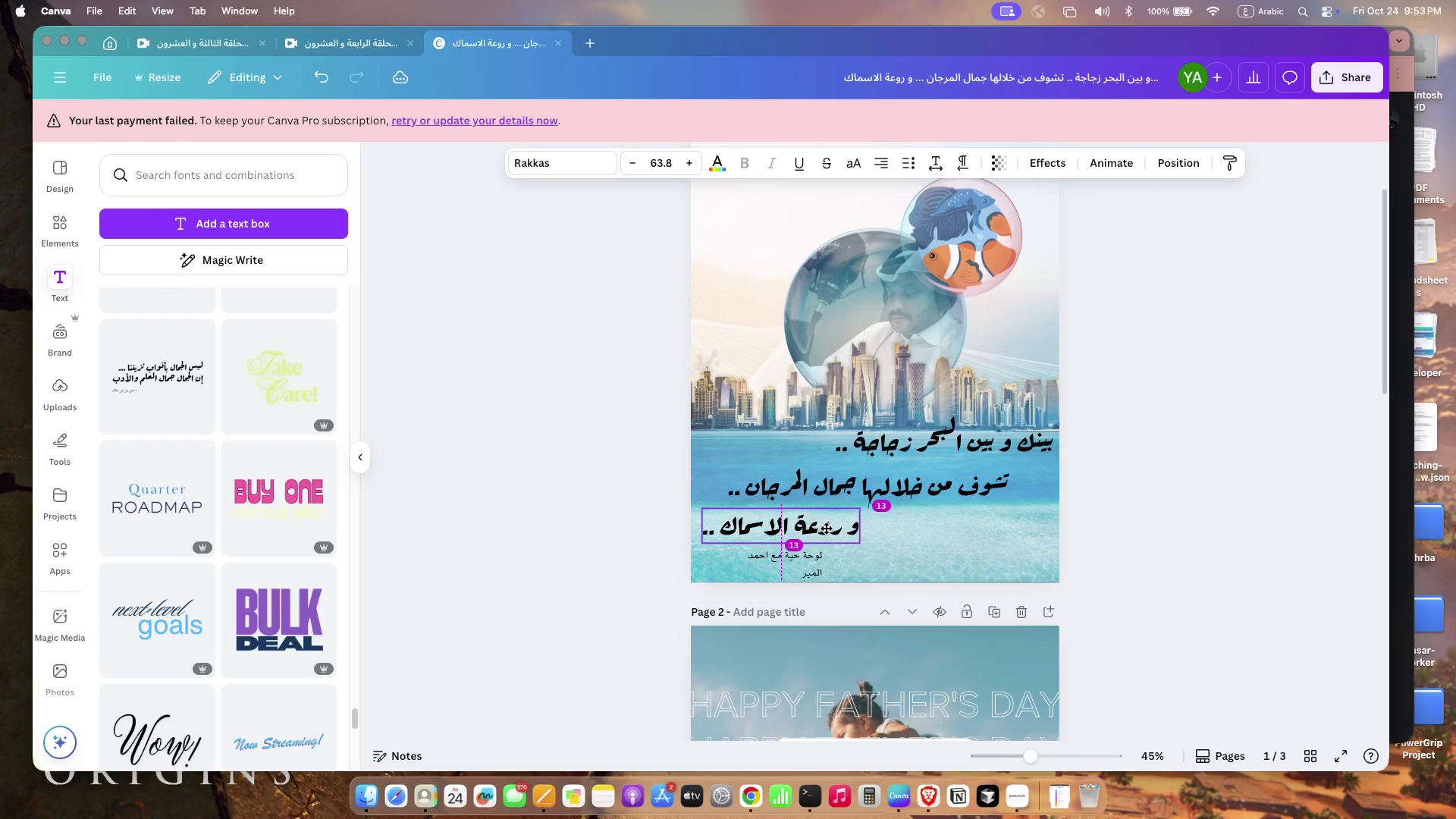 
left_click_drag(start_coordinate=[946, 485], to_coordinate=[967, 481])
 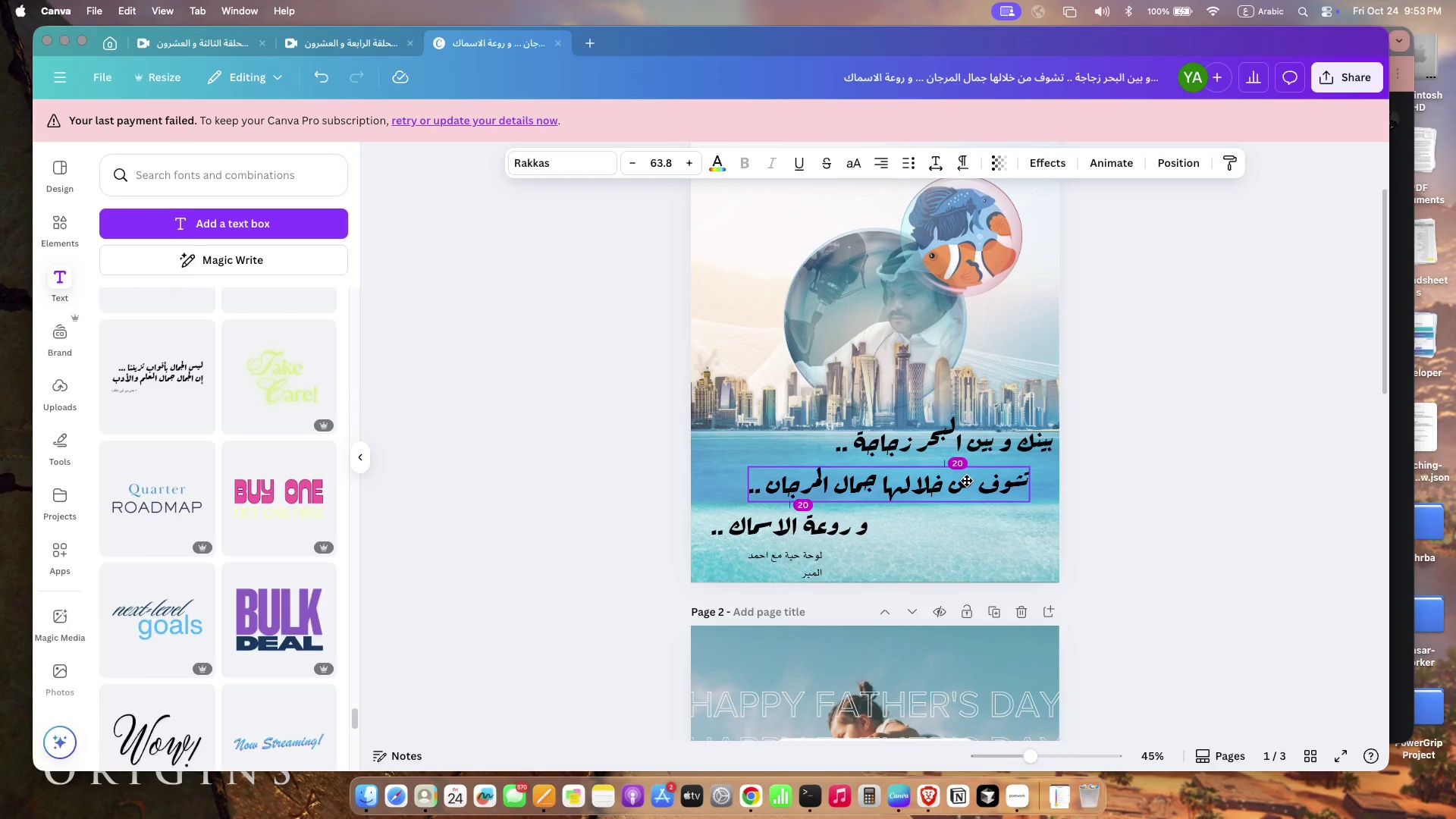 
left_click_drag(start_coordinate=[1003, 454], to_coordinate=[1002, 447])
 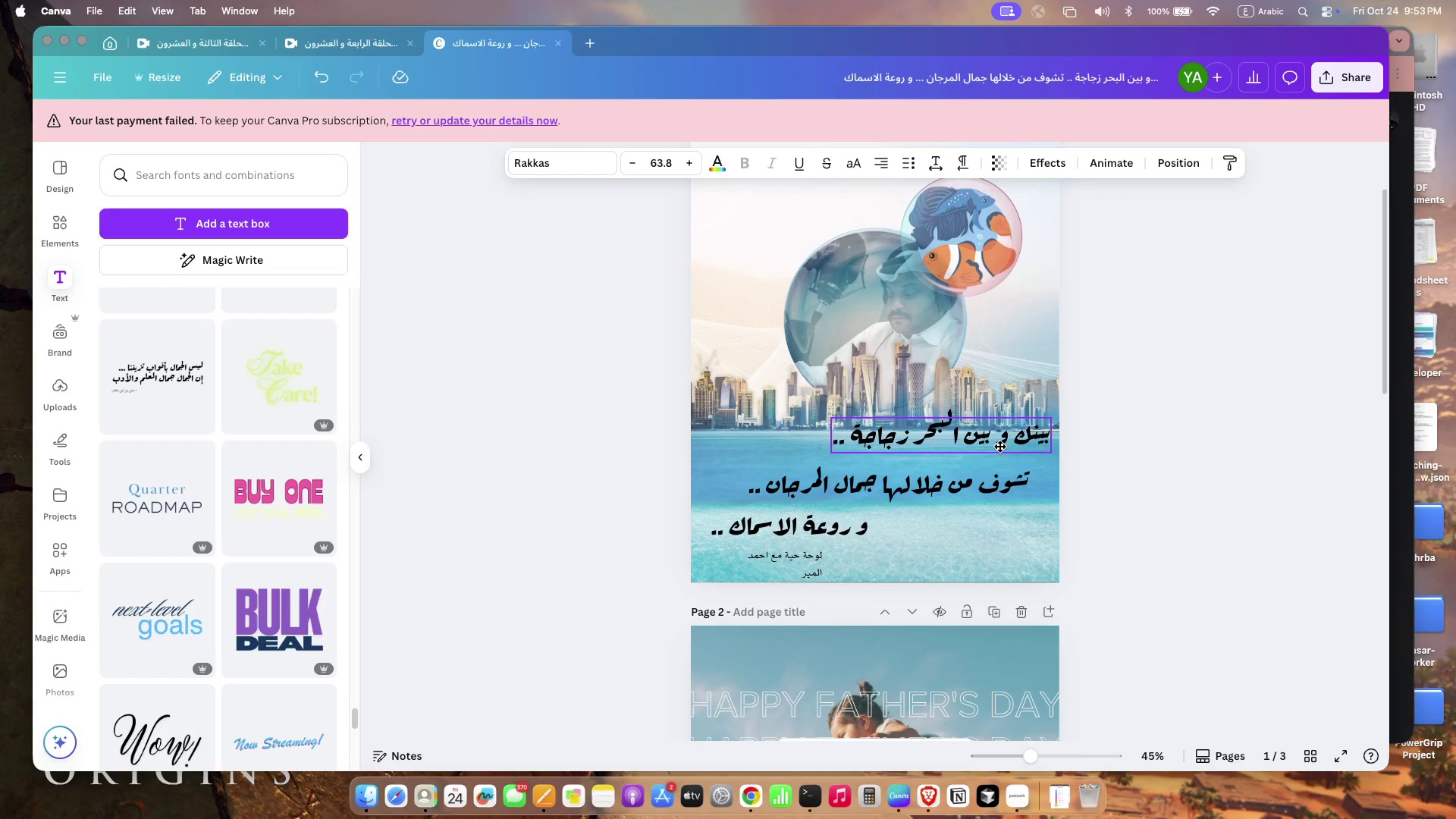 
left_click_drag(start_coordinate=[849, 497], to_coordinate=[852, 490])
 